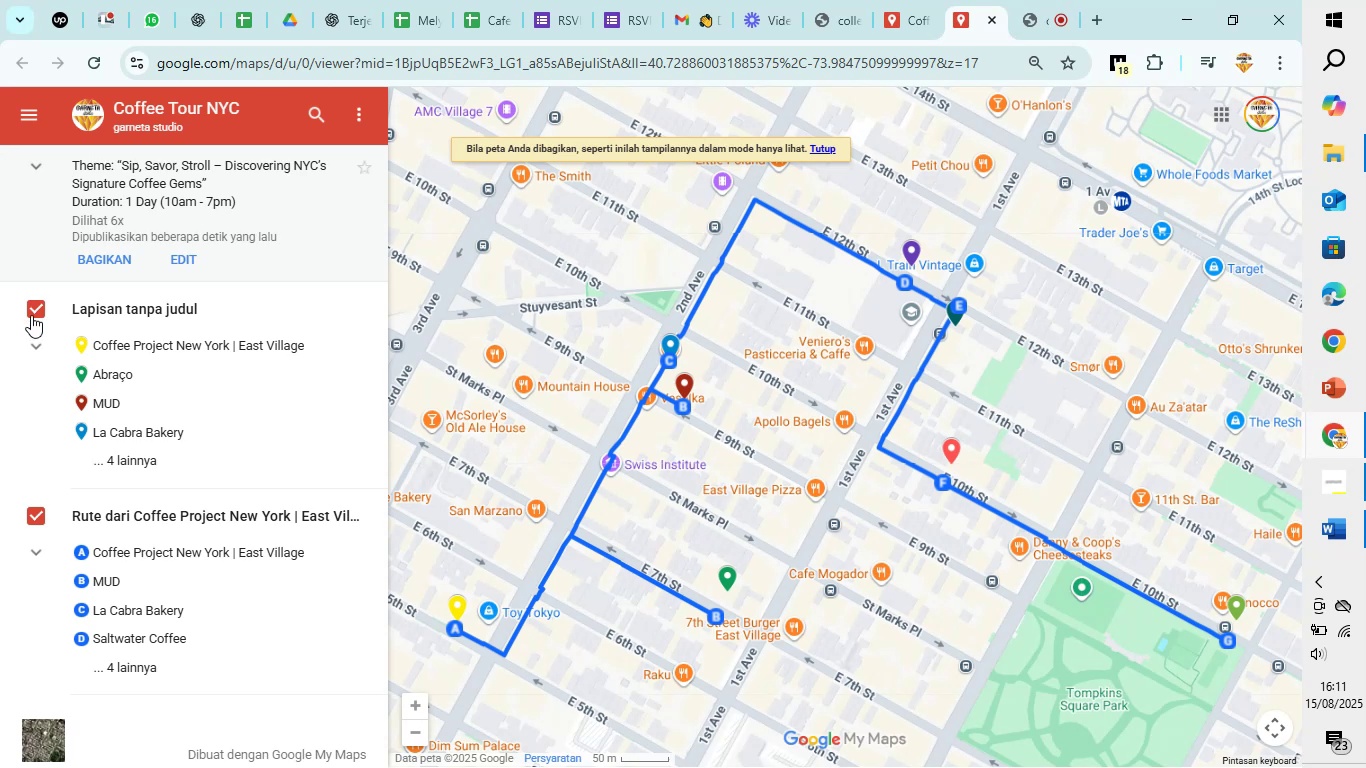 
left_click([36, 308])
 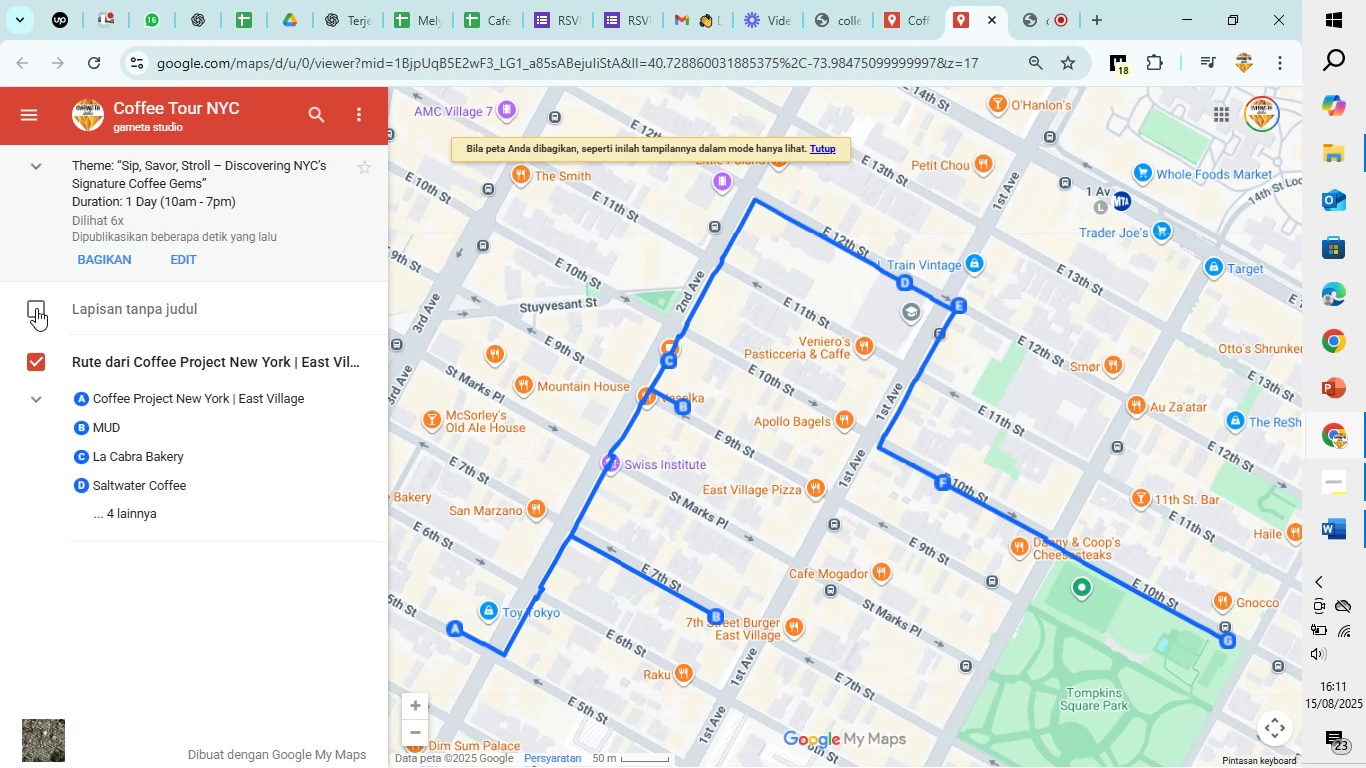 
left_click([37, 404])
 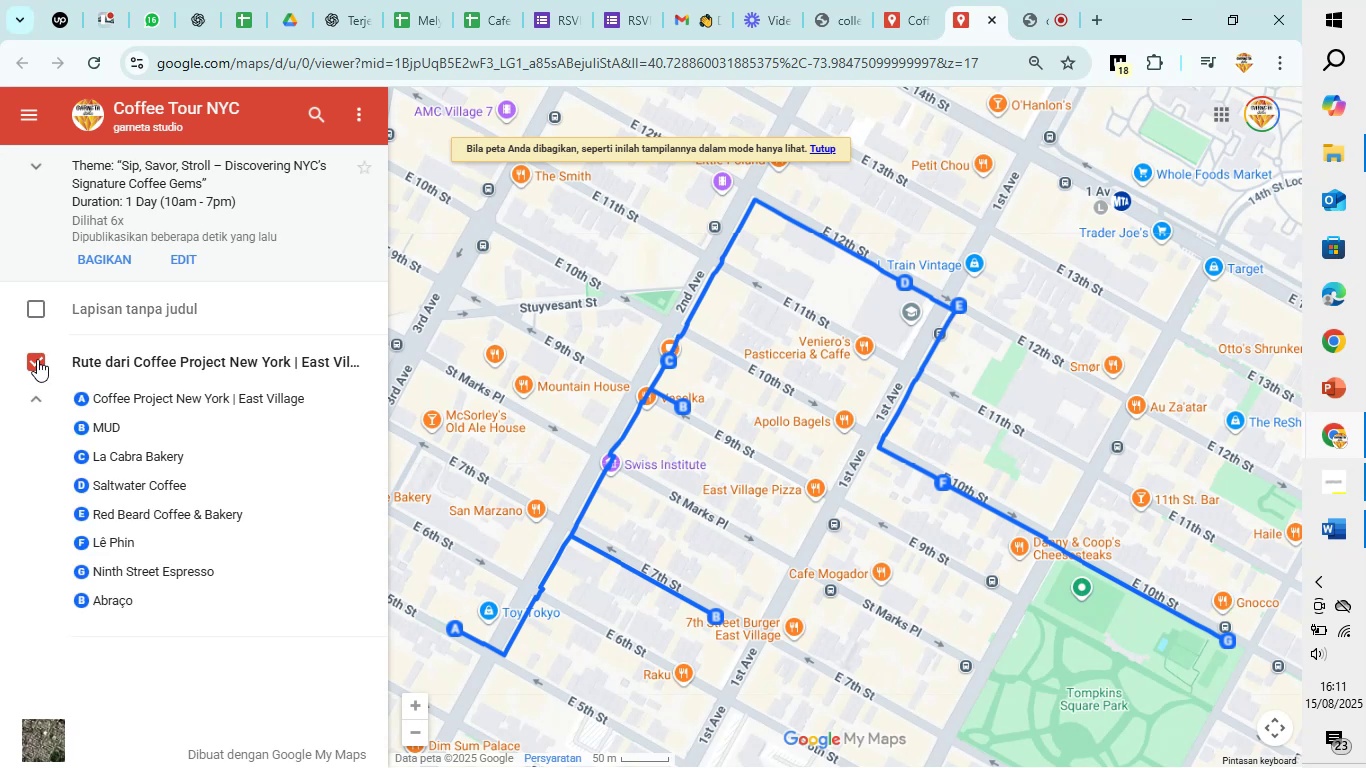 
left_click([37, 355])
 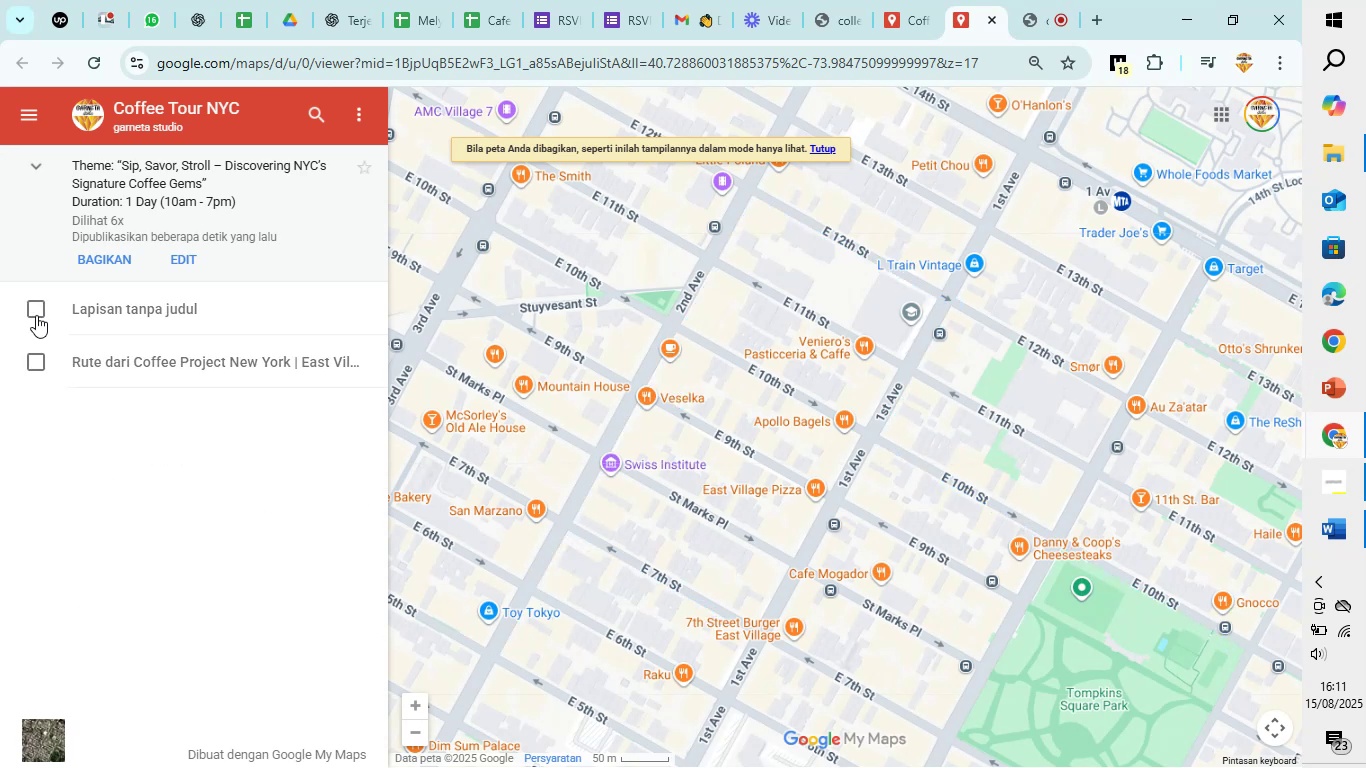 
left_click([36, 315])
 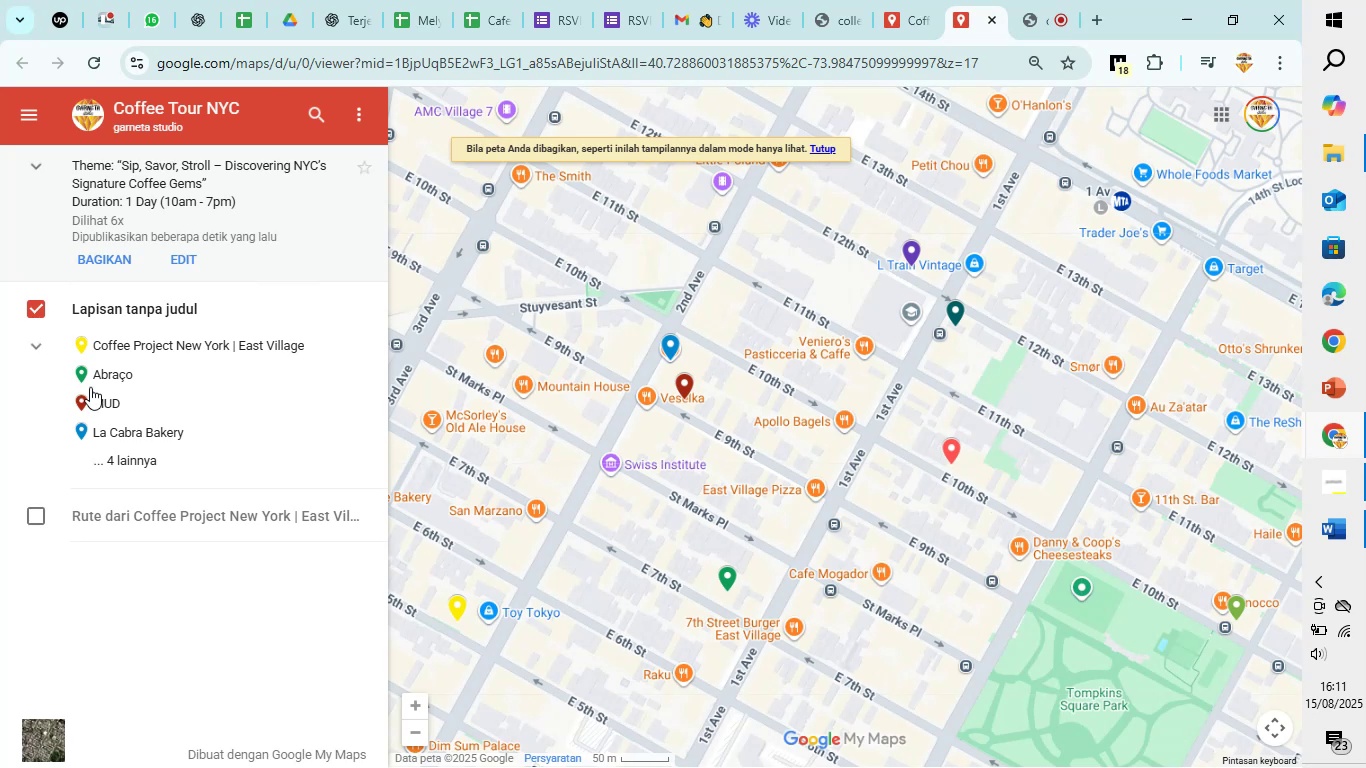 
left_click([131, 457])
 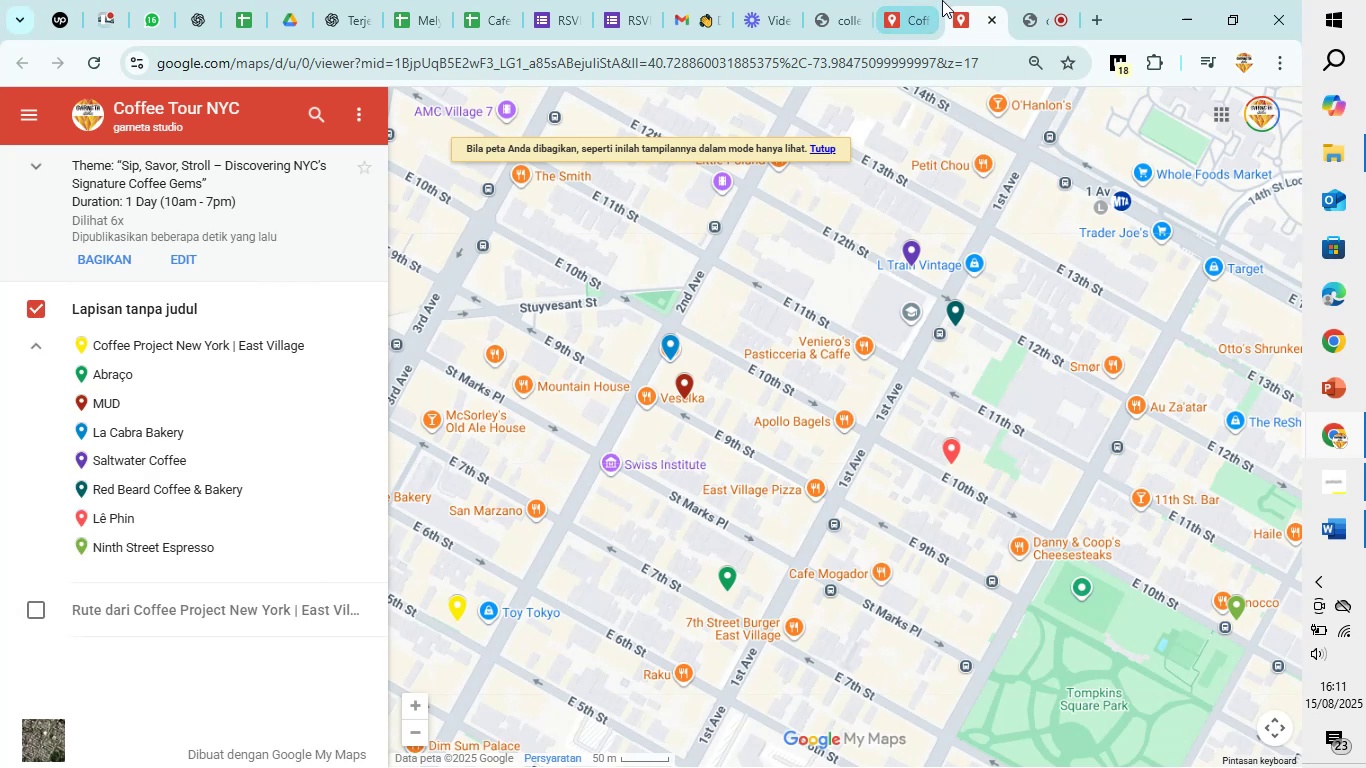 
left_click([925, 0])
 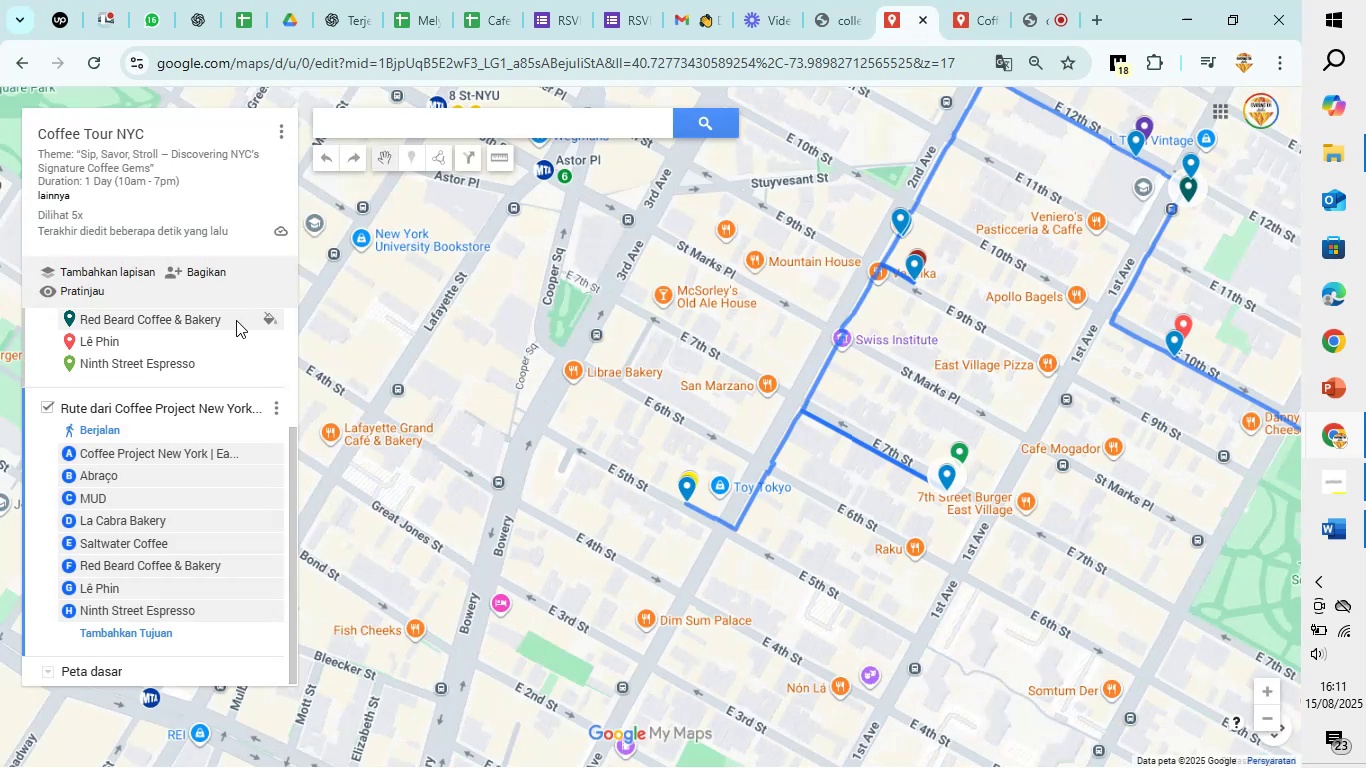 
left_click([234, 323])
 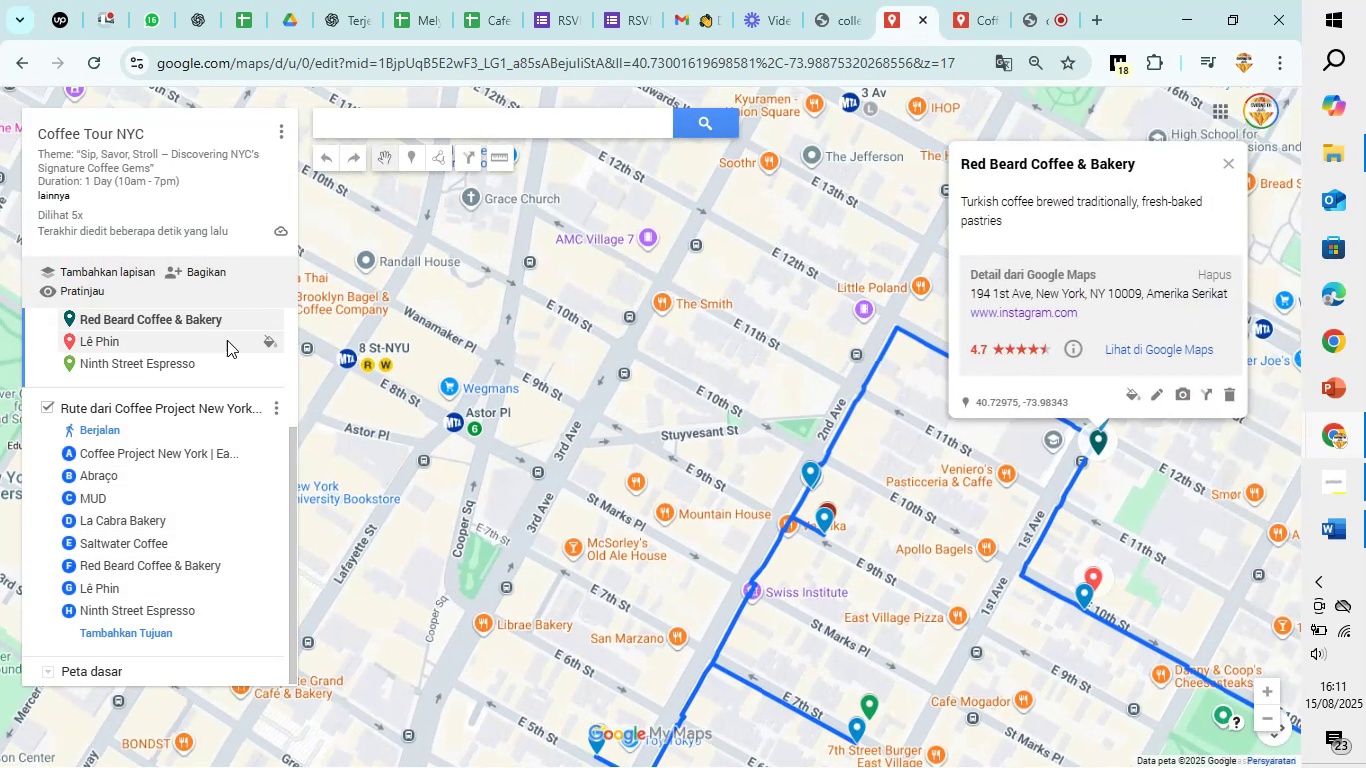 
scroll: coordinate [227, 340], scroll_direction: up, amount: 4.0
 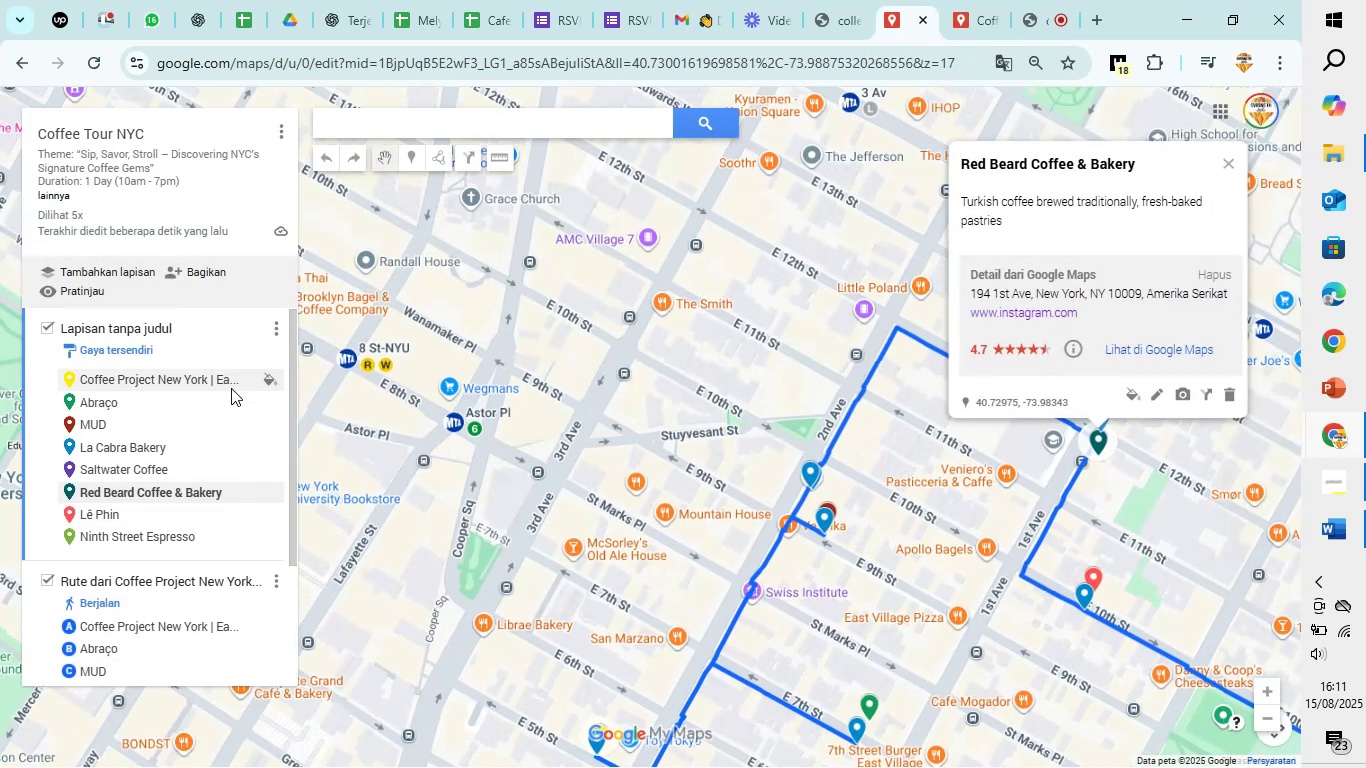 
left_click([231, 391])
 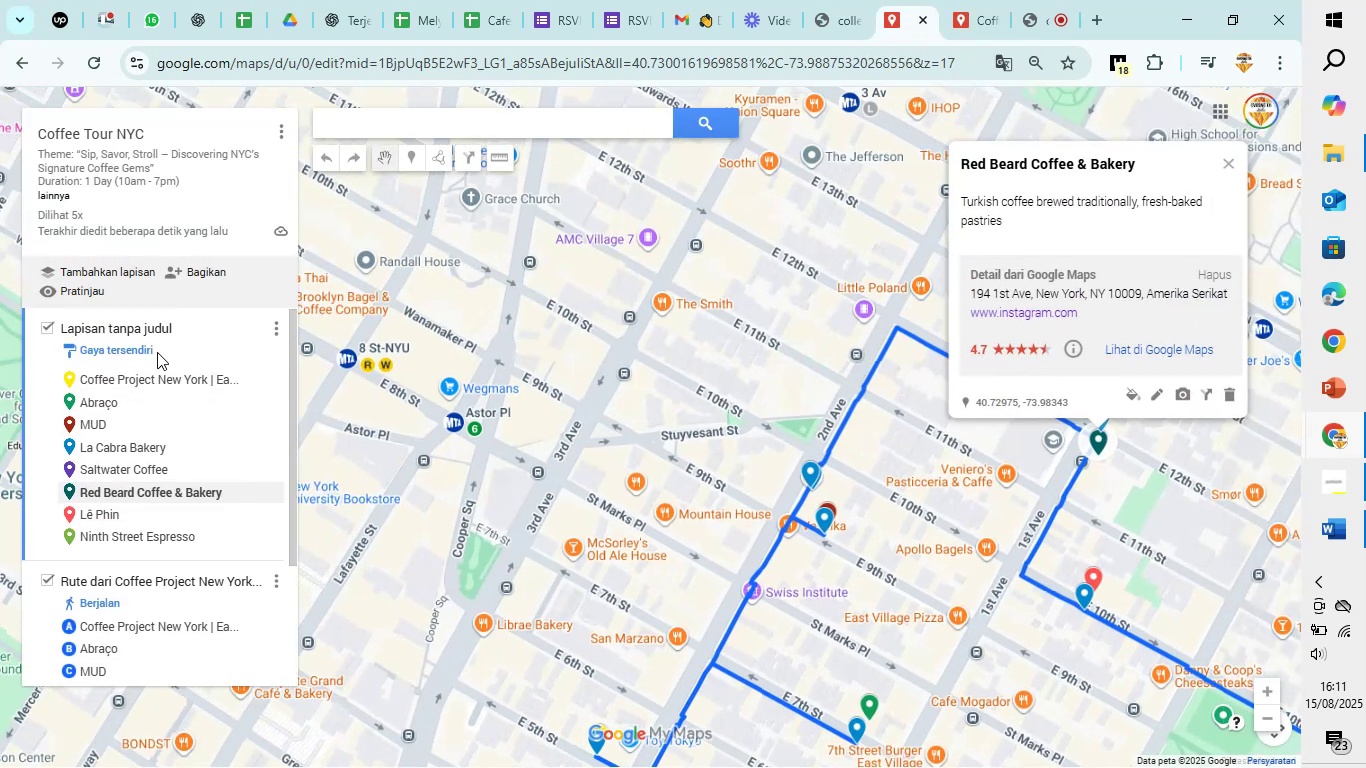 
left_click([142, 350])
 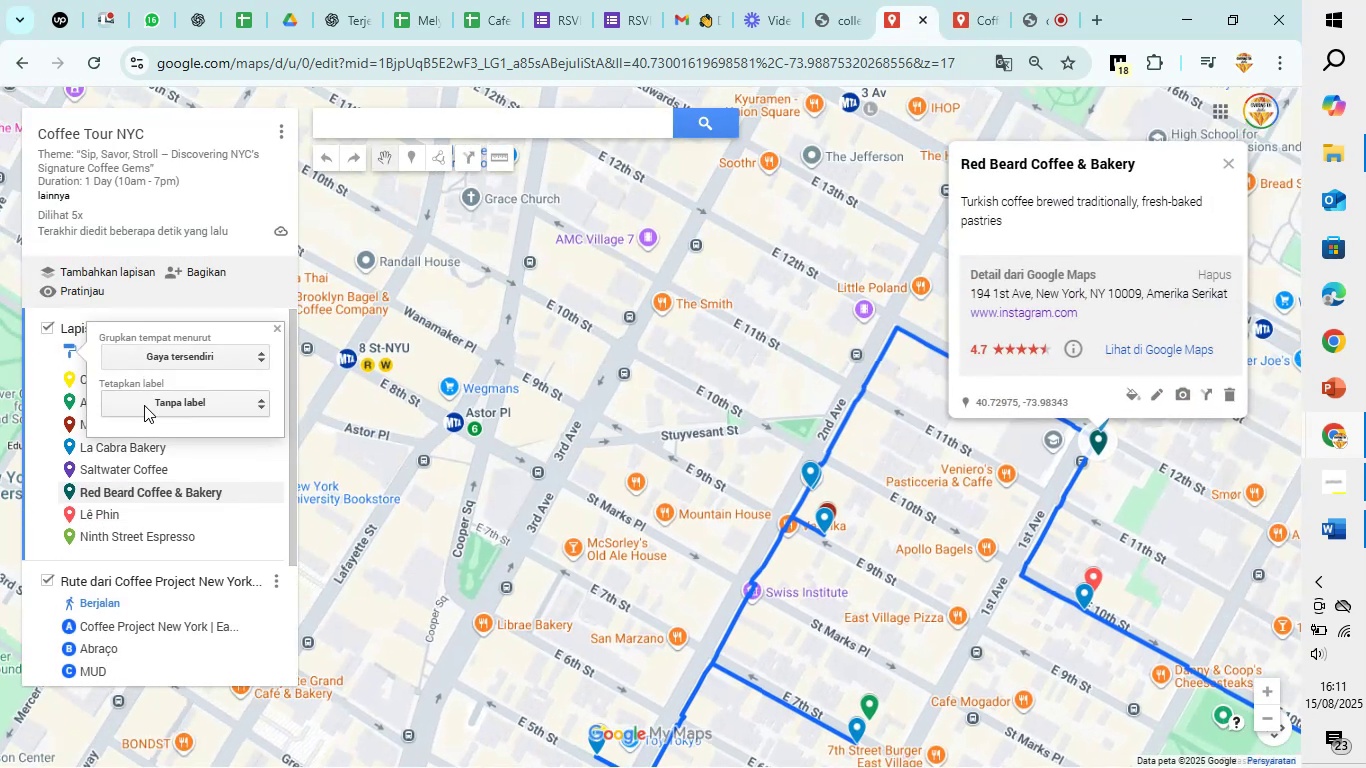 
left_click([144, 405])
 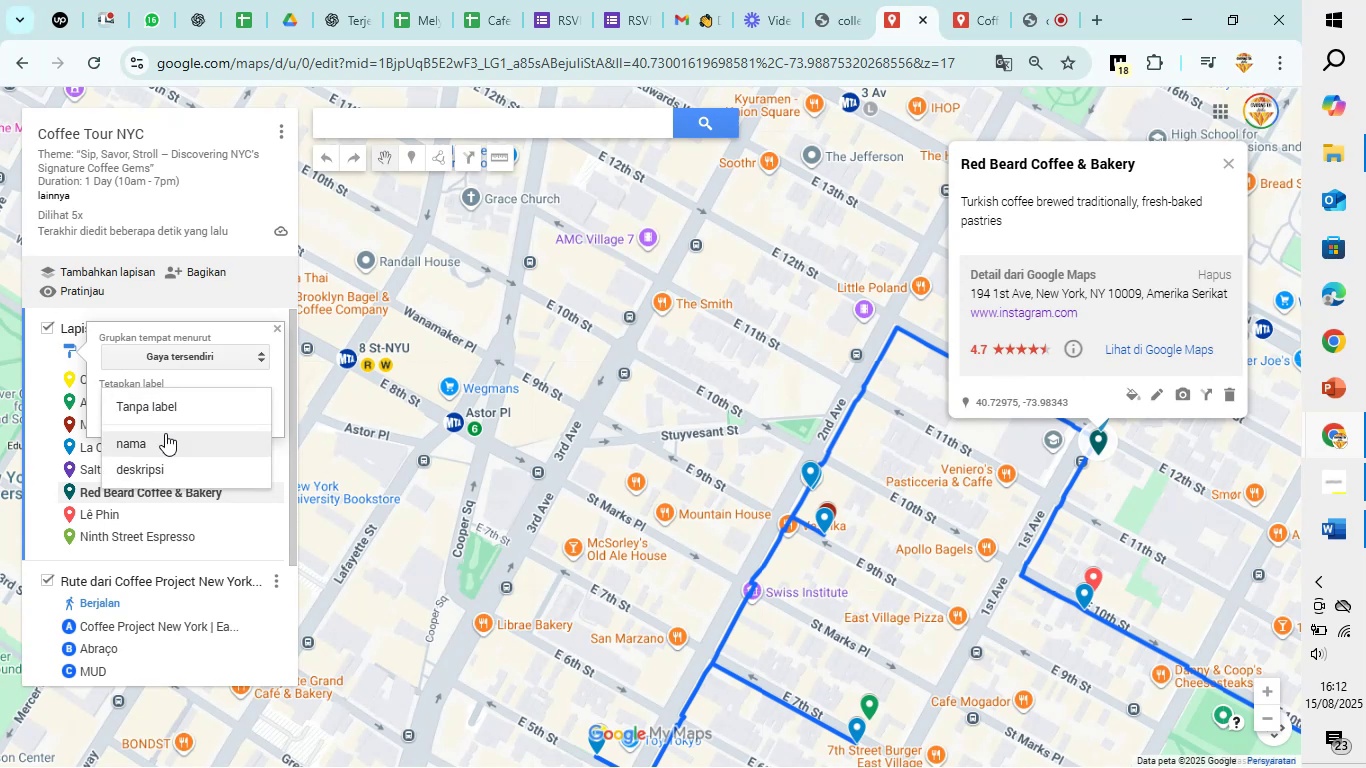 
left_click([163, 438])
 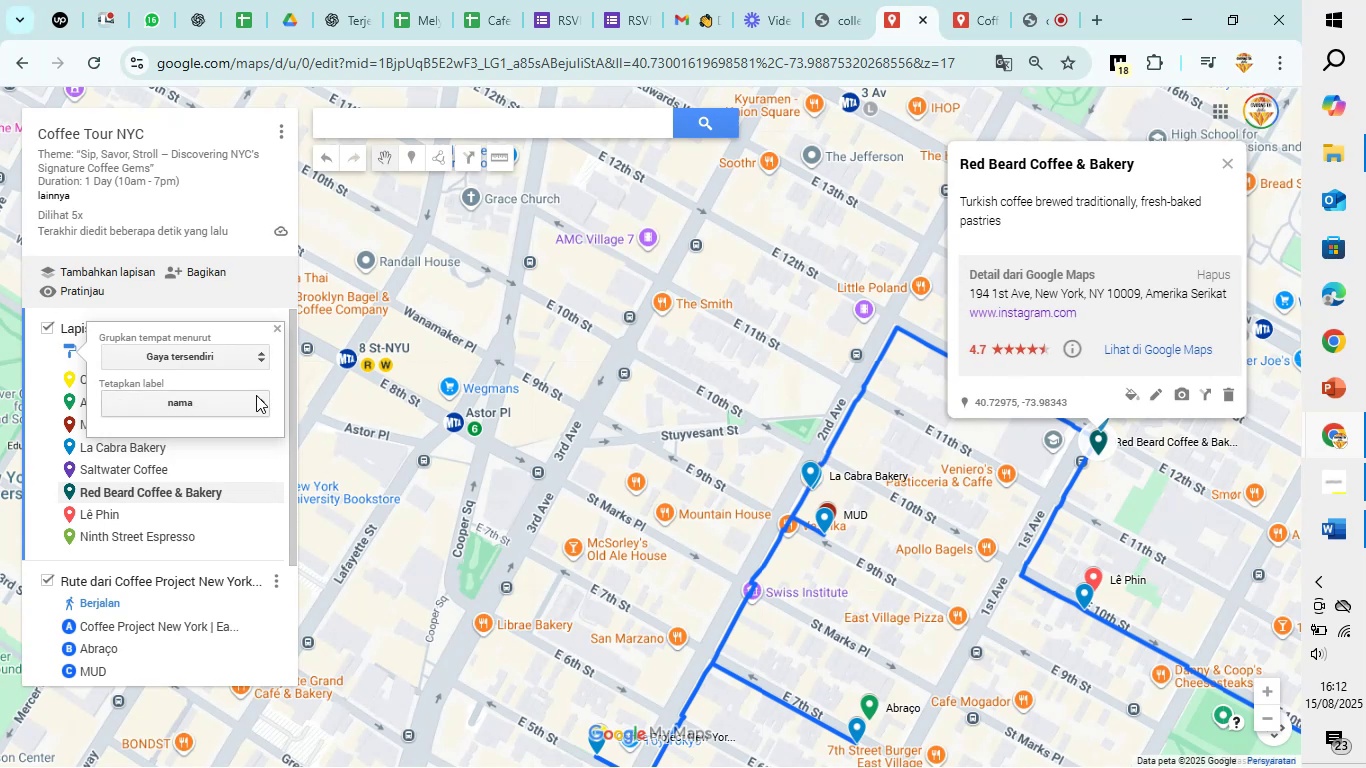 
left_click([258, 405])
 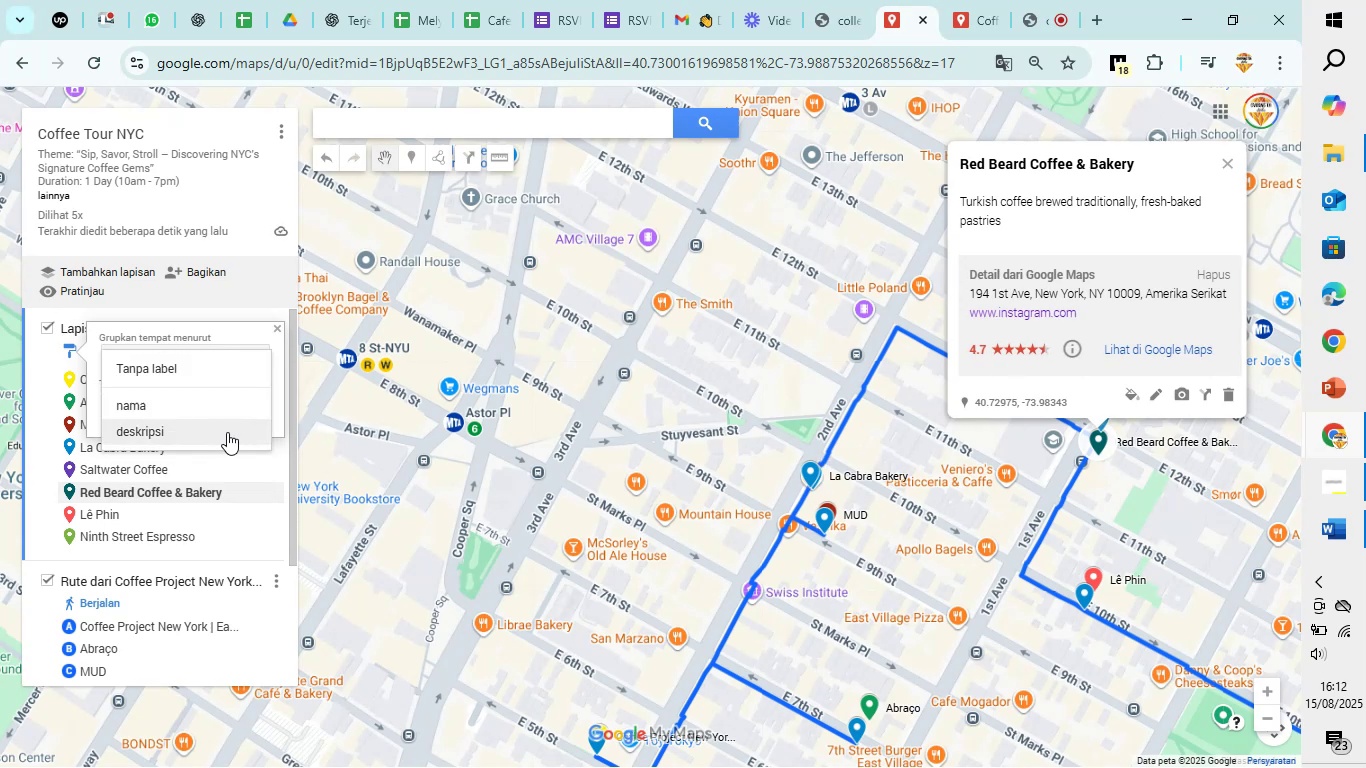 
left_click([227, 432])
 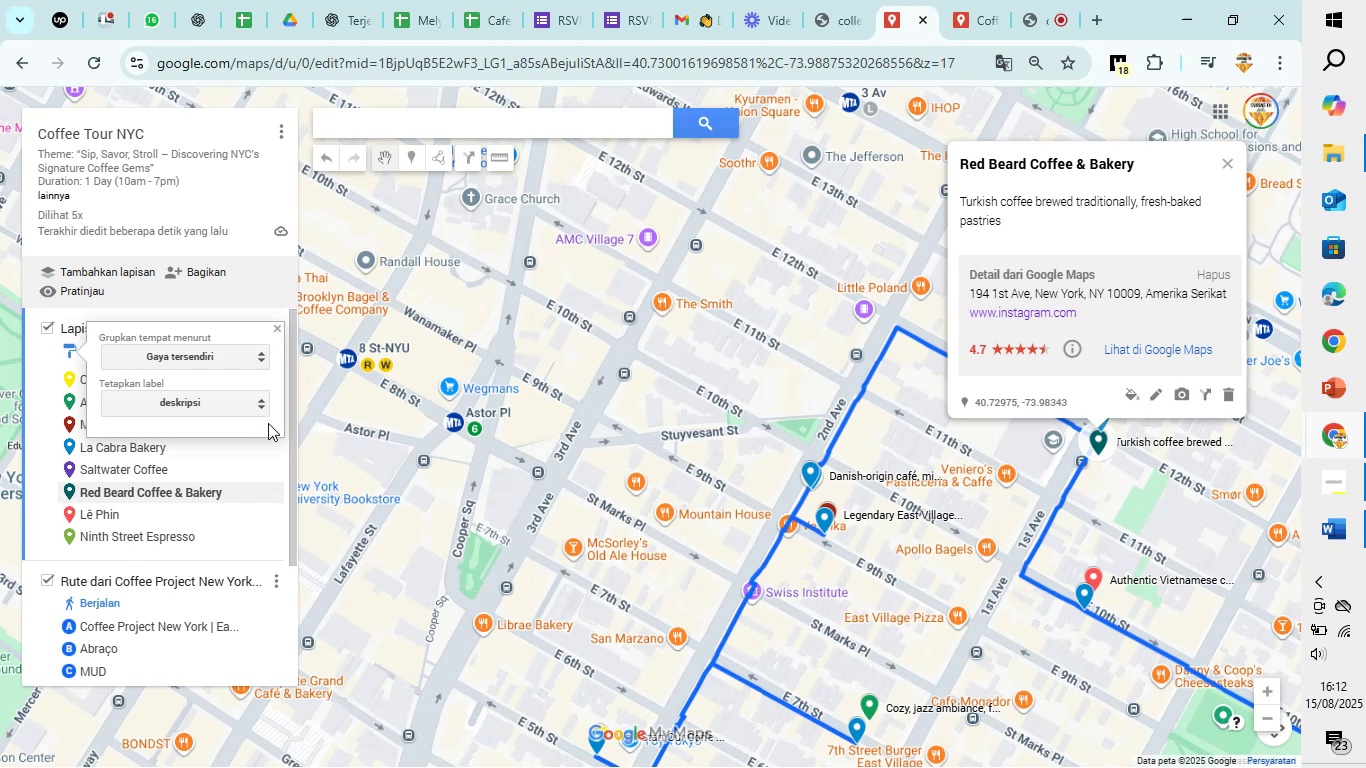 
wait(5.42)
 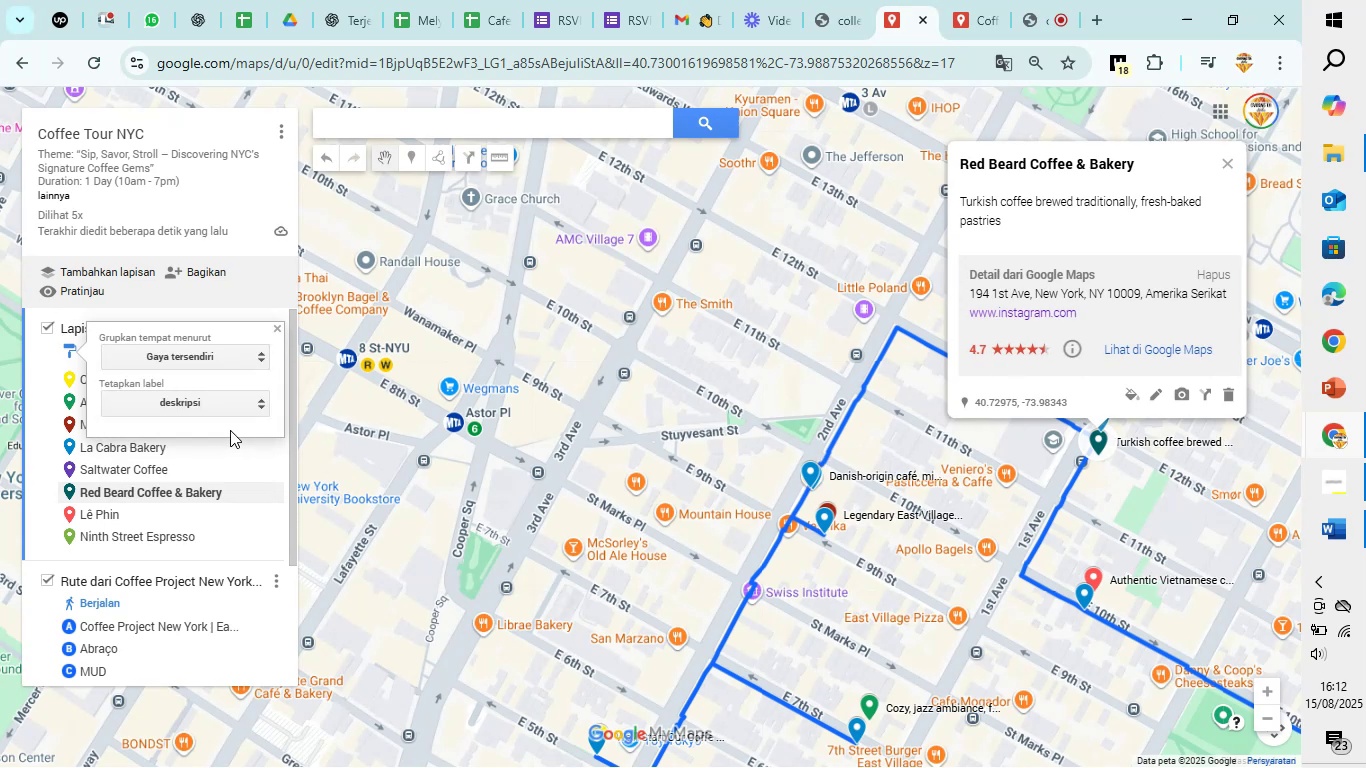 
left_click([260, 401])
 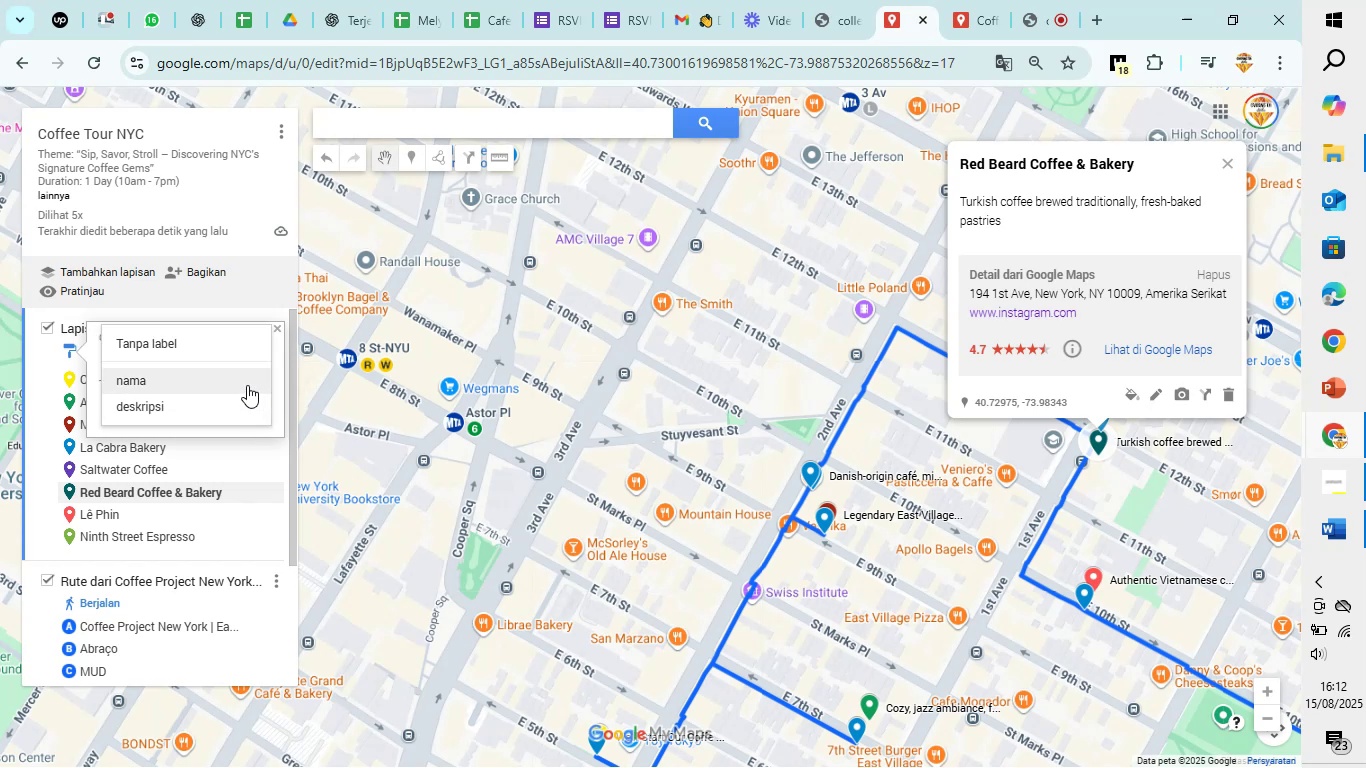 
left_click([247, 385])
 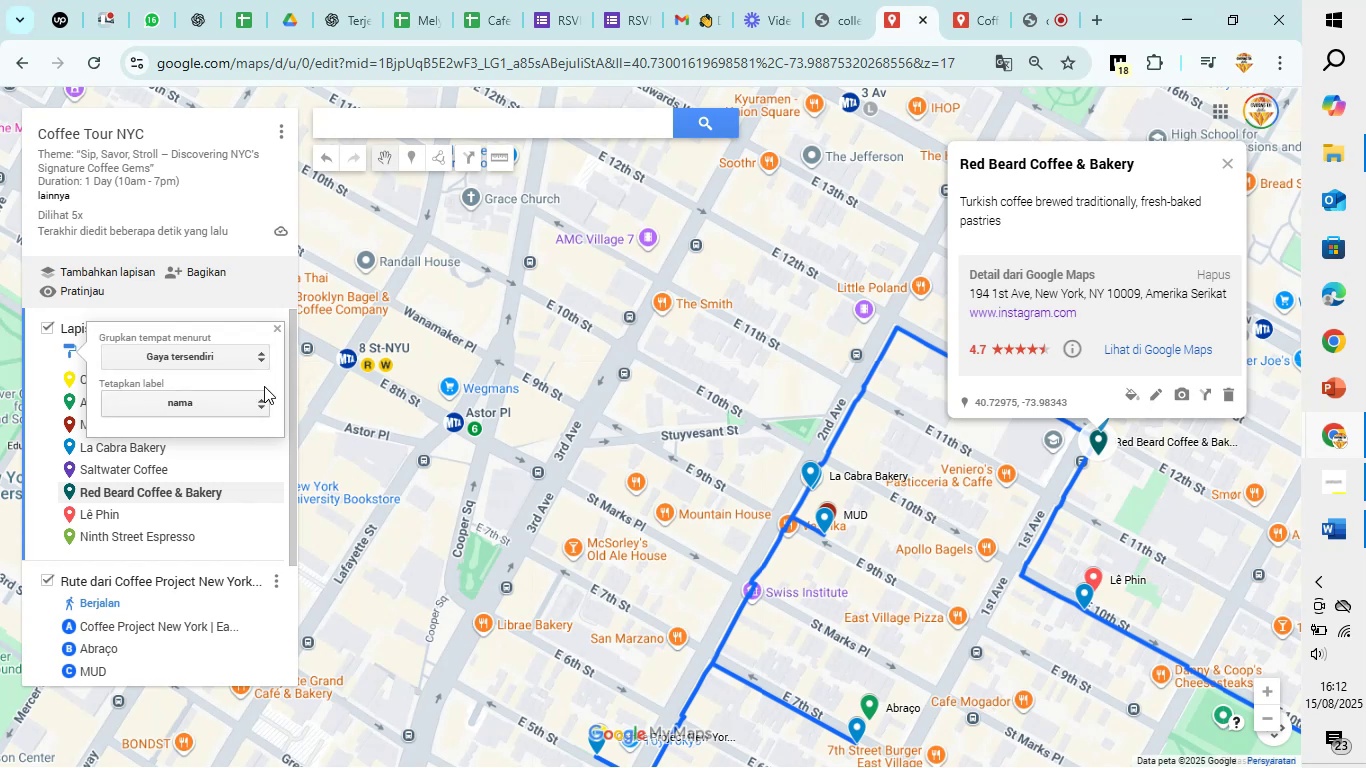 
left_click([263, 353])
 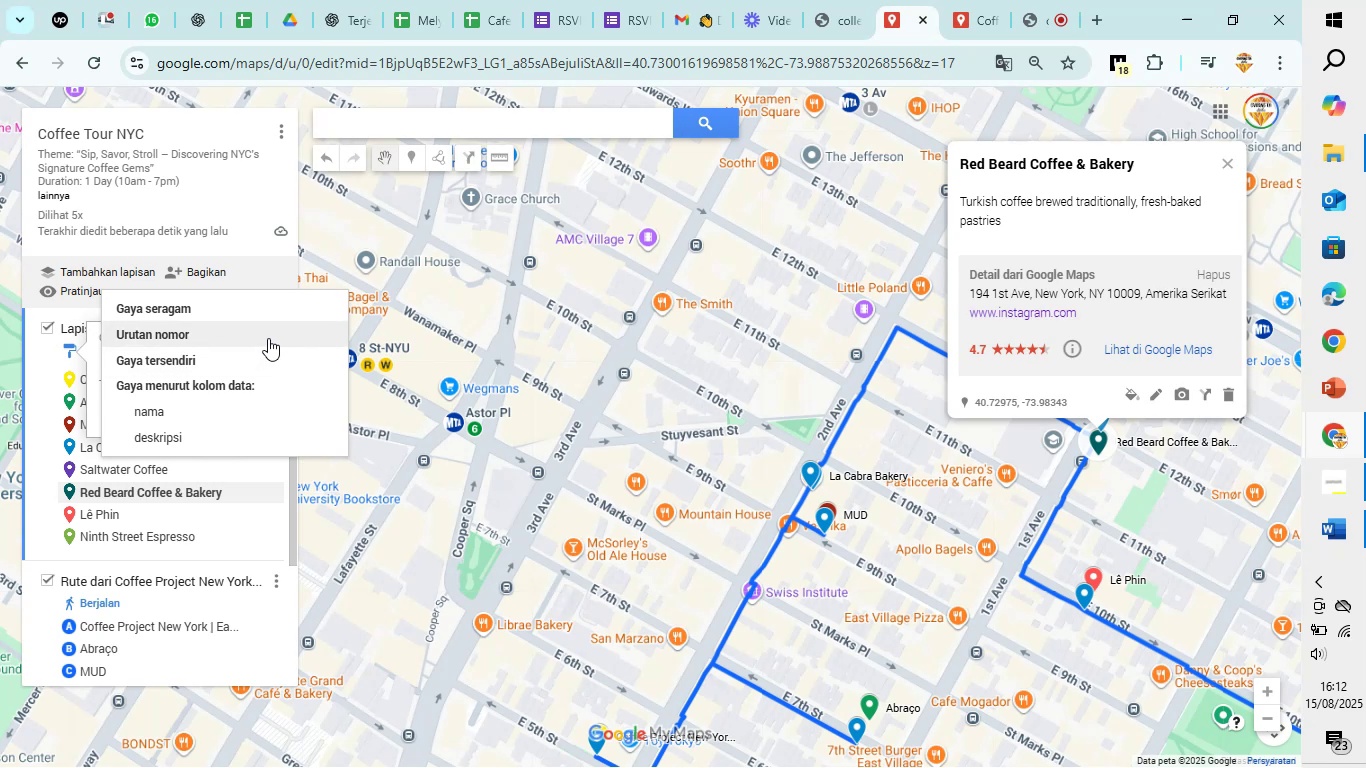 
left_click([268, 338])
 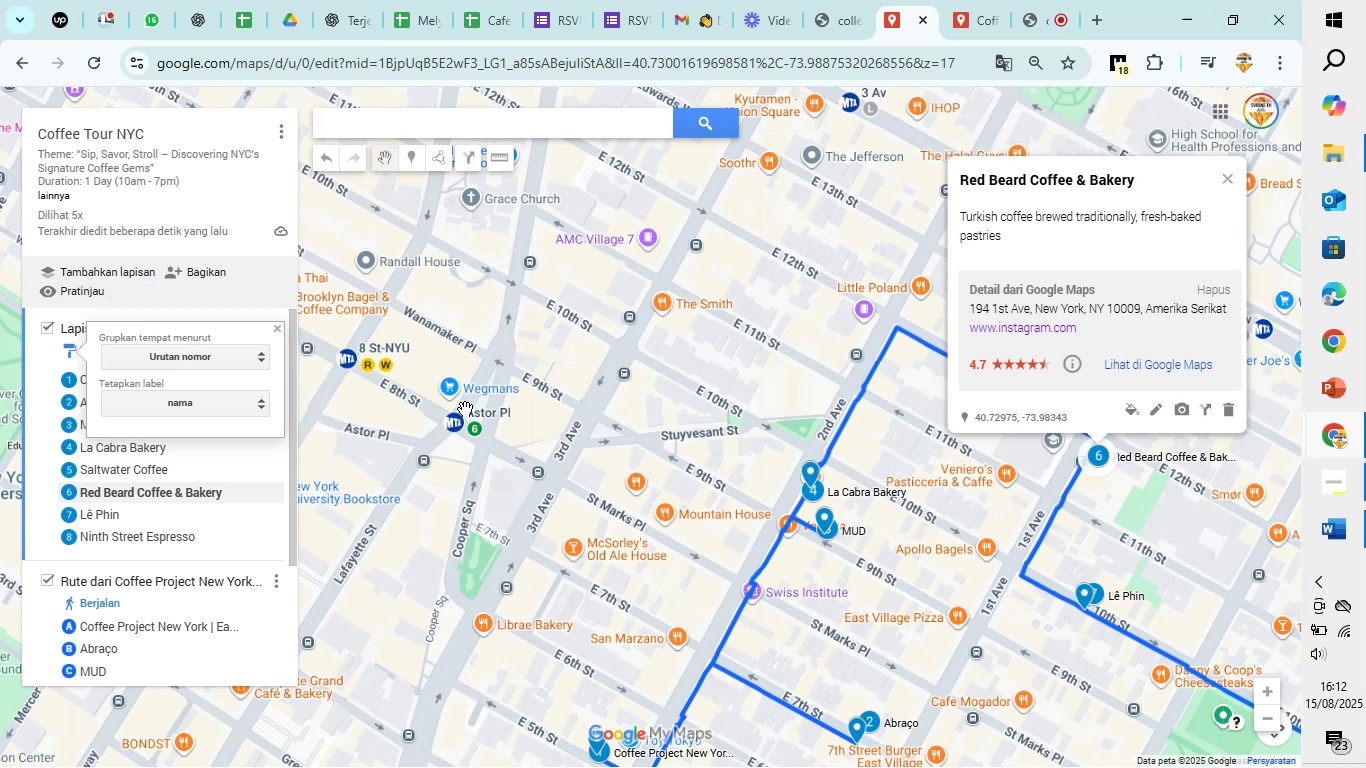 
scroll: coordinate [523, 419], scroll_direction: down, amount: 1.0
 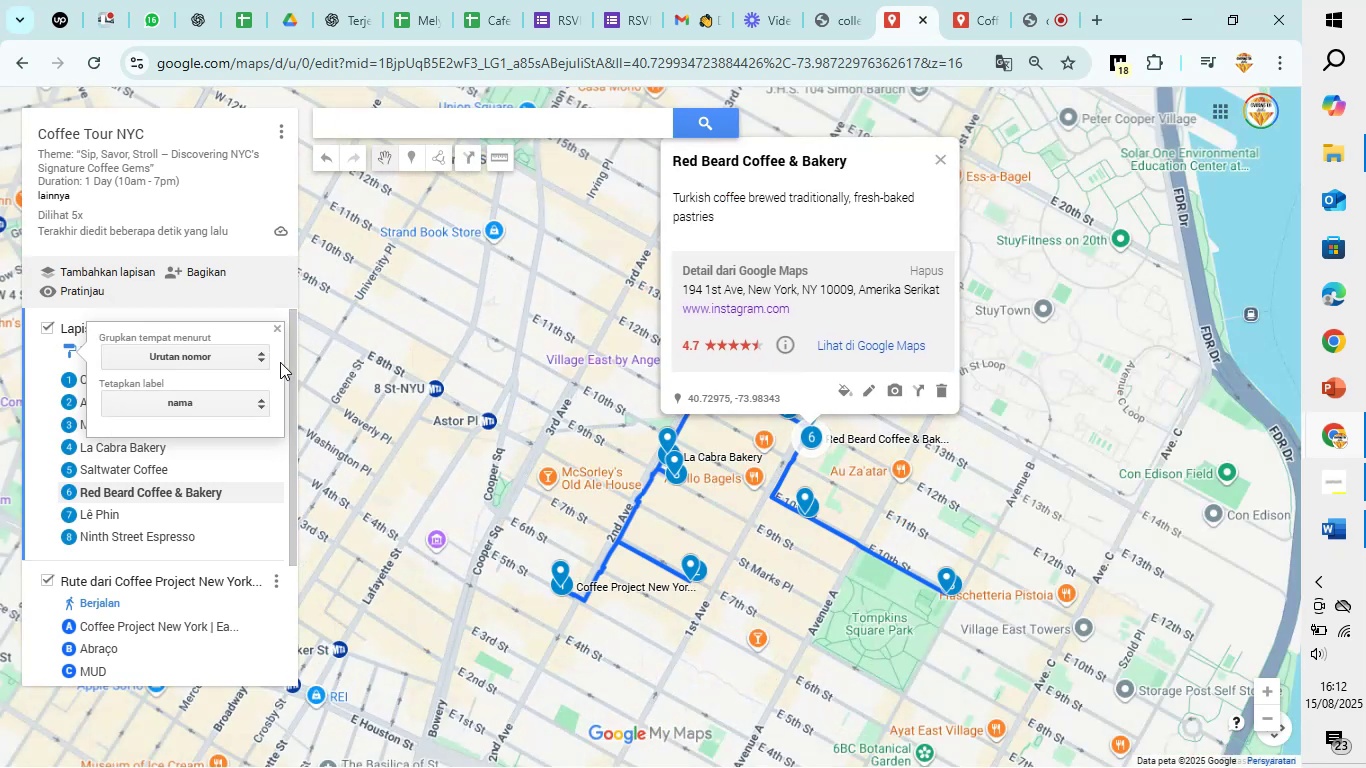 
left_click([262, 360])
 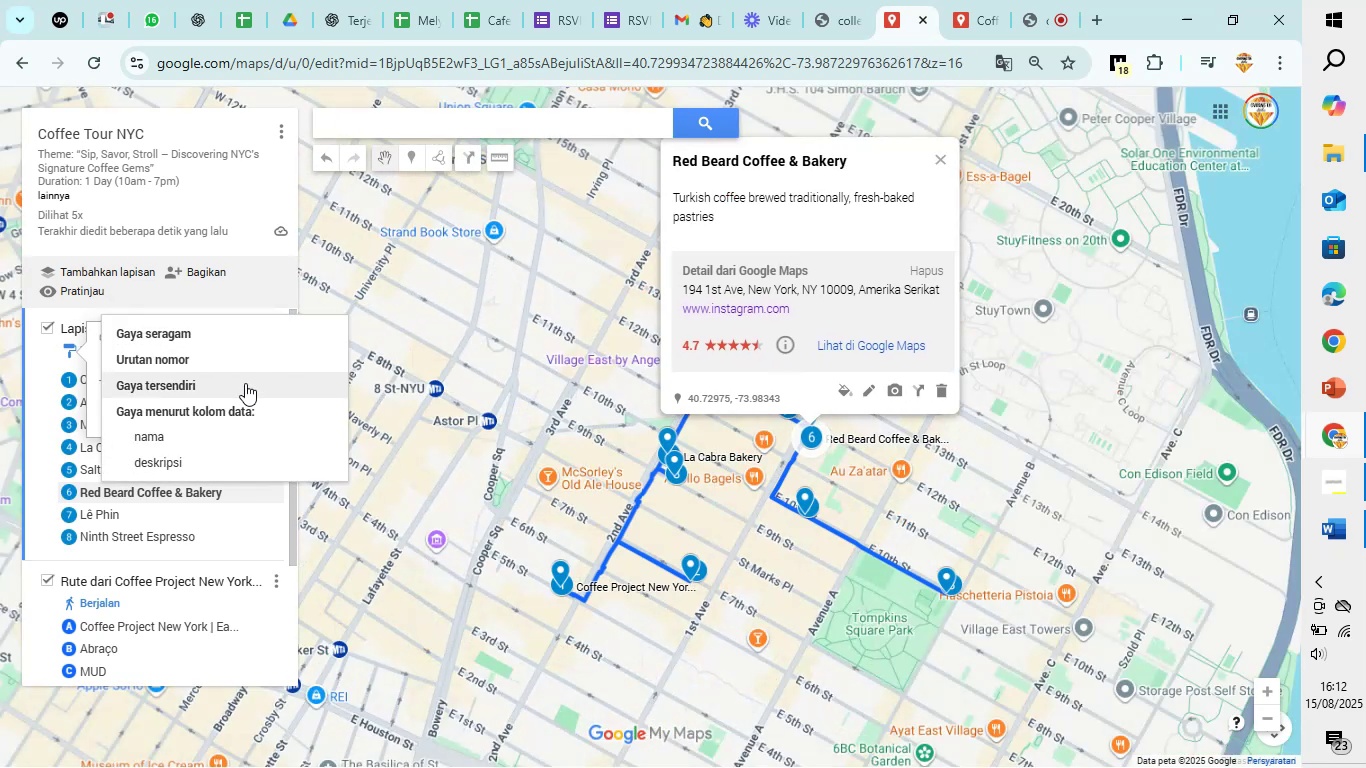 
left_click([239, 387])
 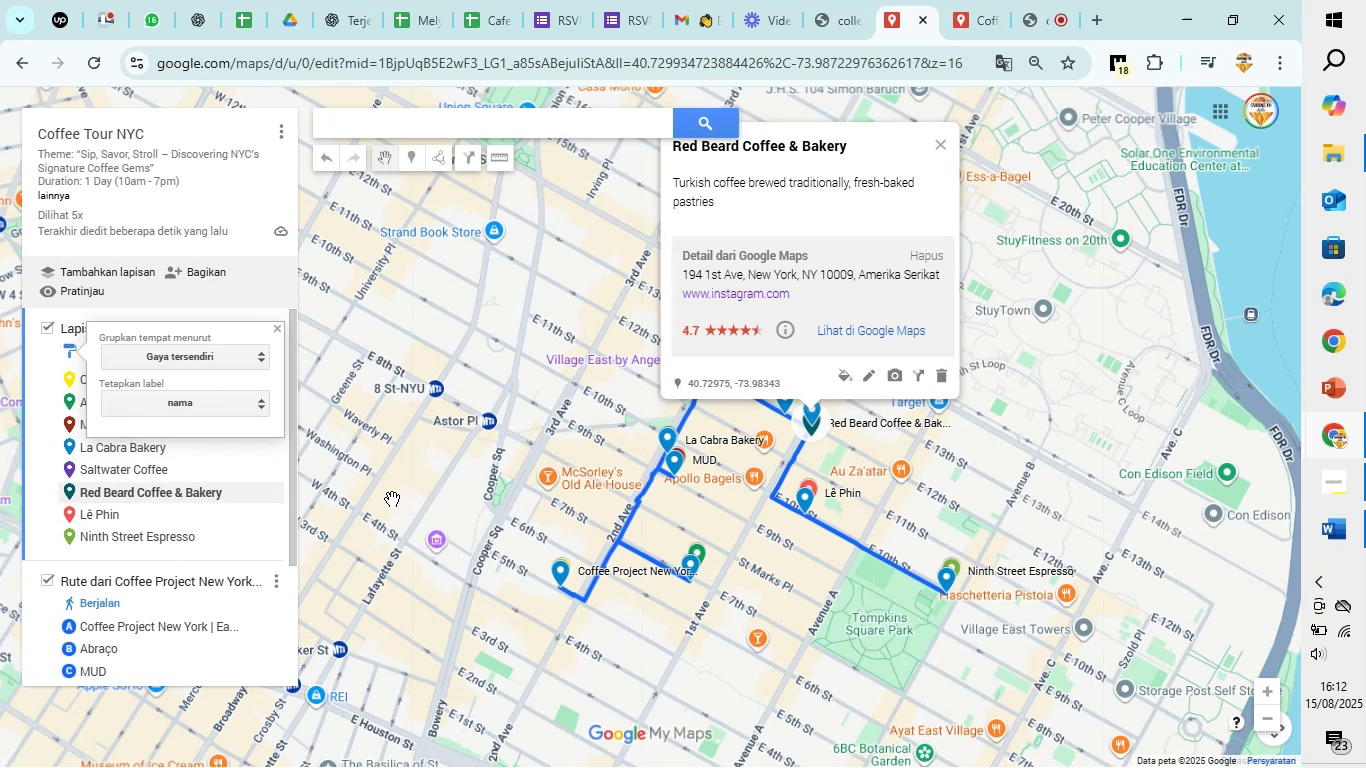 
left_click([400, 491])
 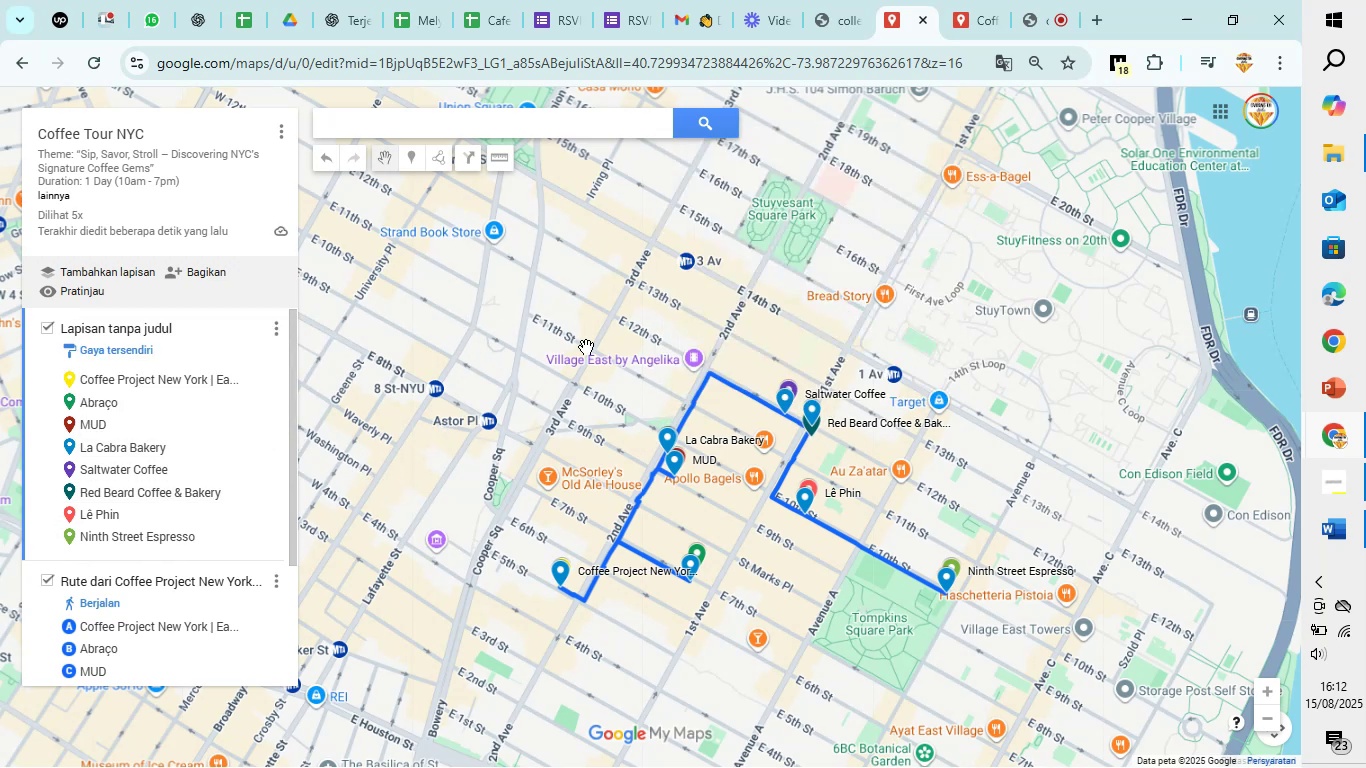 
left_click_drag(start_coordinate=[810, 602], to_coordinate=[773, 532])
 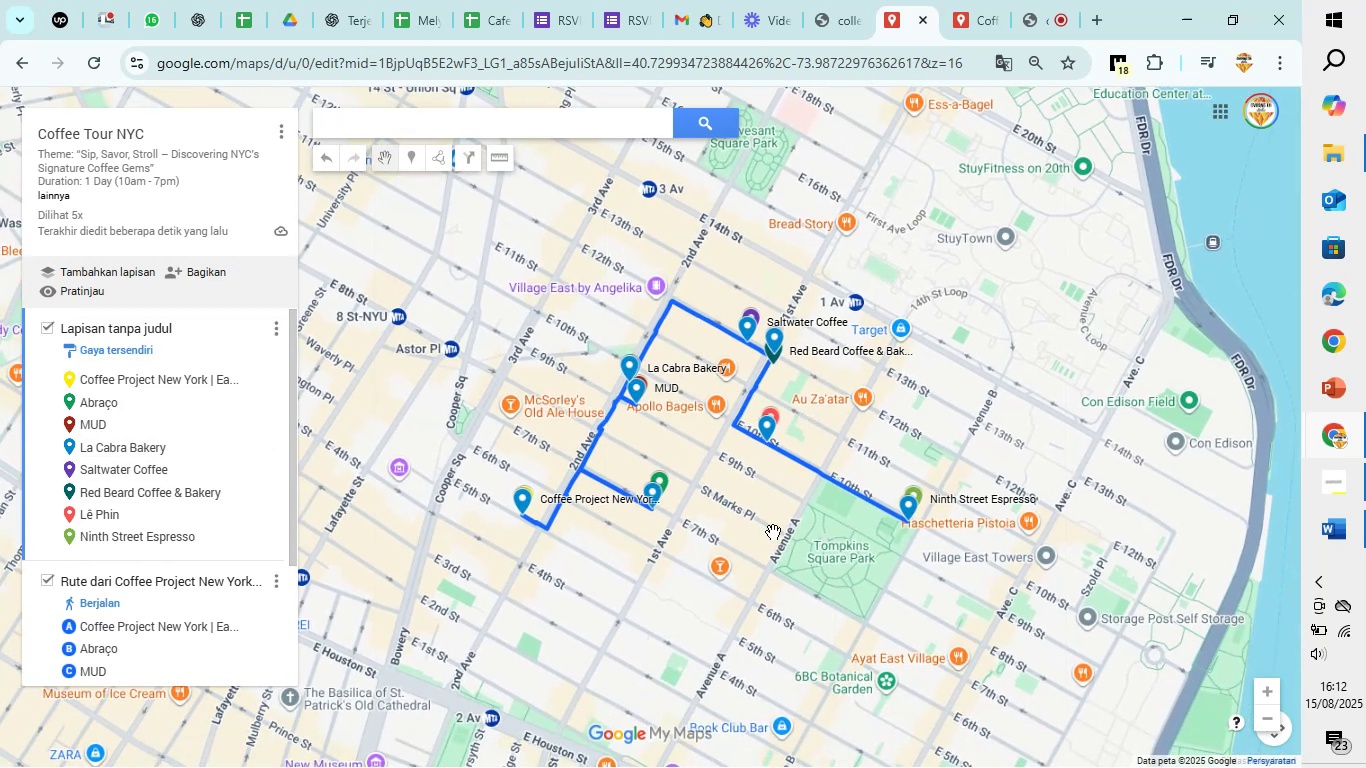 
scroll: coordinate [773, 532], scroll_direction: up, amount: 2.0
 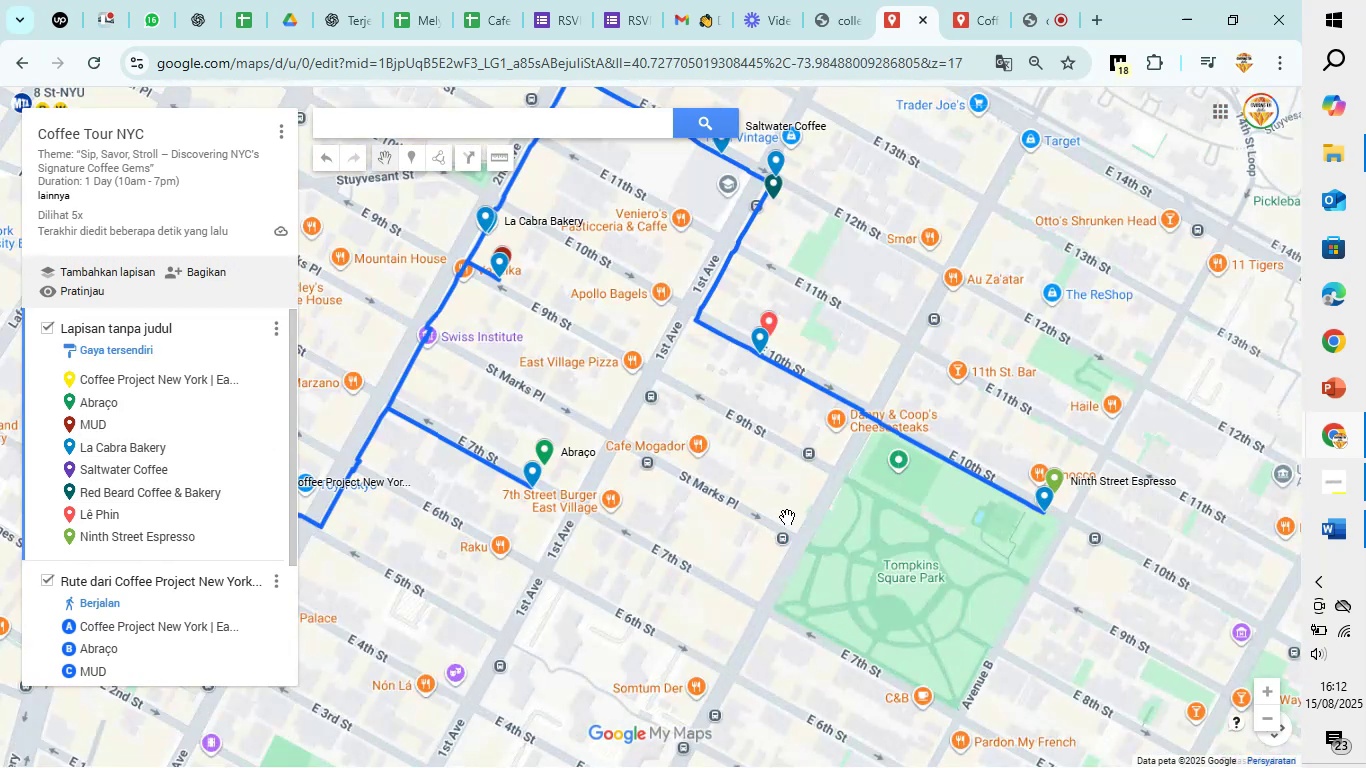 
left_click_drag(start_coordinate=[876, 547], to_coordinate=[707, 567])
 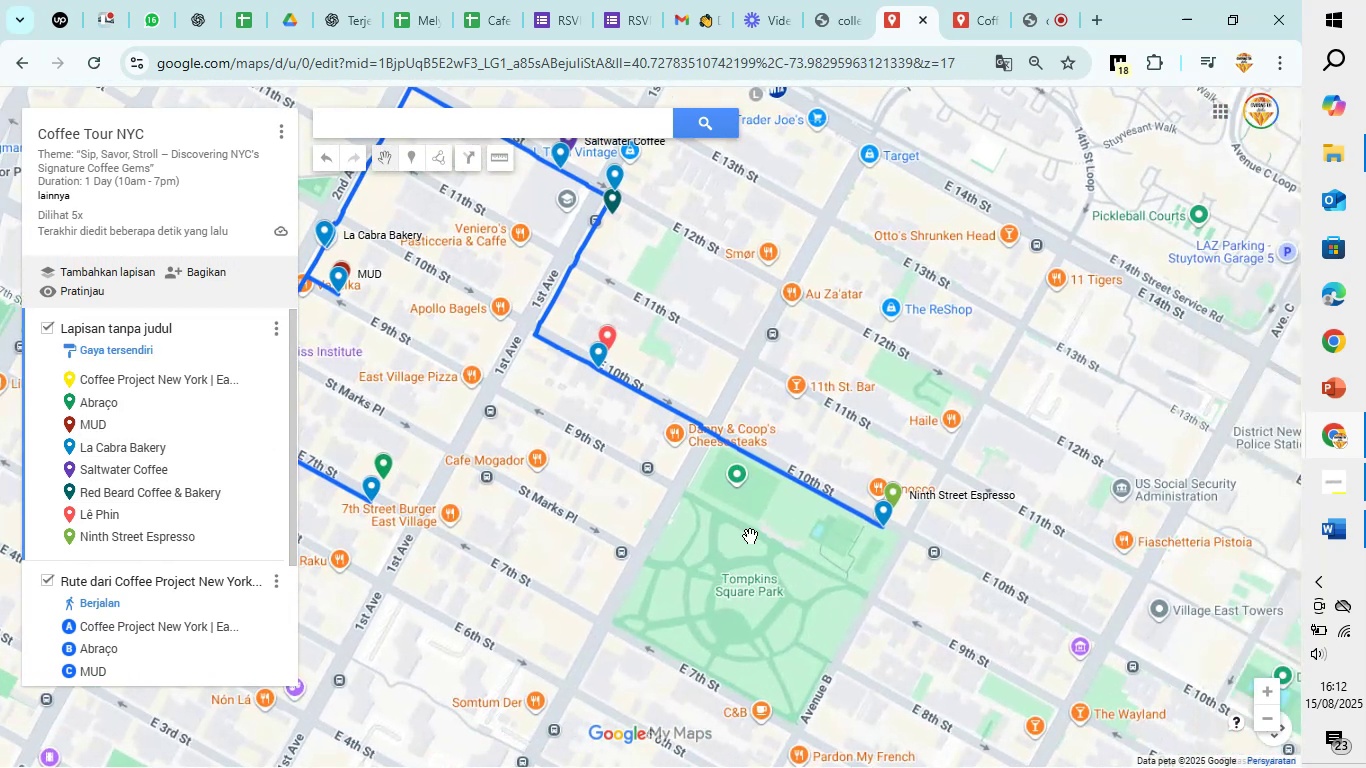 
scroll: coordinate [783, 545], scroll_direction: up, amount: 7.0
 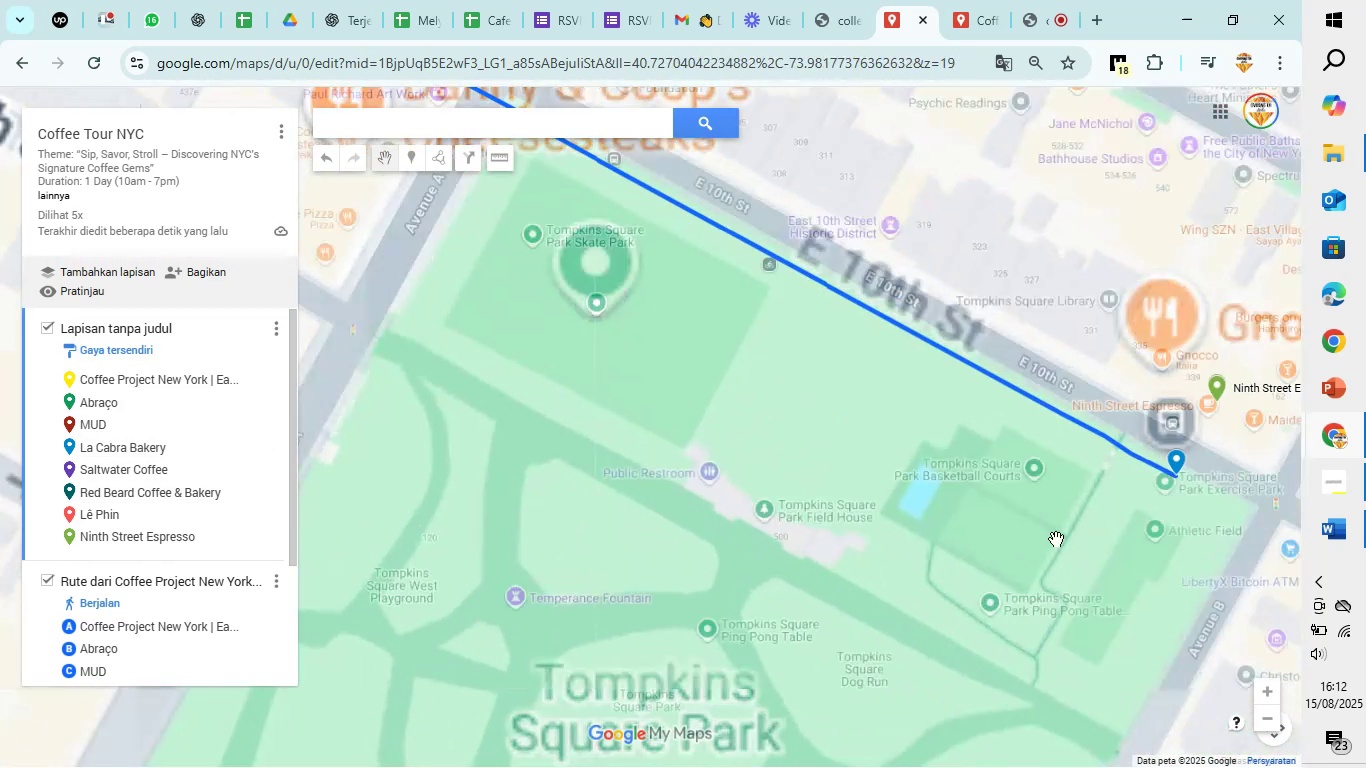 
left_click_drag(start_coordinate=[1109, 525], to_coordinate=[618, 591])
 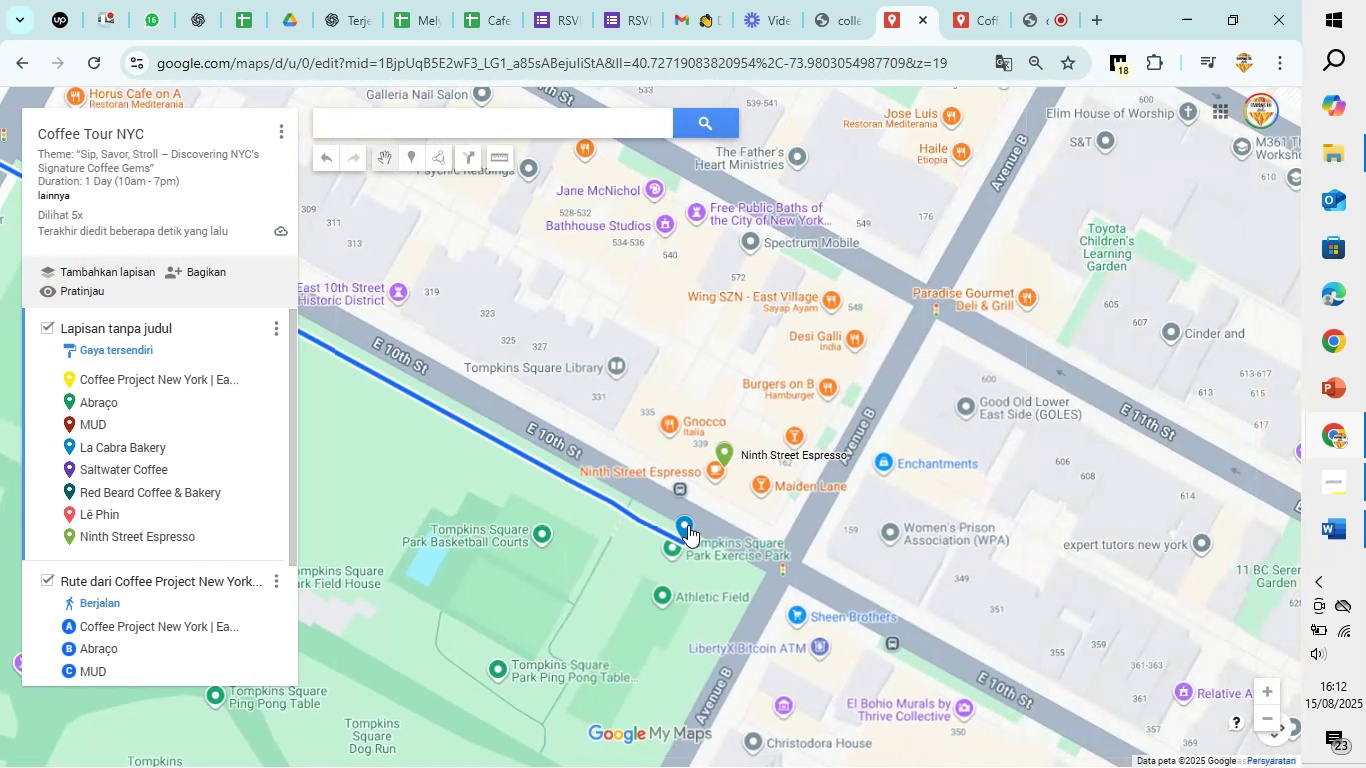 
left_click_drag(start_coordinate=[688, 526], to_coordinate=[686, 541])
 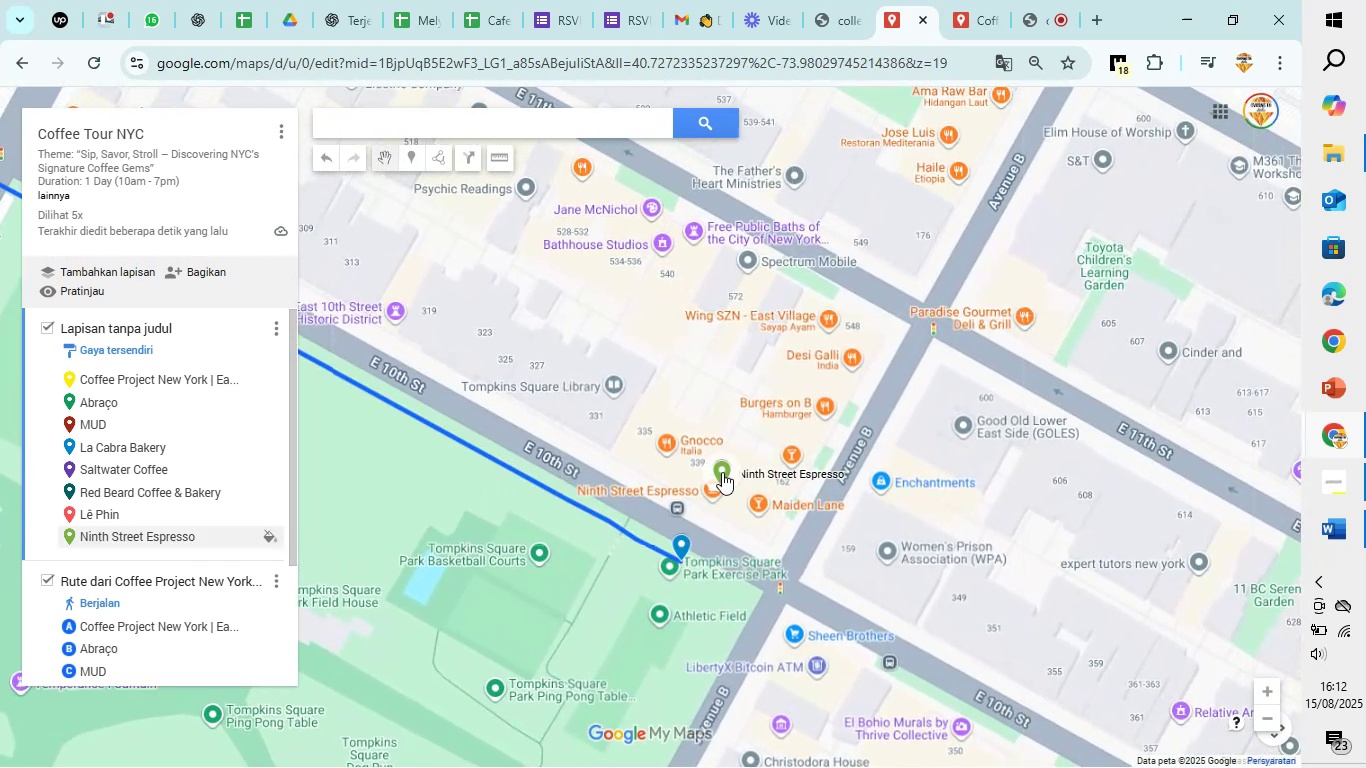 
scroll: coordinate [717, 490], scroll_direction: down, amount: 20.0
 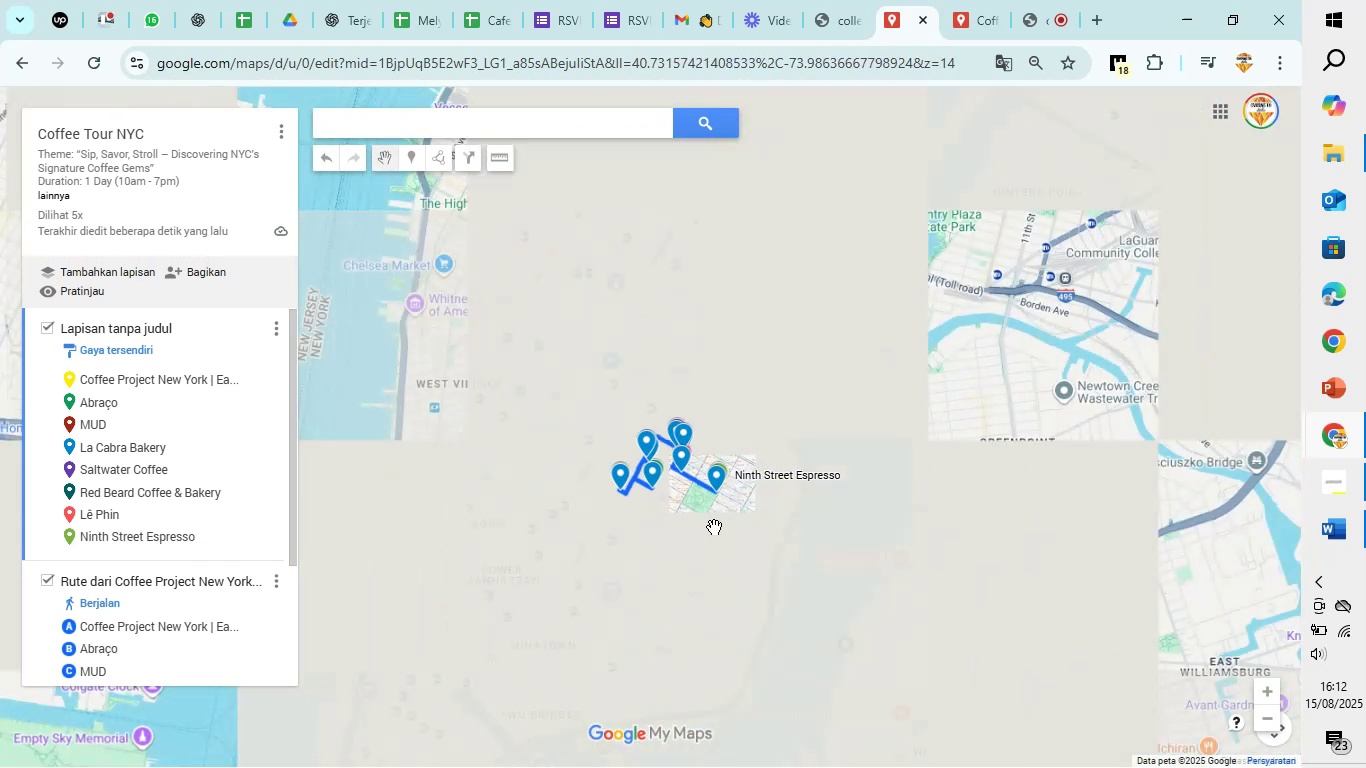 
left_click_drag(start_coordinate=[716, 536], to_coordinate=[504, 448])
 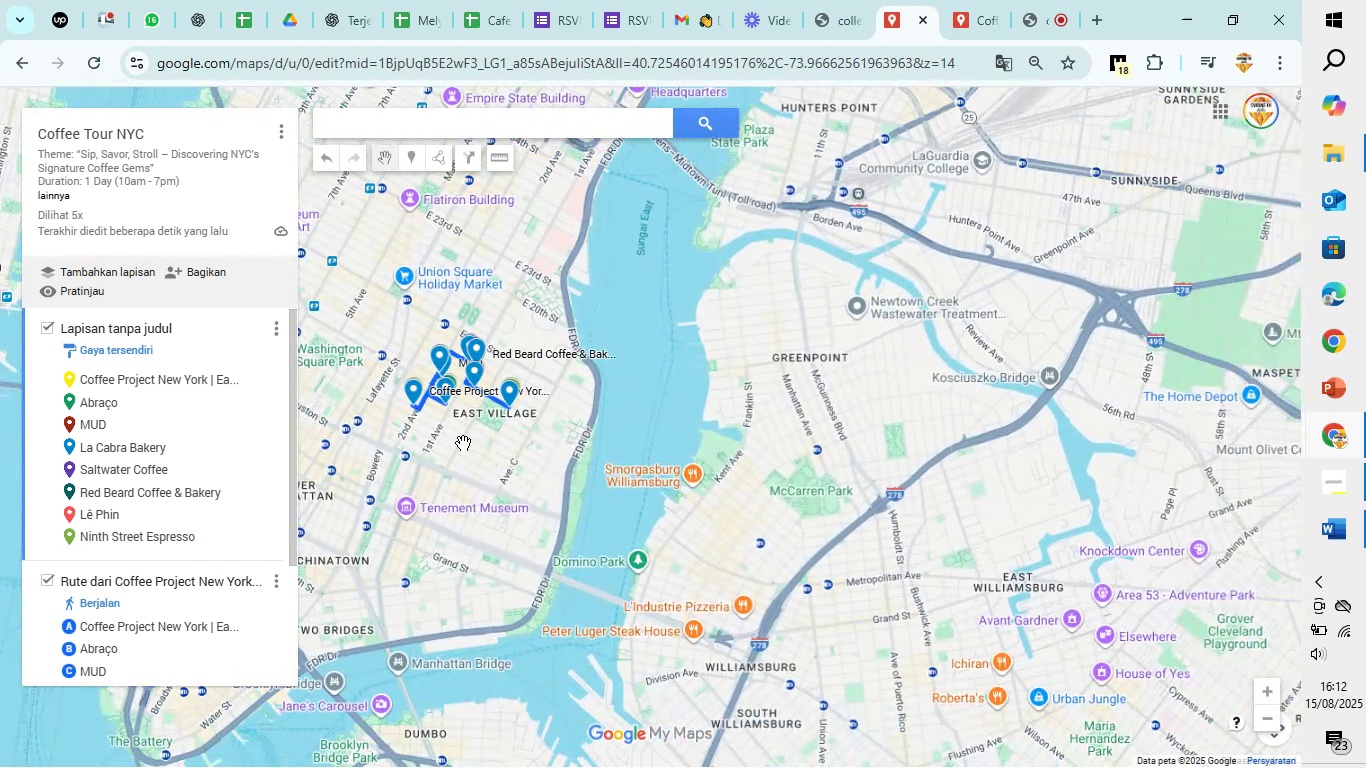 
scroll: coordinate [463, 443], scroll_direction: up, amount: 3.0
 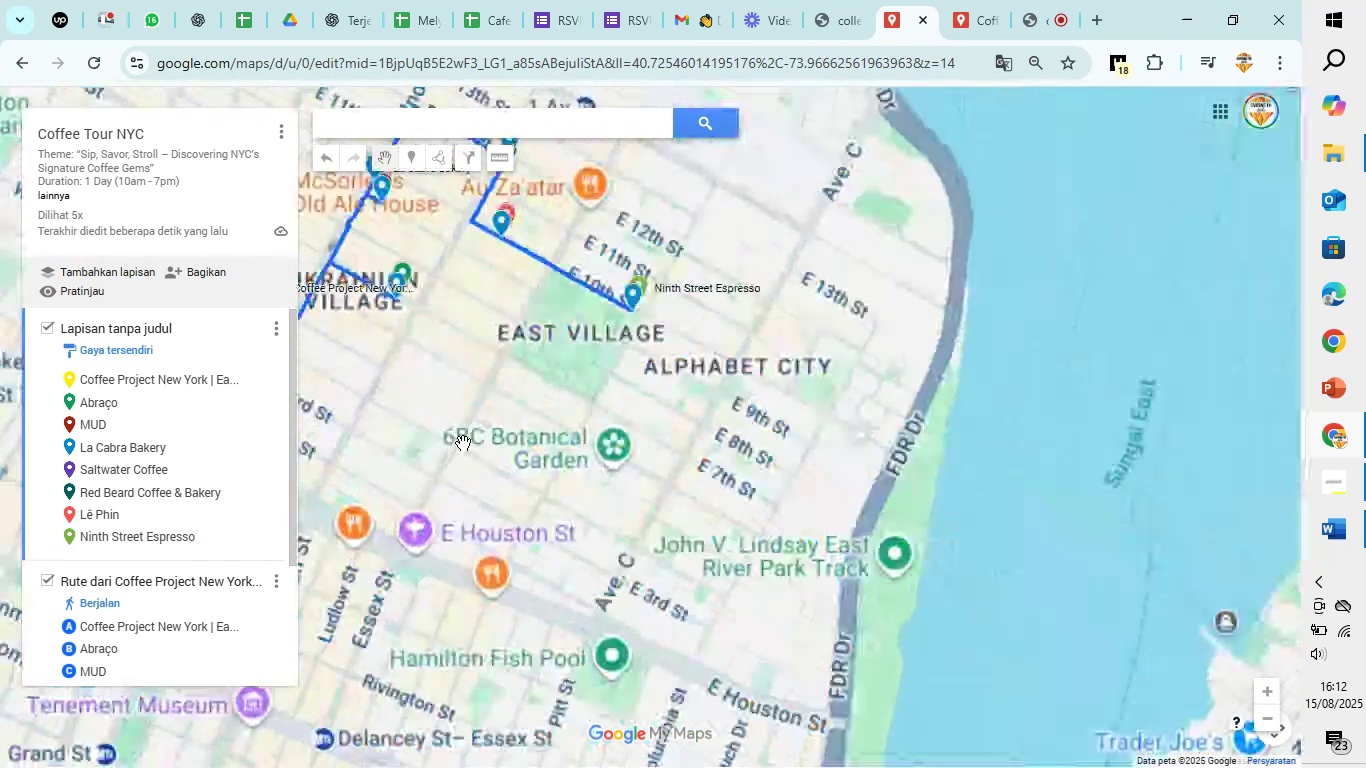 
left_click_drag(start_coordinate=[444, 415], to_coordinate=[514, 589])
 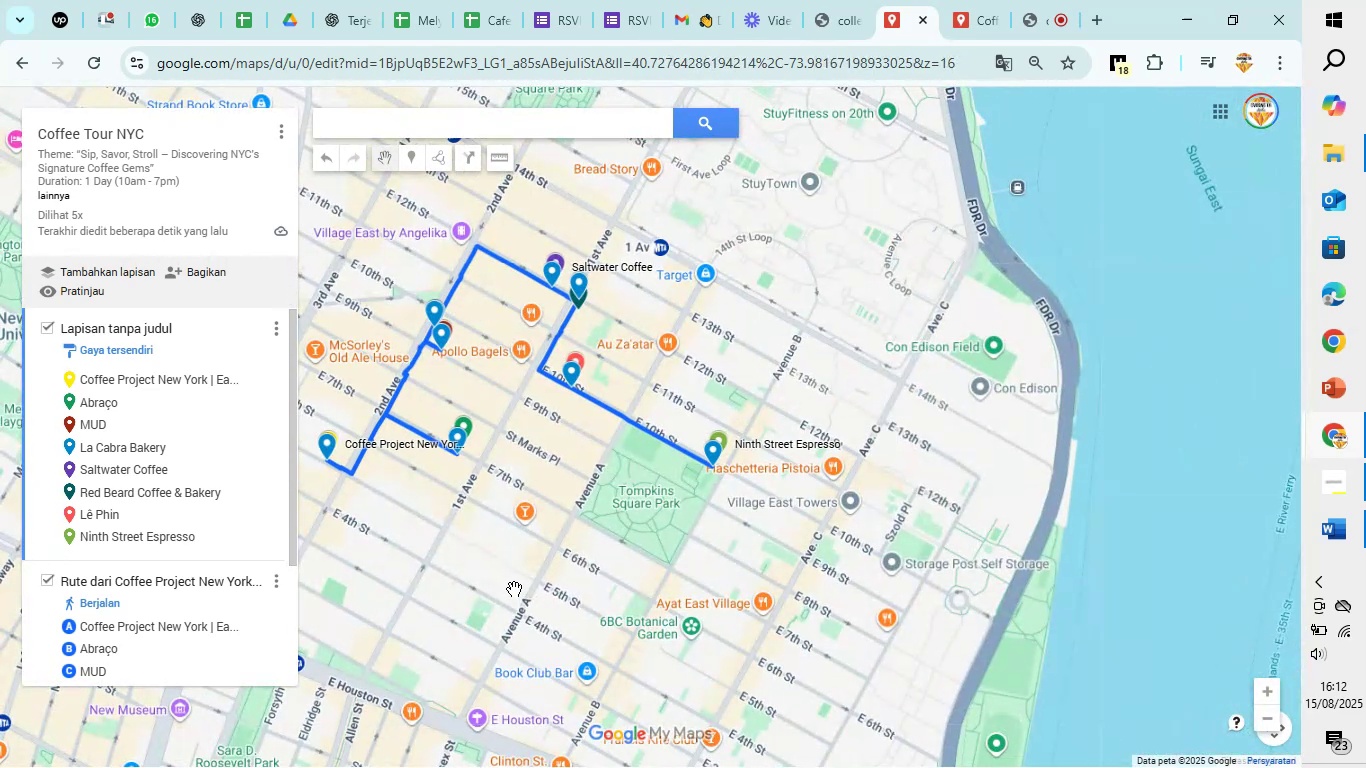 
wait(6.91)
 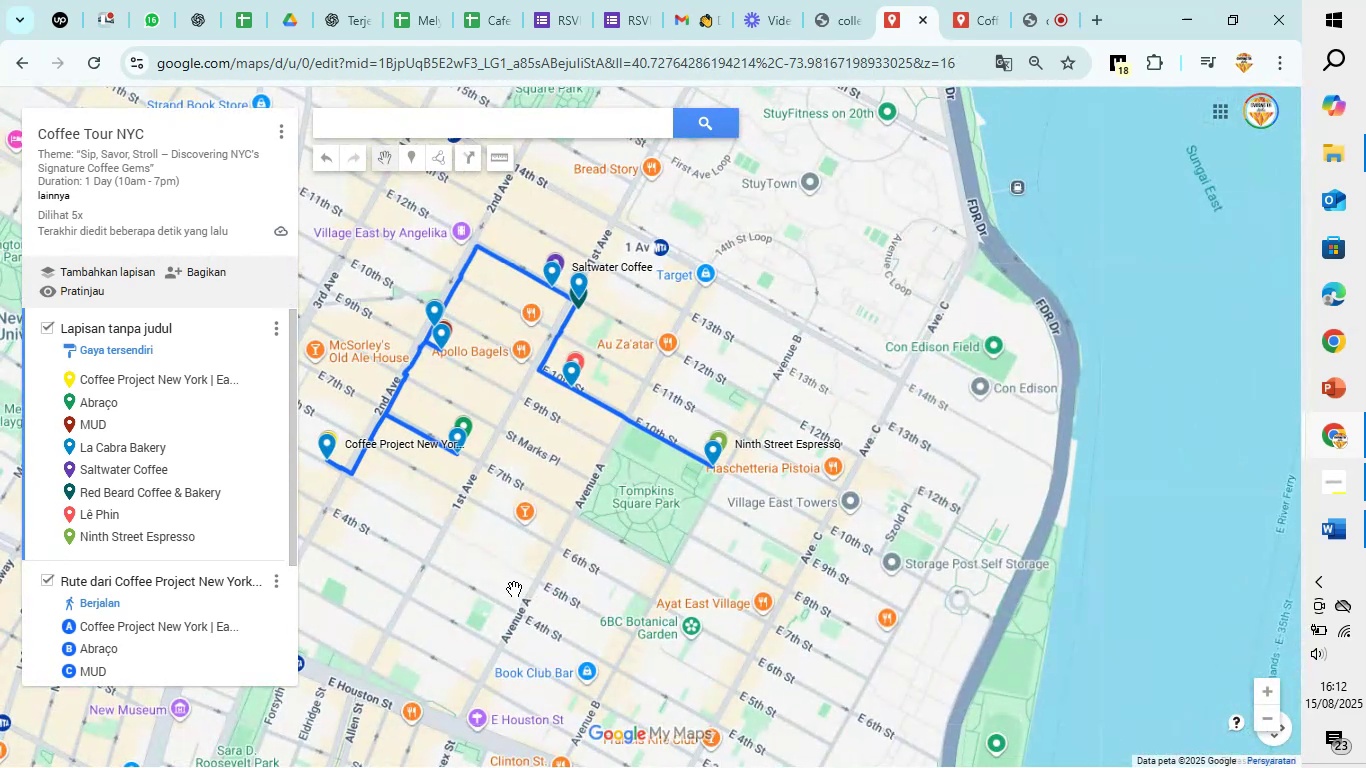 
key(Meta+PrintScreen)
 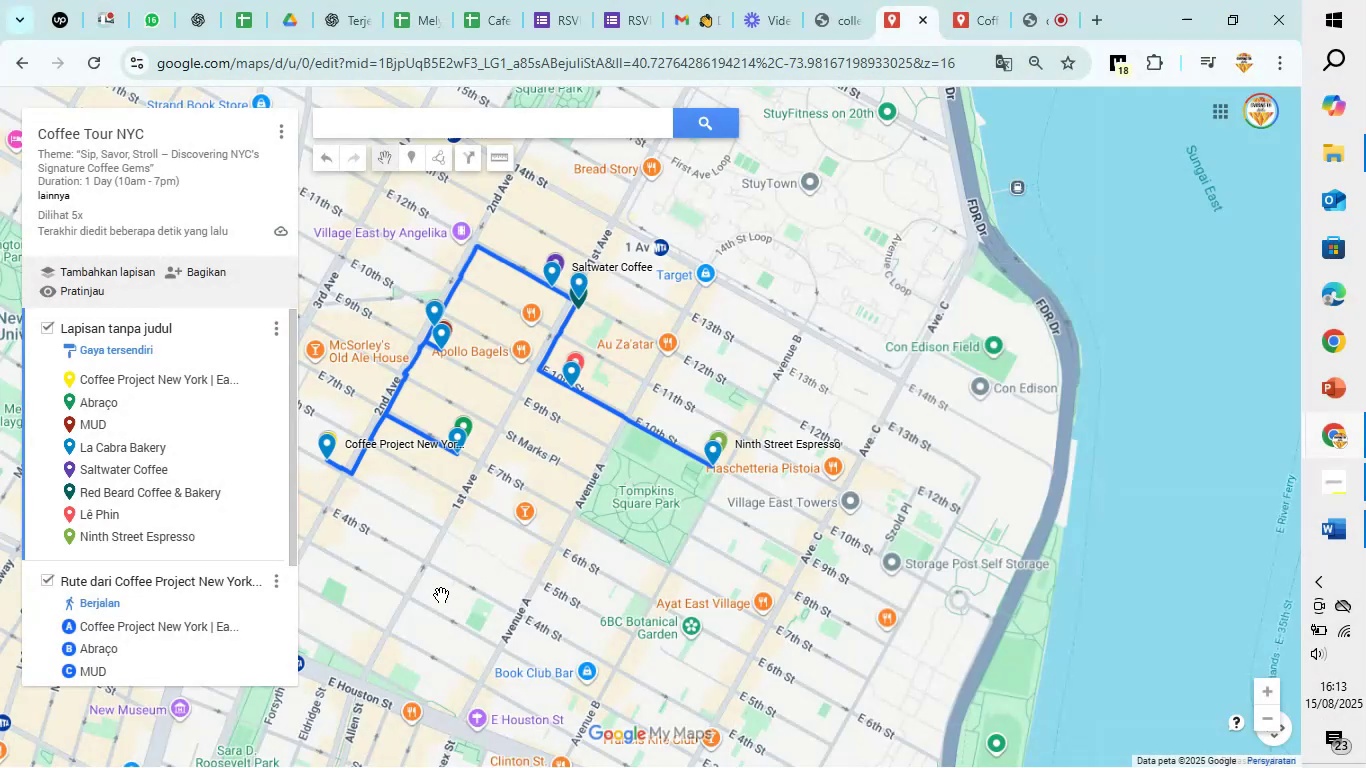 
left_click_drag(start_coordinate=[429, 554], to_coordinate=[443, 554])
 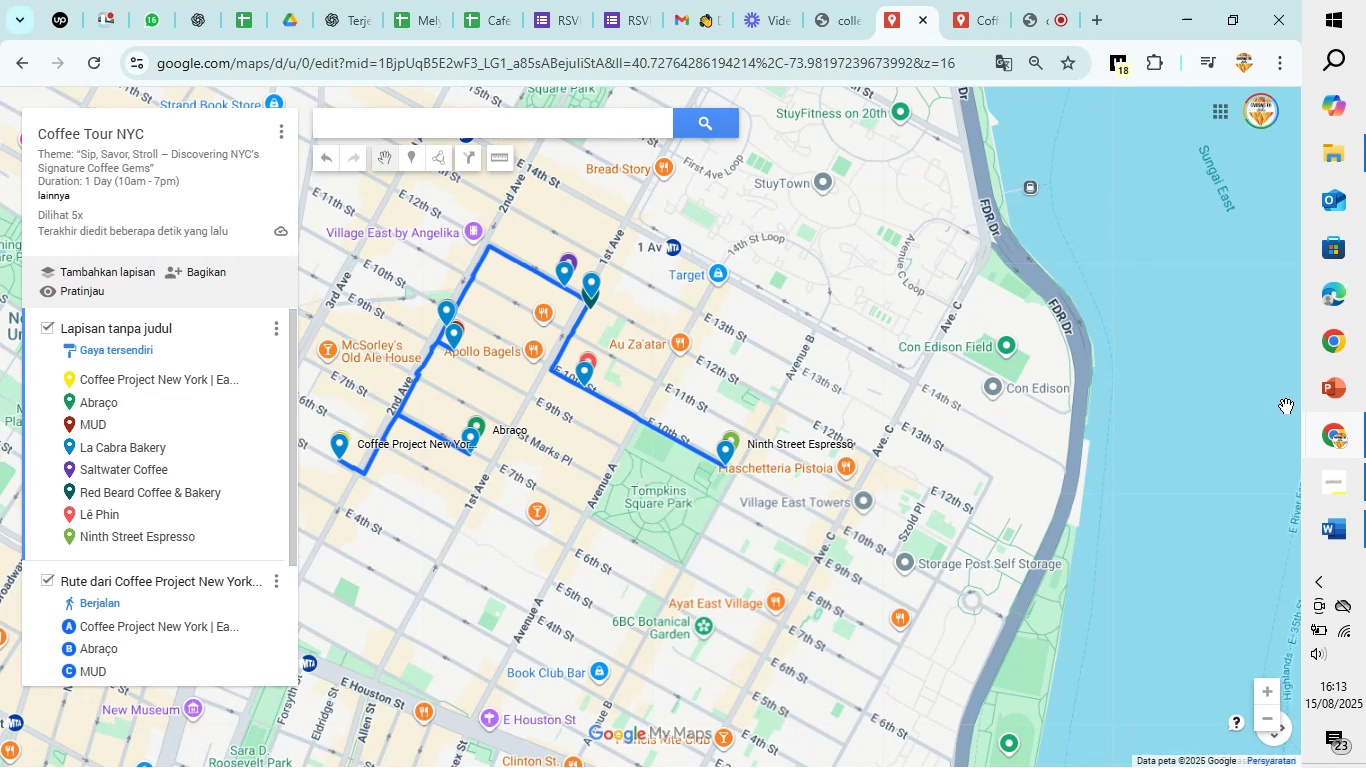 
wait(5.85)
 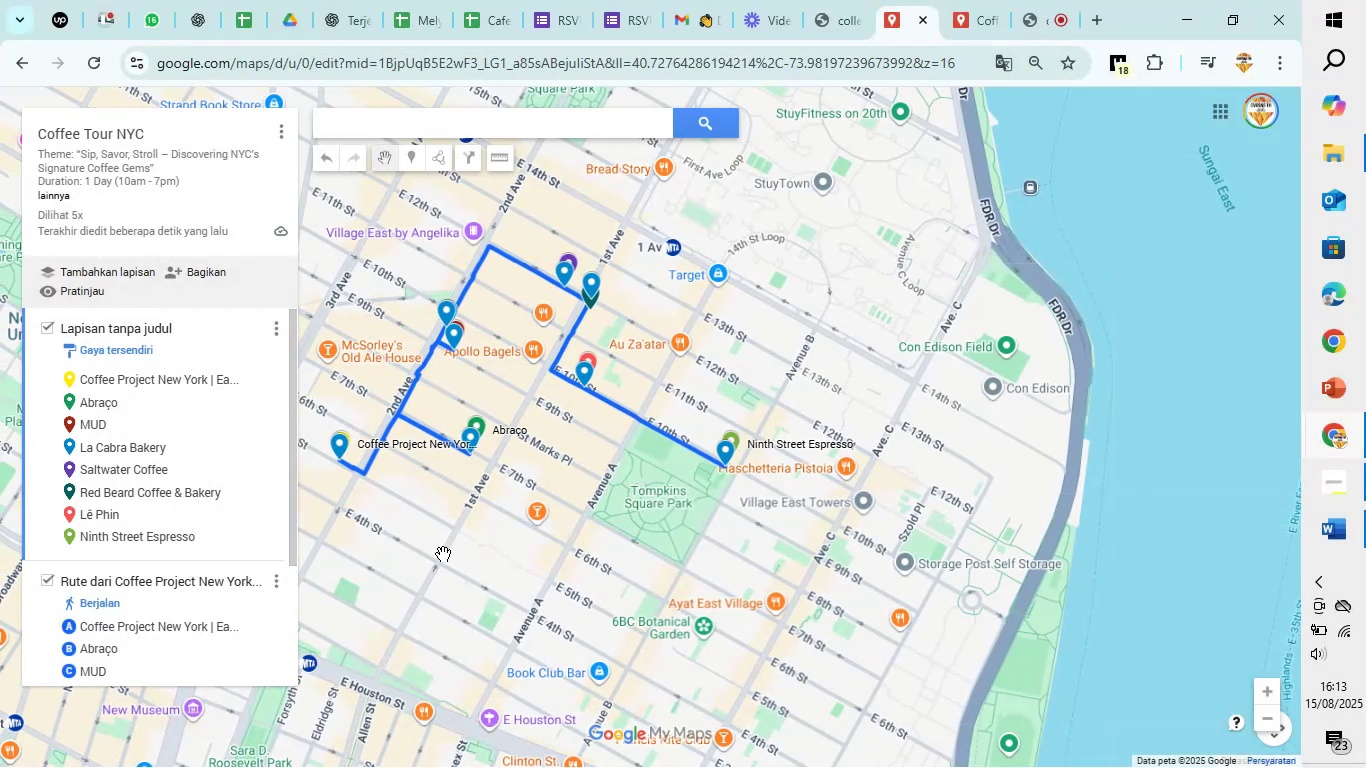 
left_click([1333, 395])
 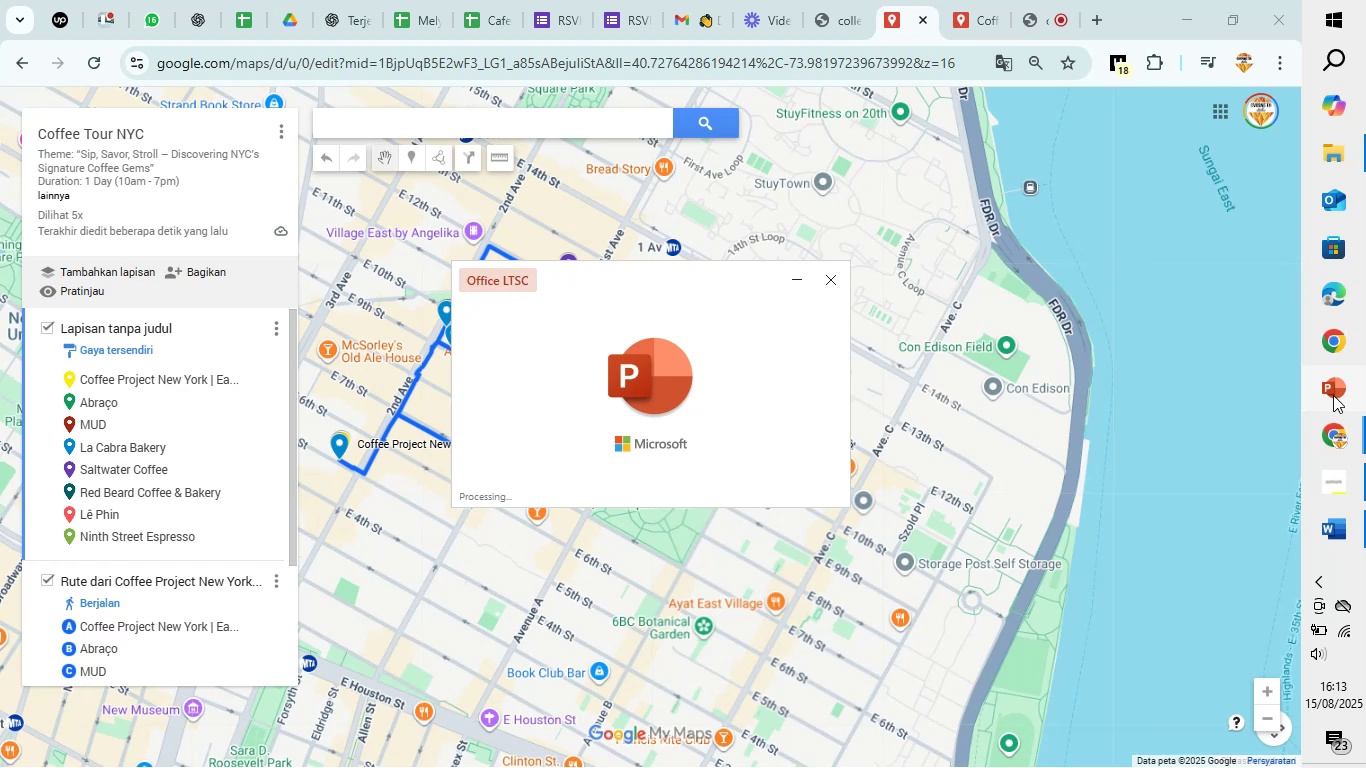 
wait(14.1)
 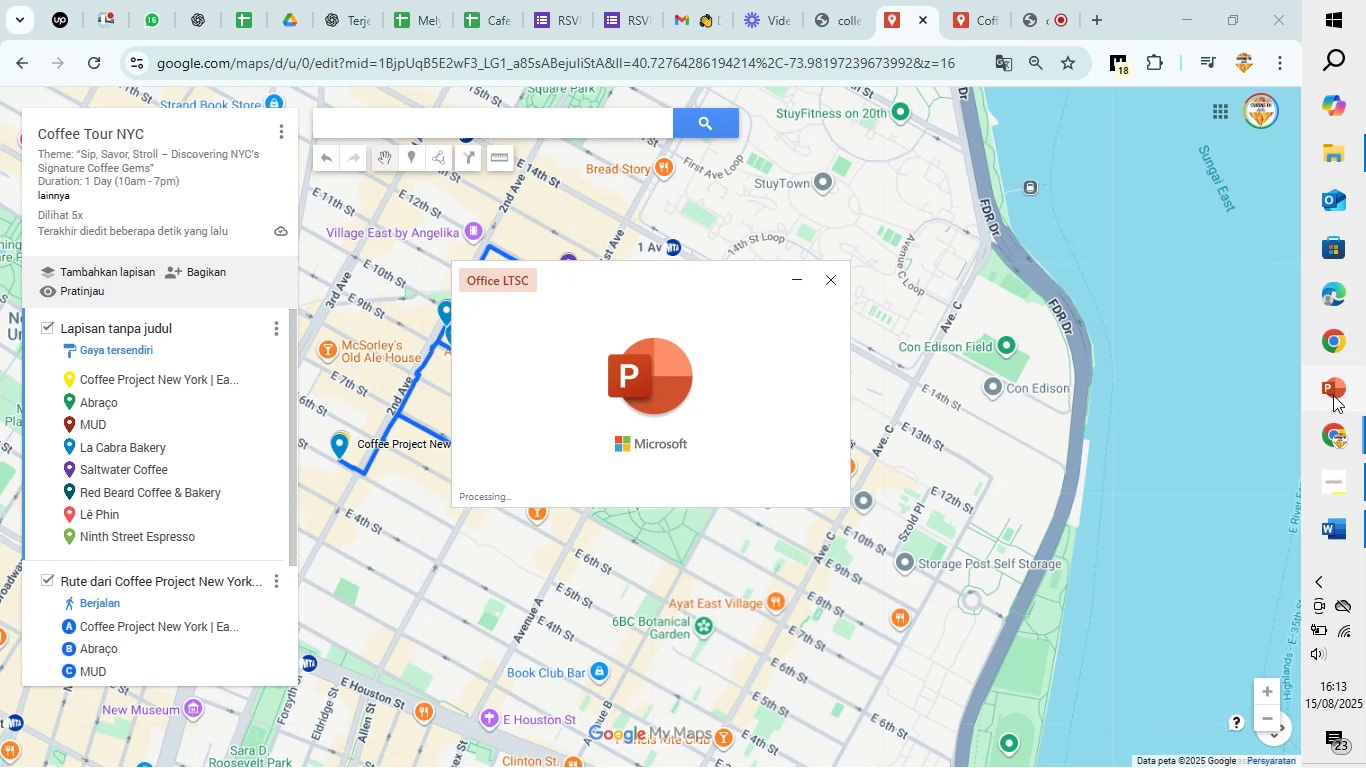 
left_click([250, 165])
 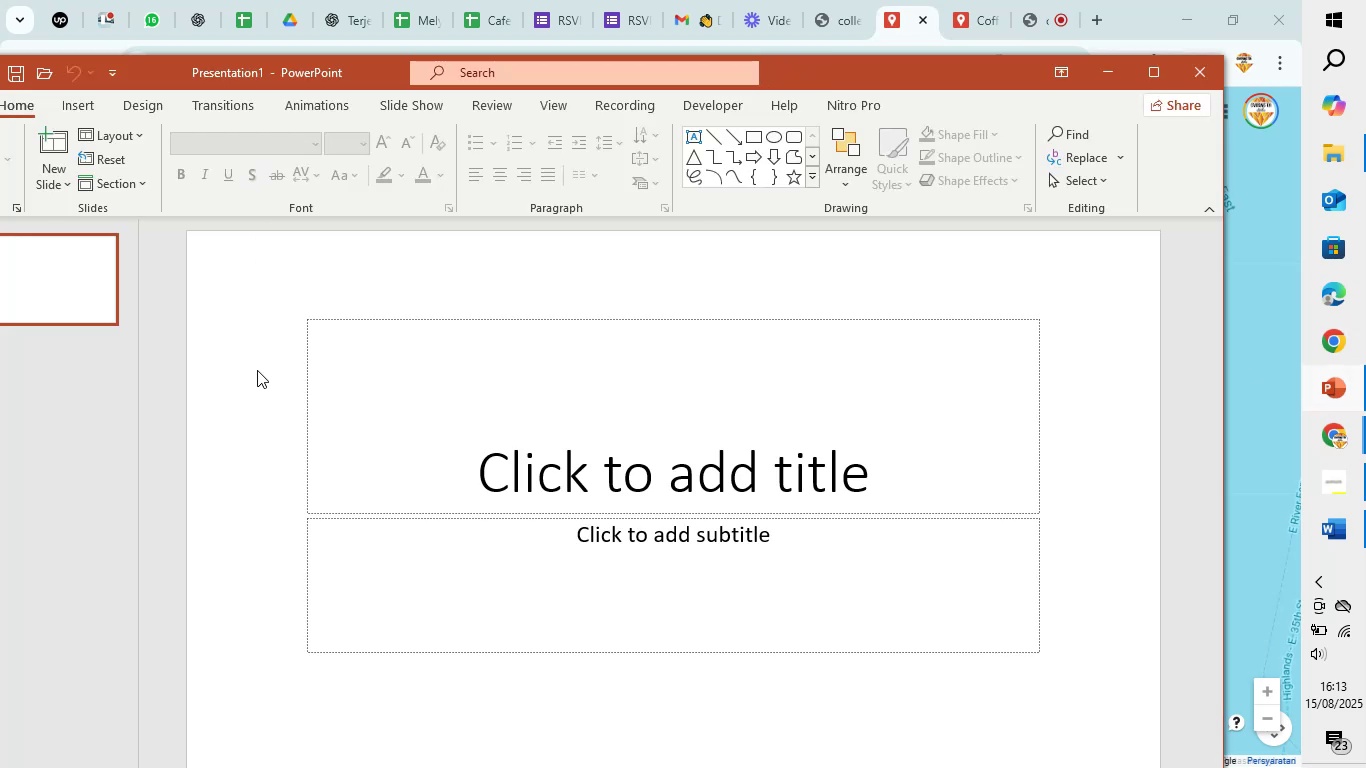 
key(Control+A)
 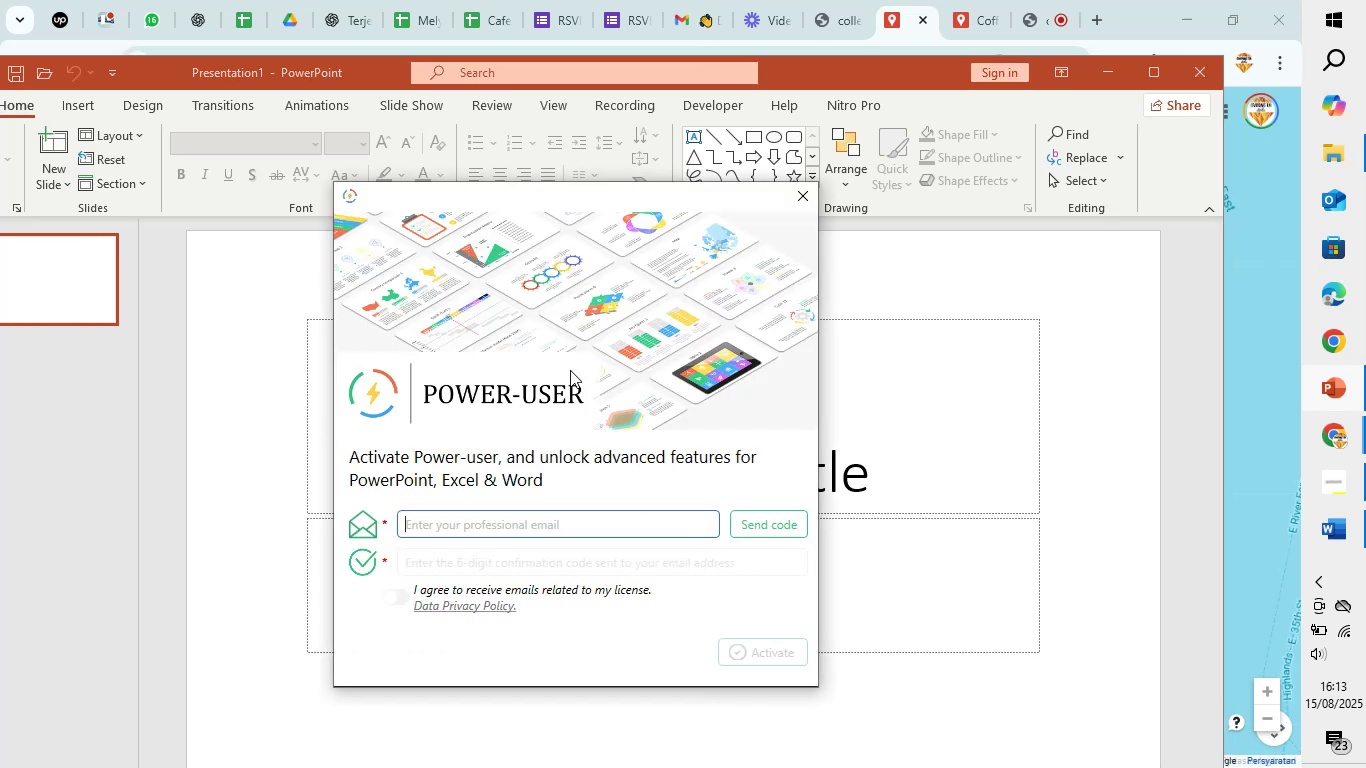 
left_click([801, 202])
 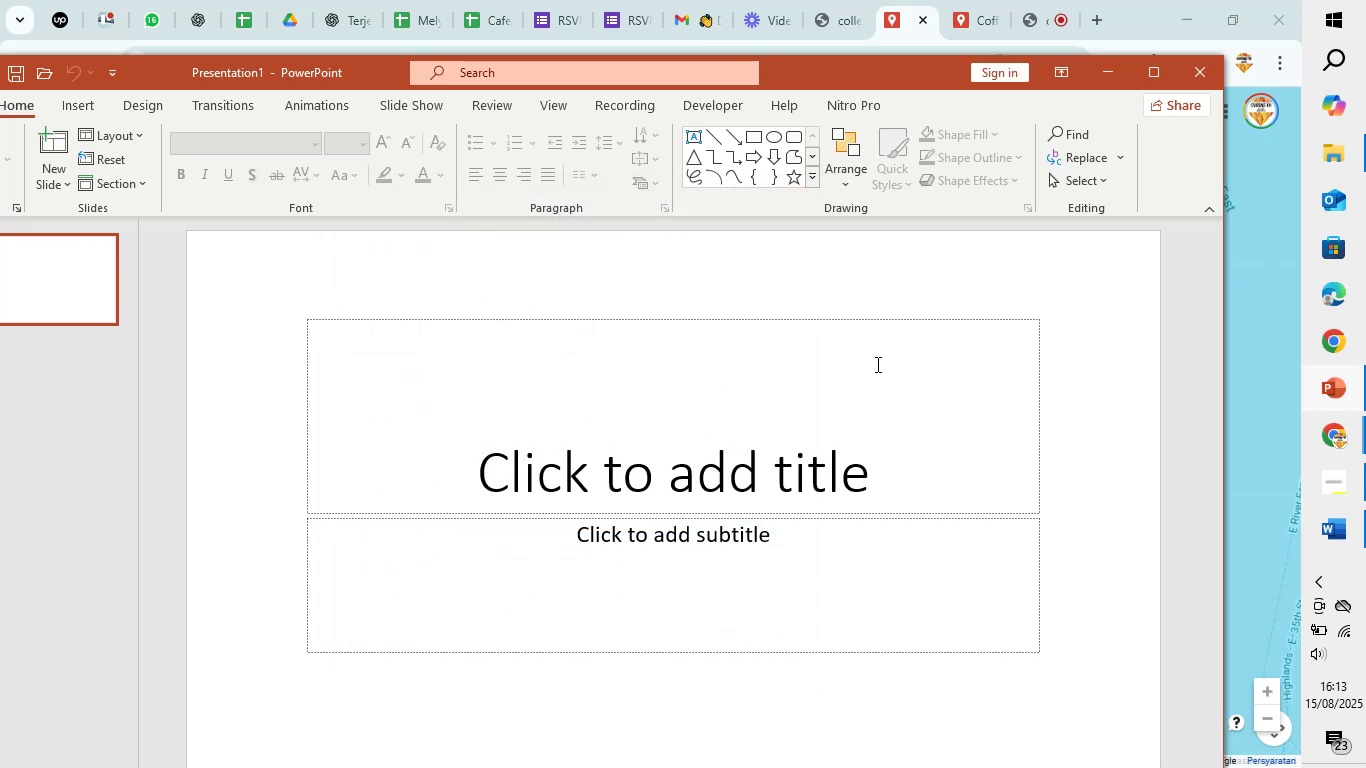 
key(Control+A)
 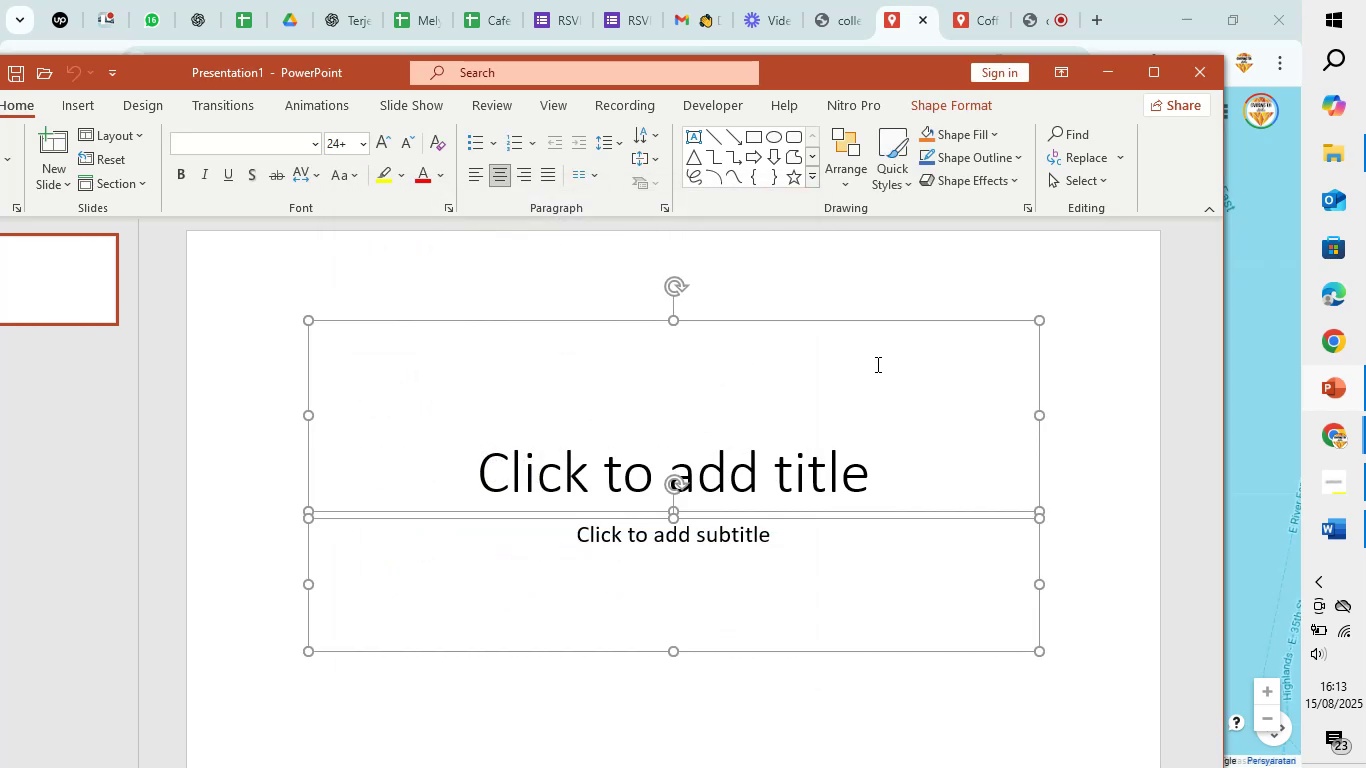 
key(Control+Backspace)
 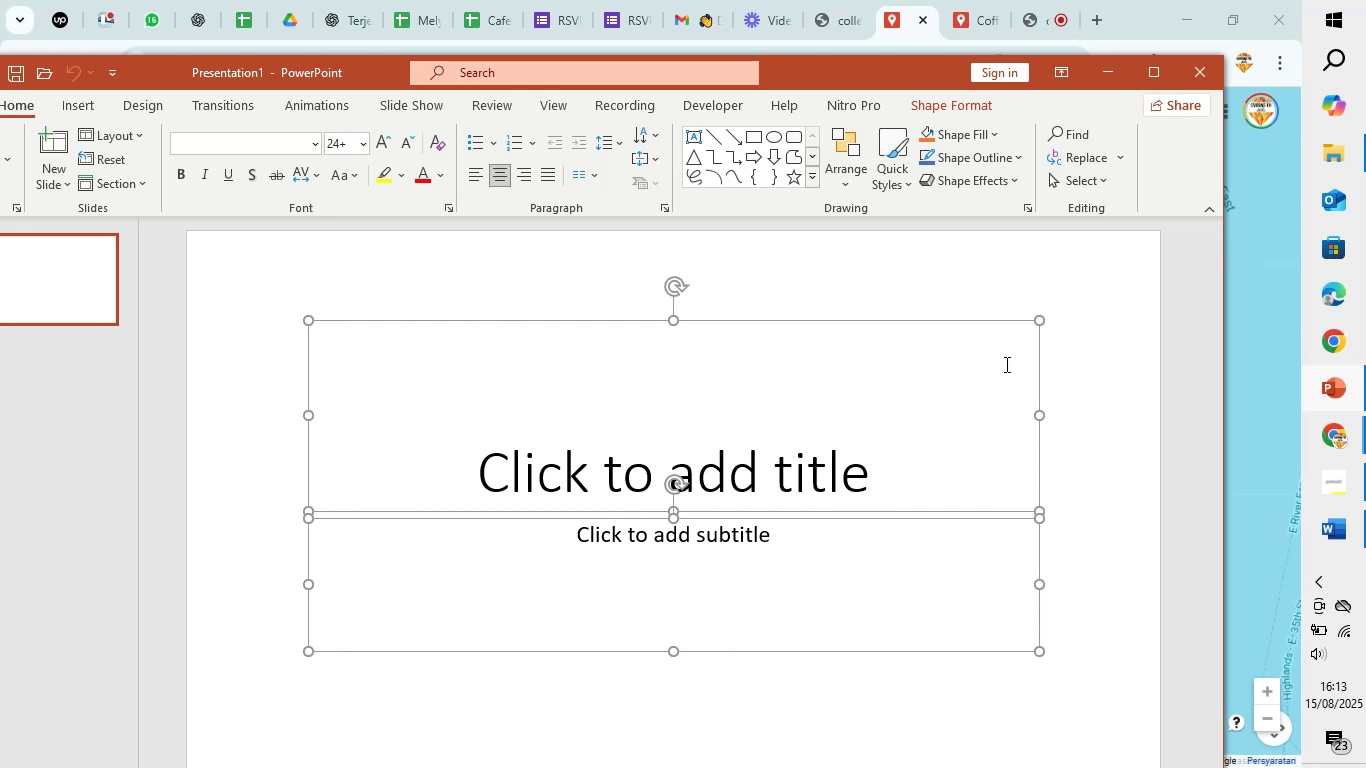 
key(Backspace)
 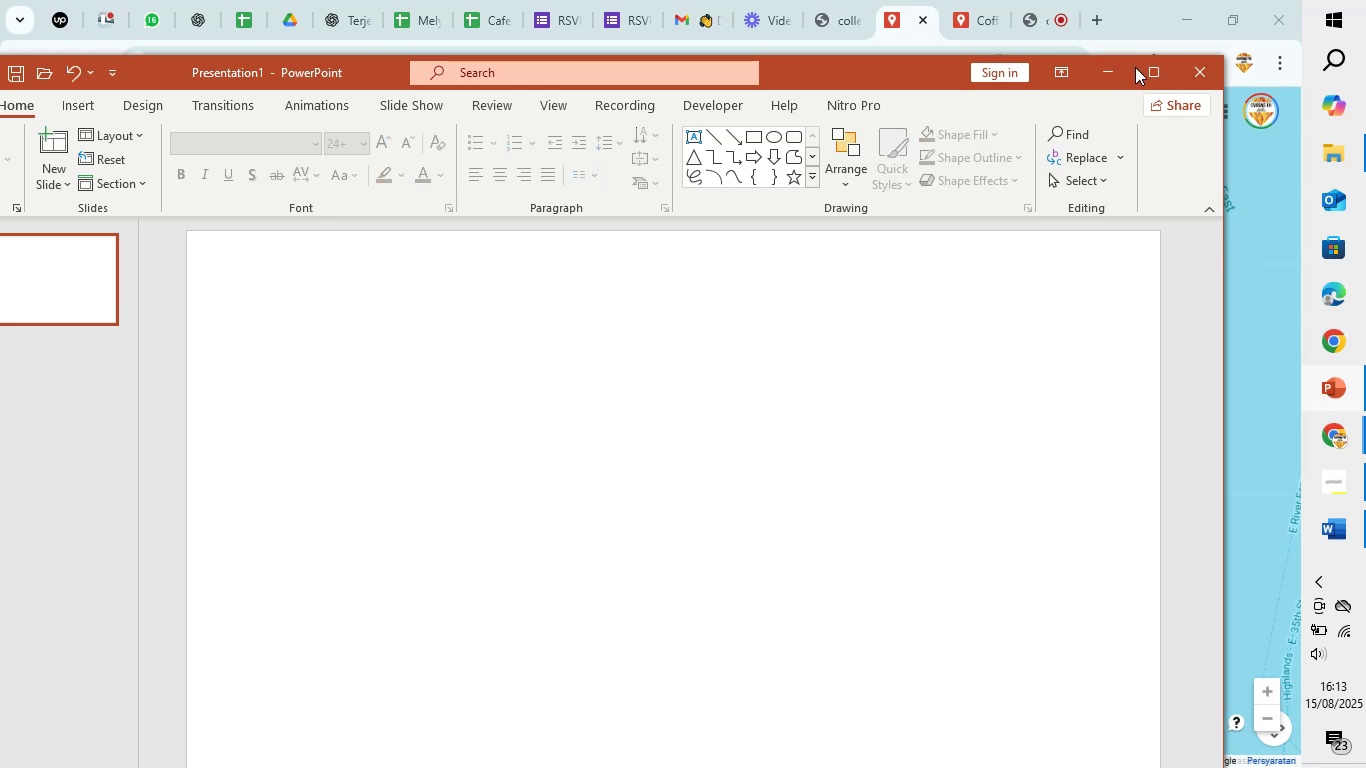 
left_click([1161, 60])
 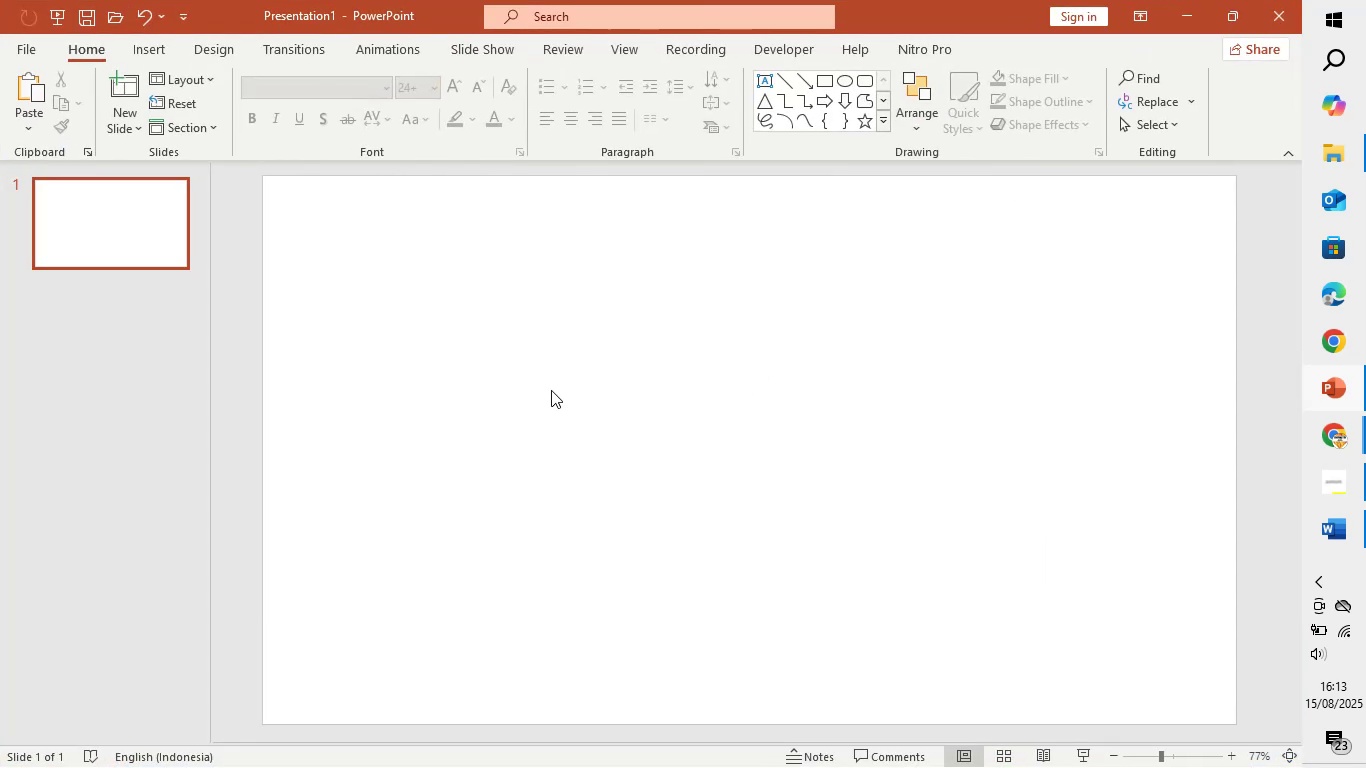 
left_click([481, 390])
 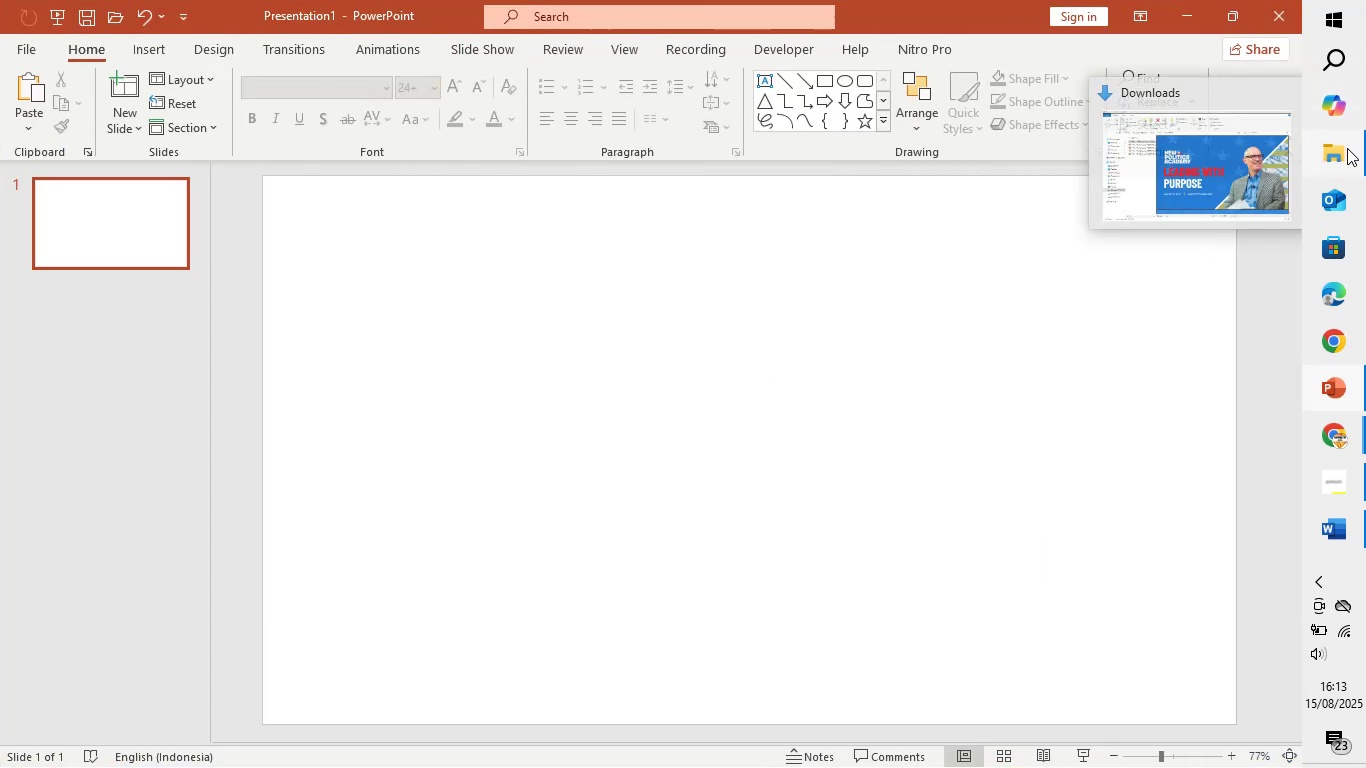 
left_click([1273, 155])
 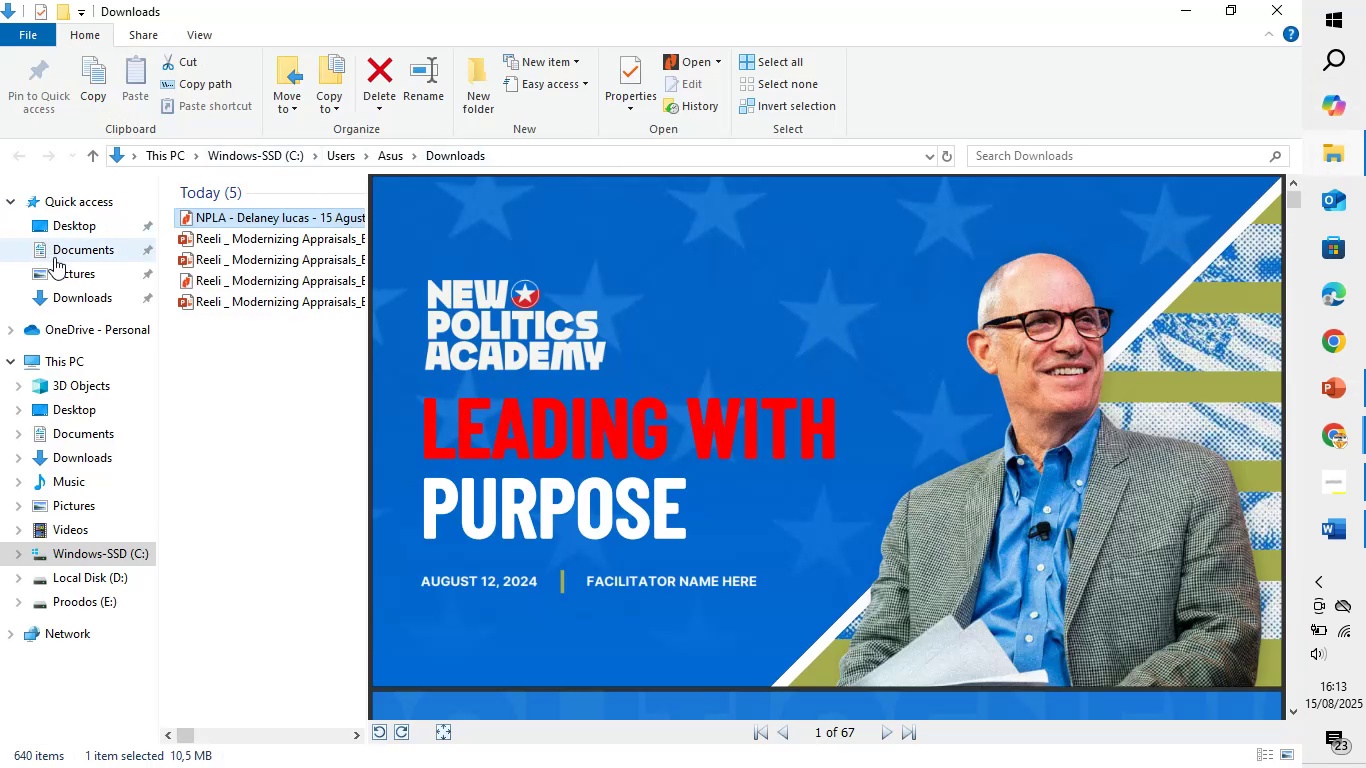 
left_click([55, 257])
 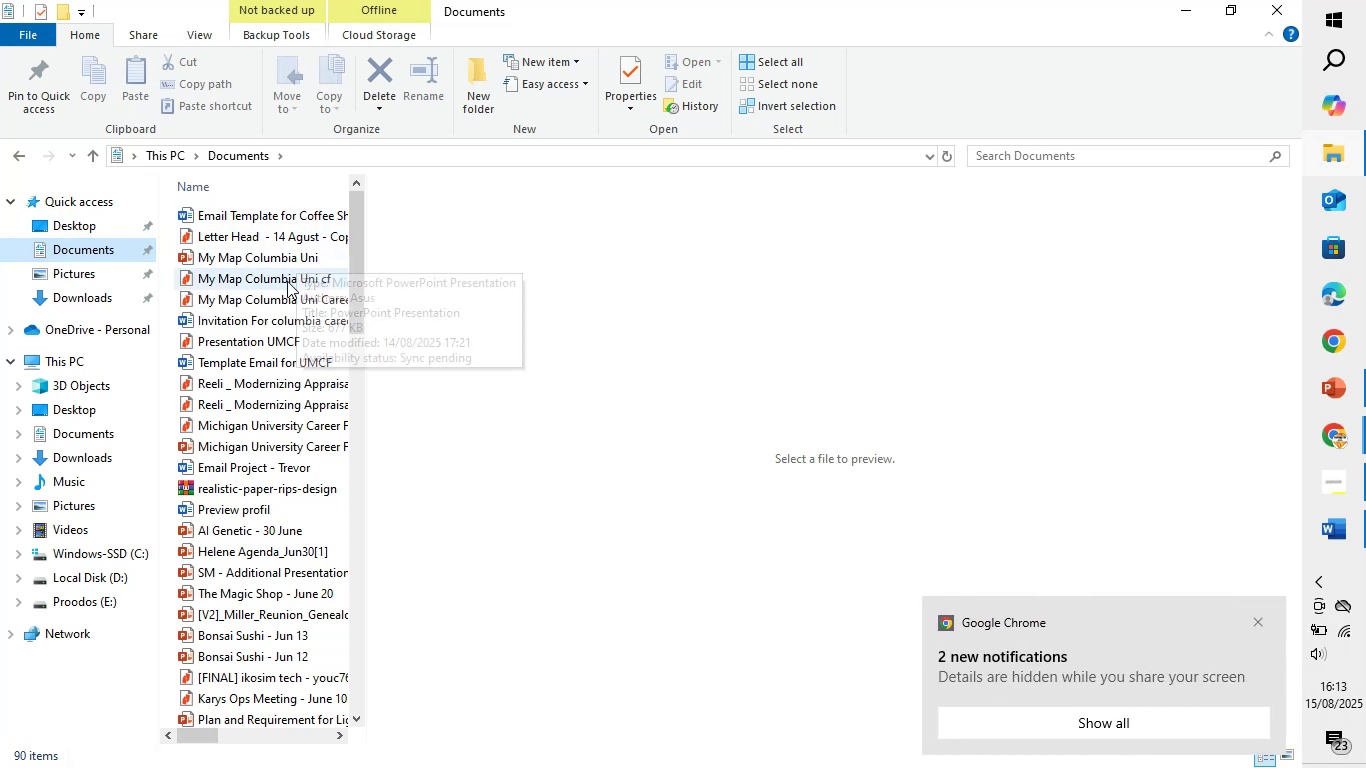 
wait(5.1)
 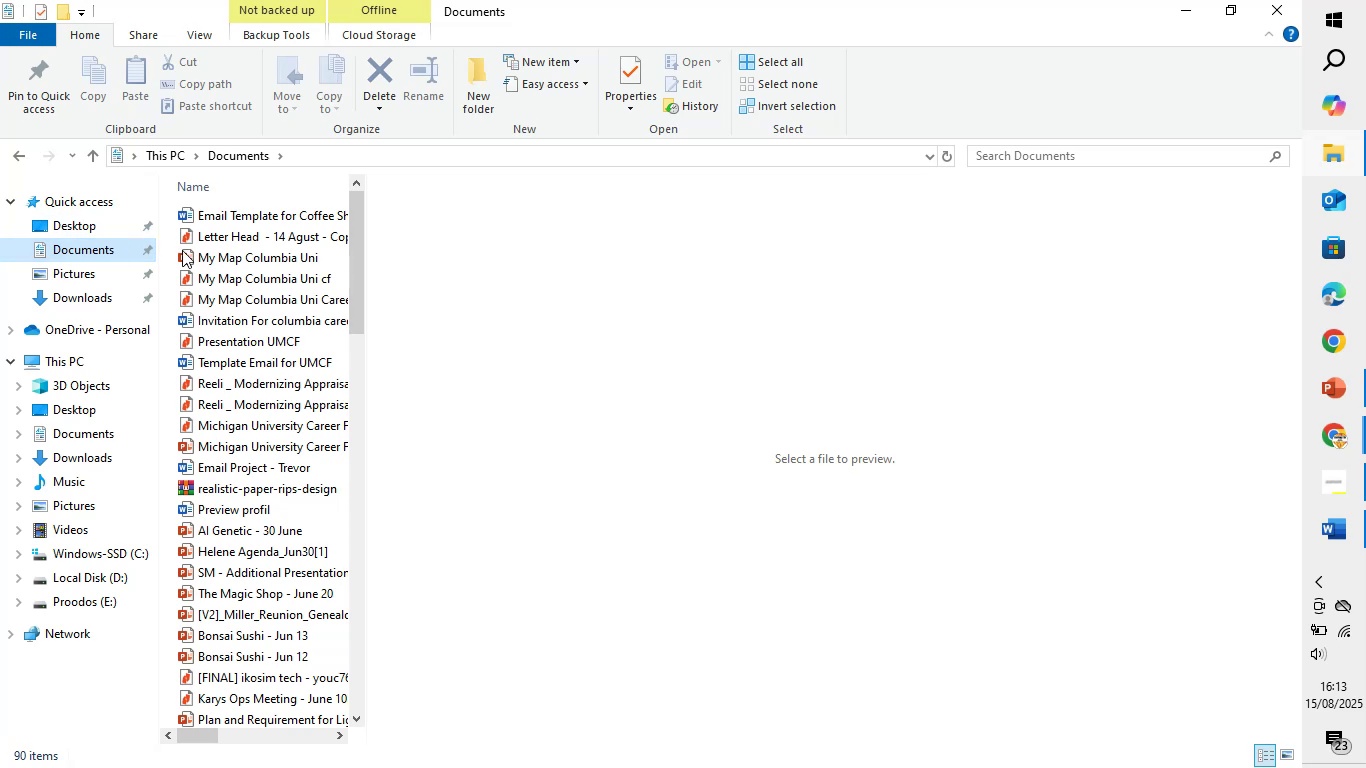 
left_click([74, 267])
 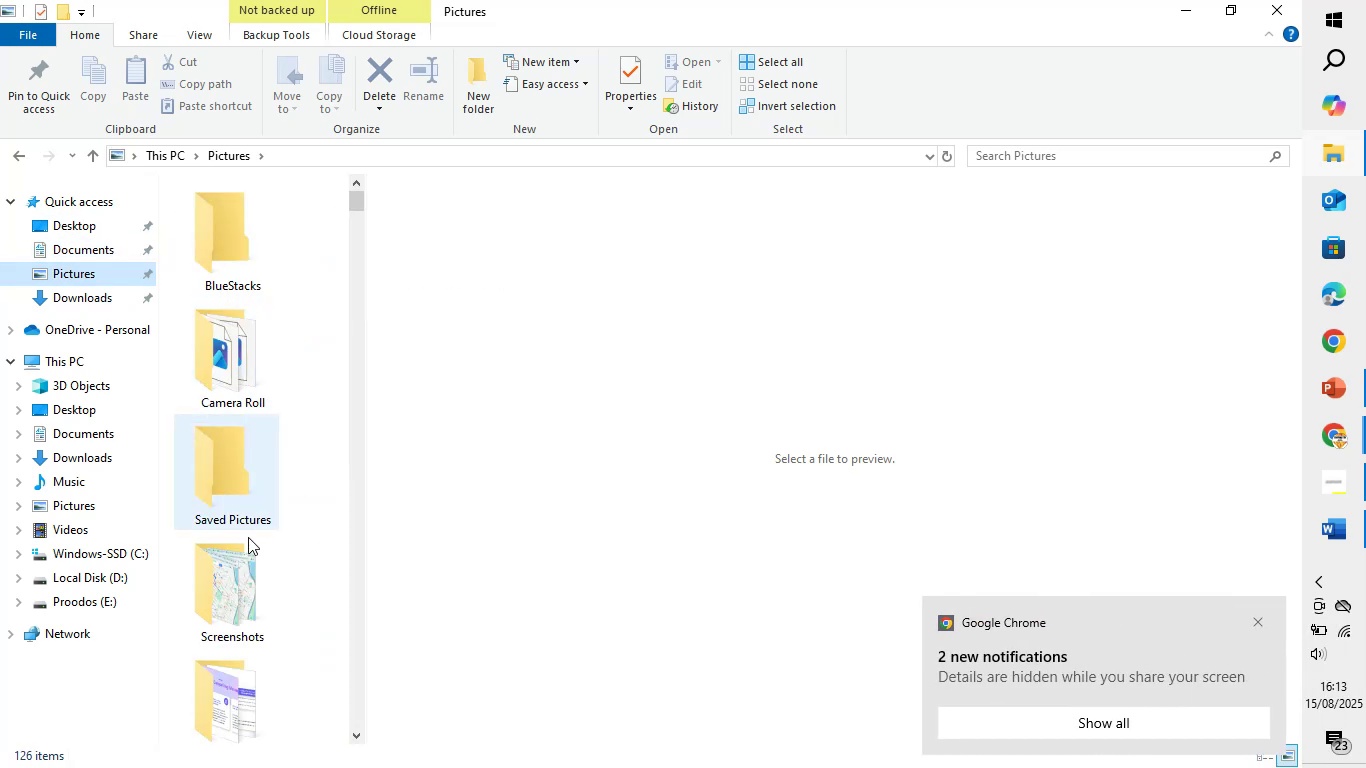 
left_click([236, 572])
 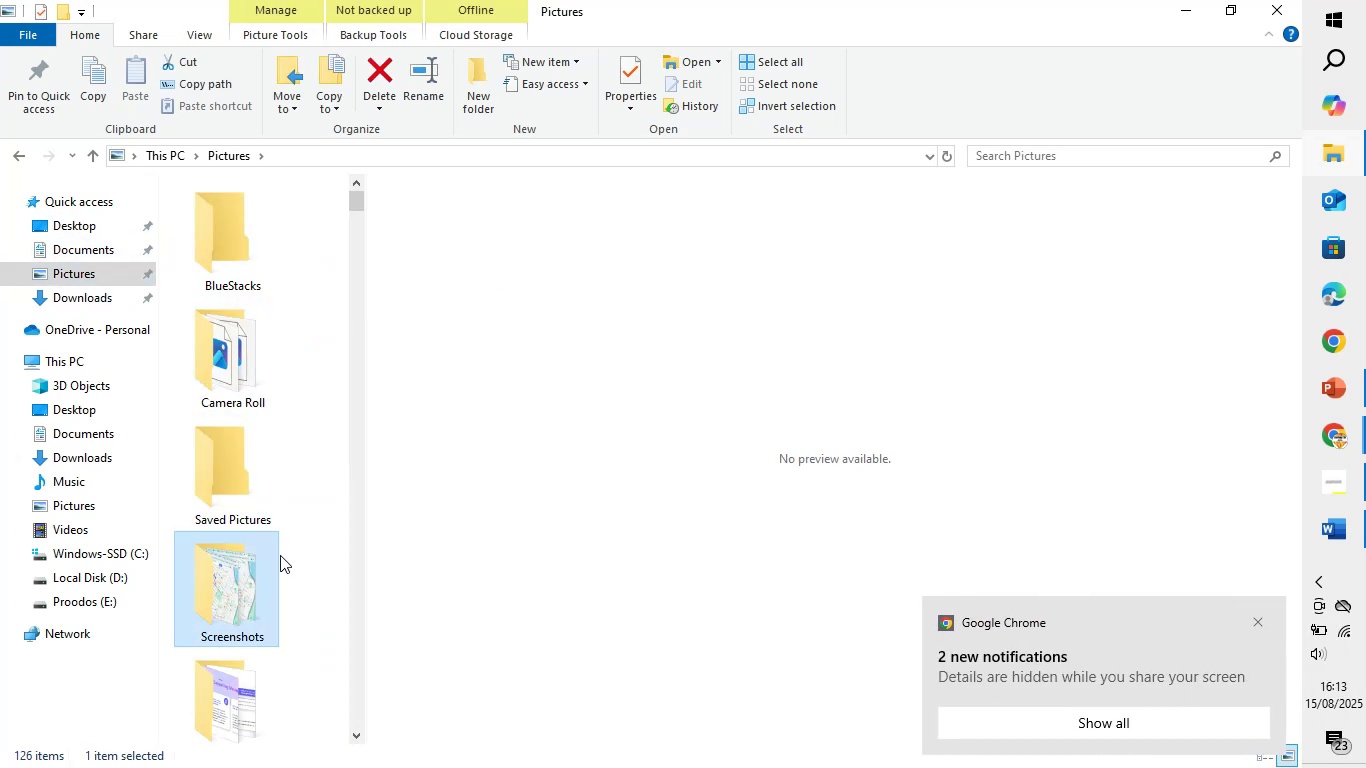 
double_click([224, 572])
 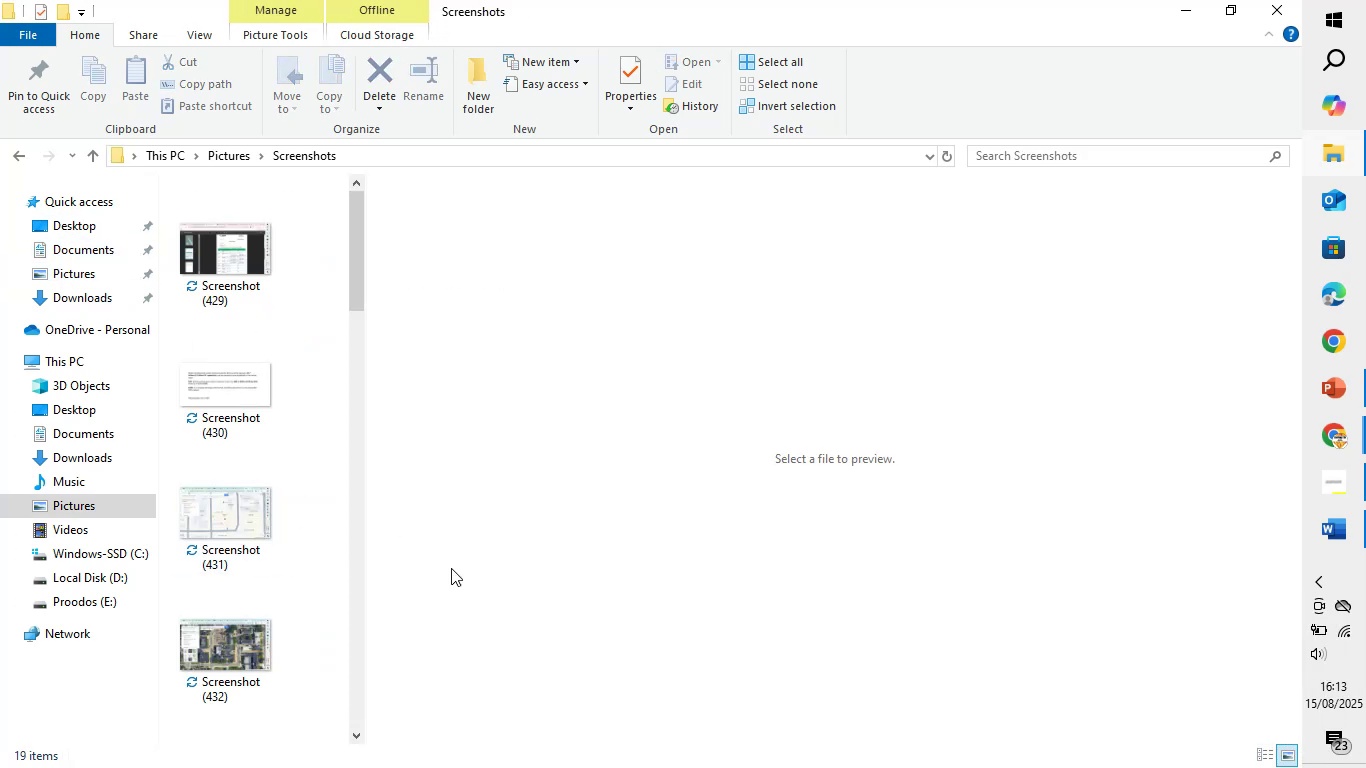 
scroll: coordinate [234, 553], scroll_direction: down, amount: 16.0
 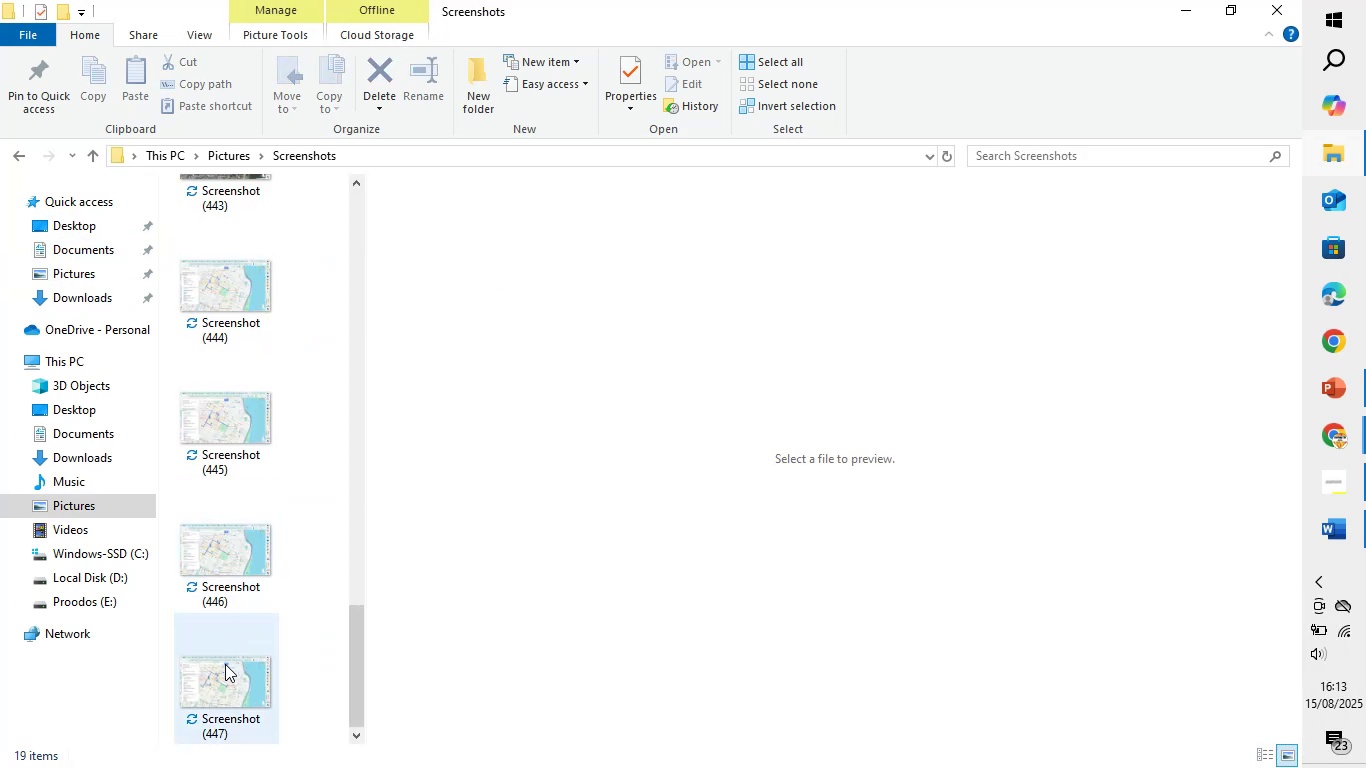 
double_click([226, 663])
 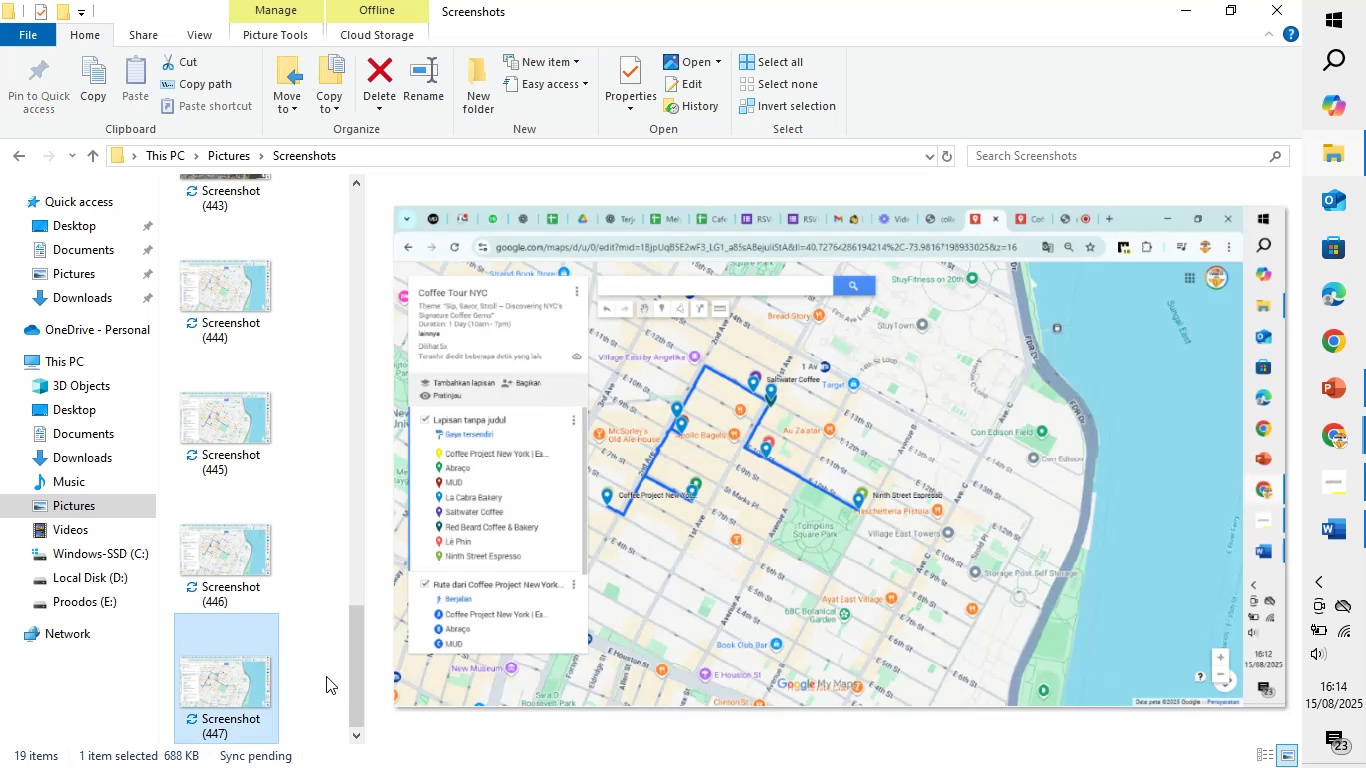 
left_click_drag(start_coordinate=[221, 671], to_coordinate=[1208, 376])
 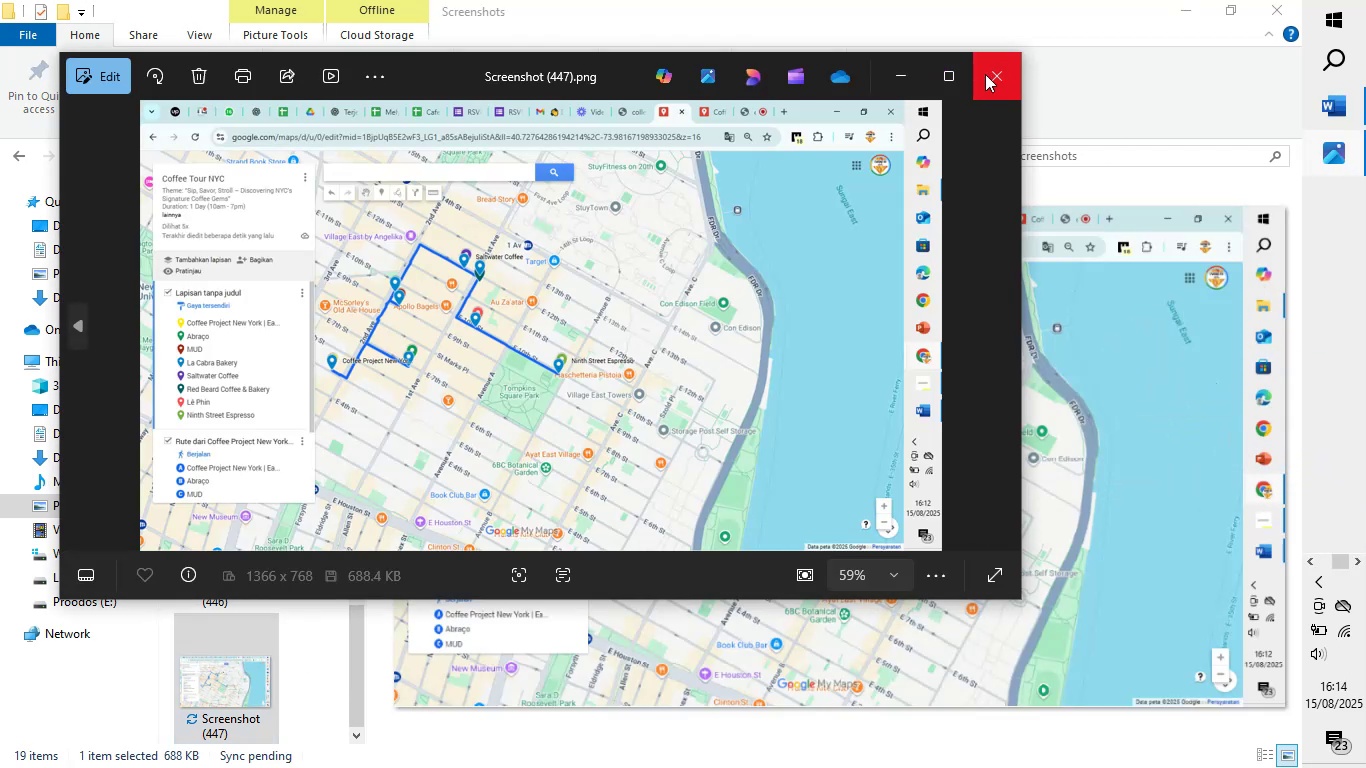 
left_click([987, 70])
 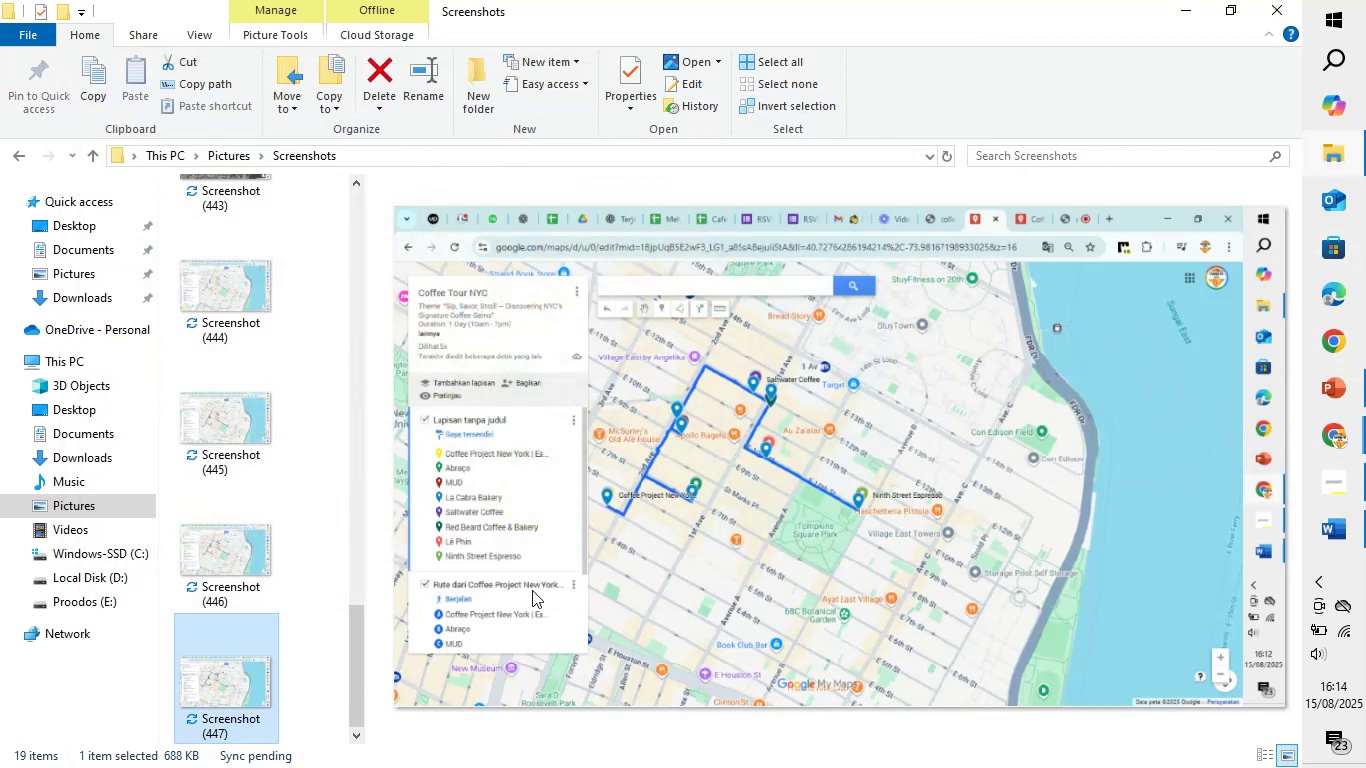 
left_click_drag(start_coordinate=[237, 666], to_coordinate=[911, 492])
 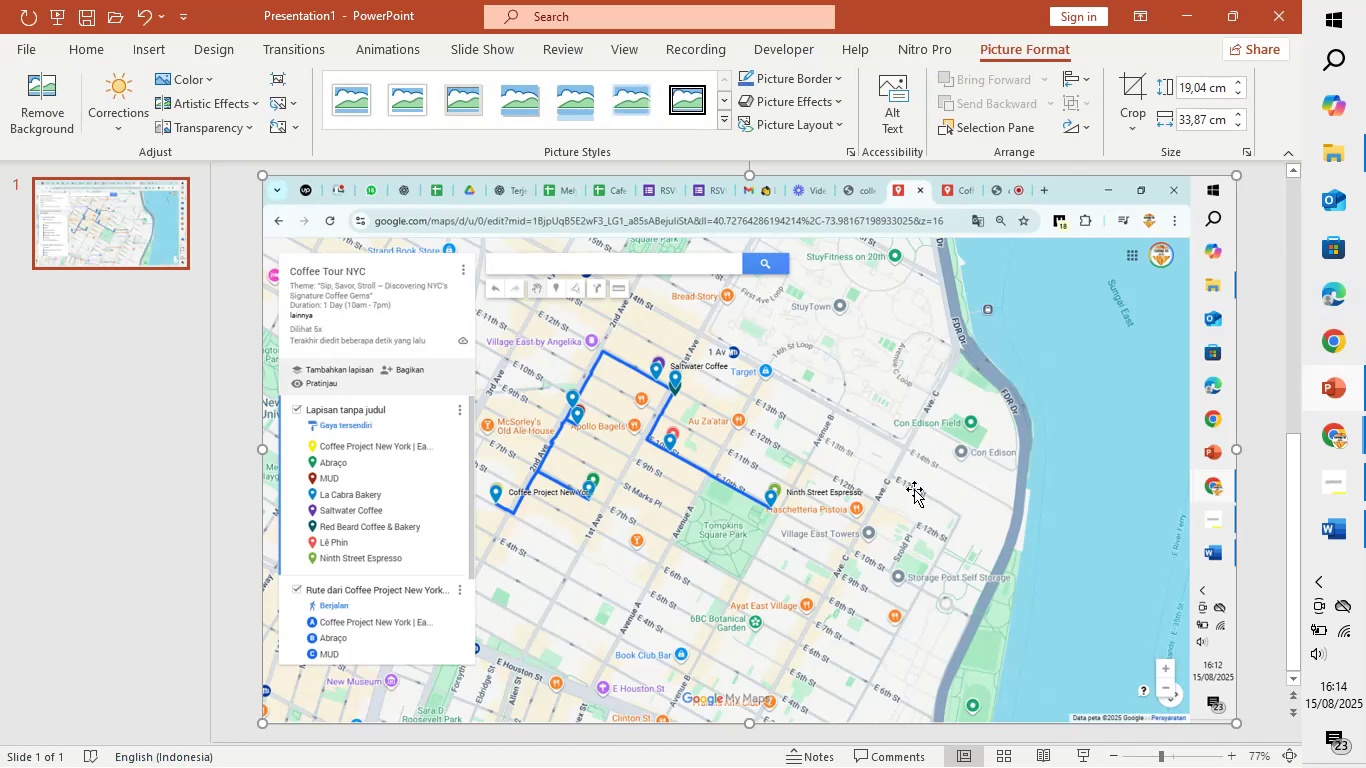 
left_click([915, 489])
 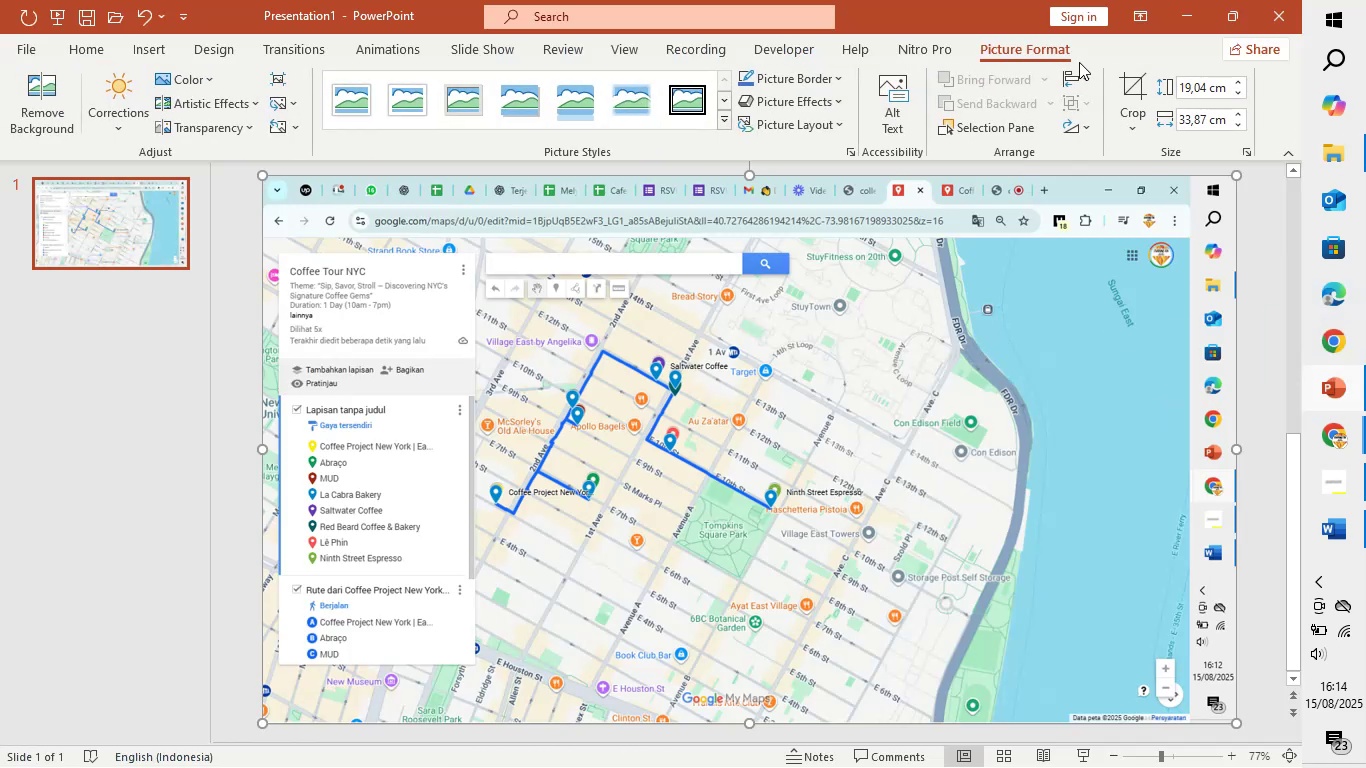 
left_click([1122, 85])
 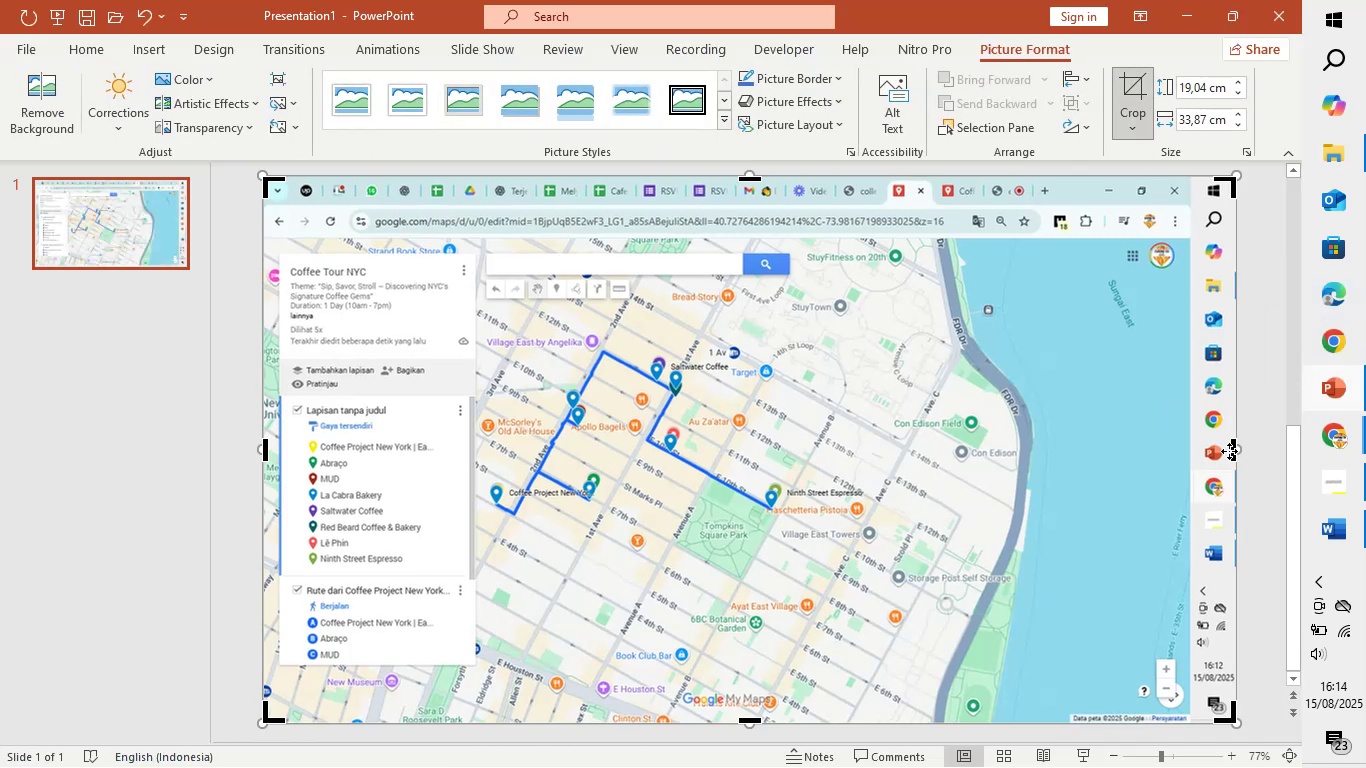 
left_click_drag(start_coordinate=[1234, 452], to_coordinate=[797, 447])
 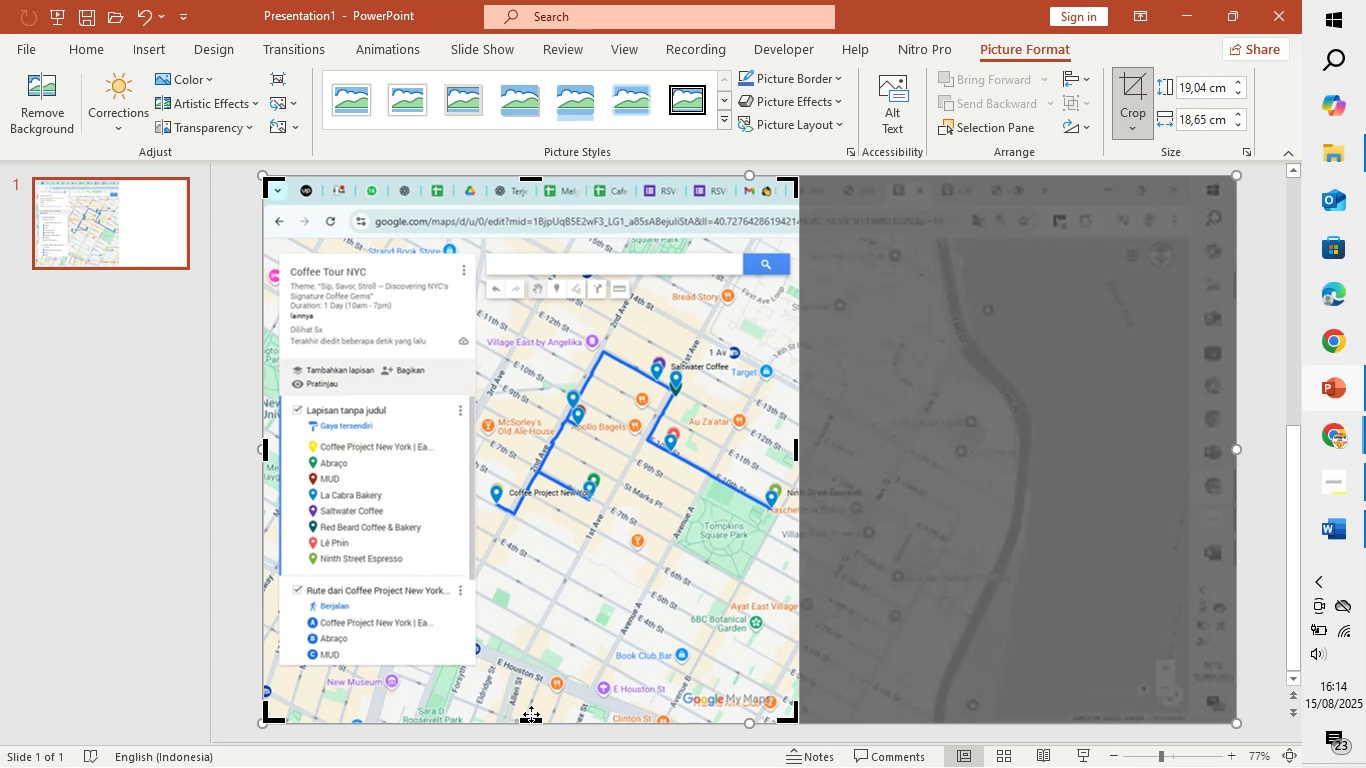 
left_click_drag(start_coordinate=[530, 724], to_coordinate=[580, 571])
 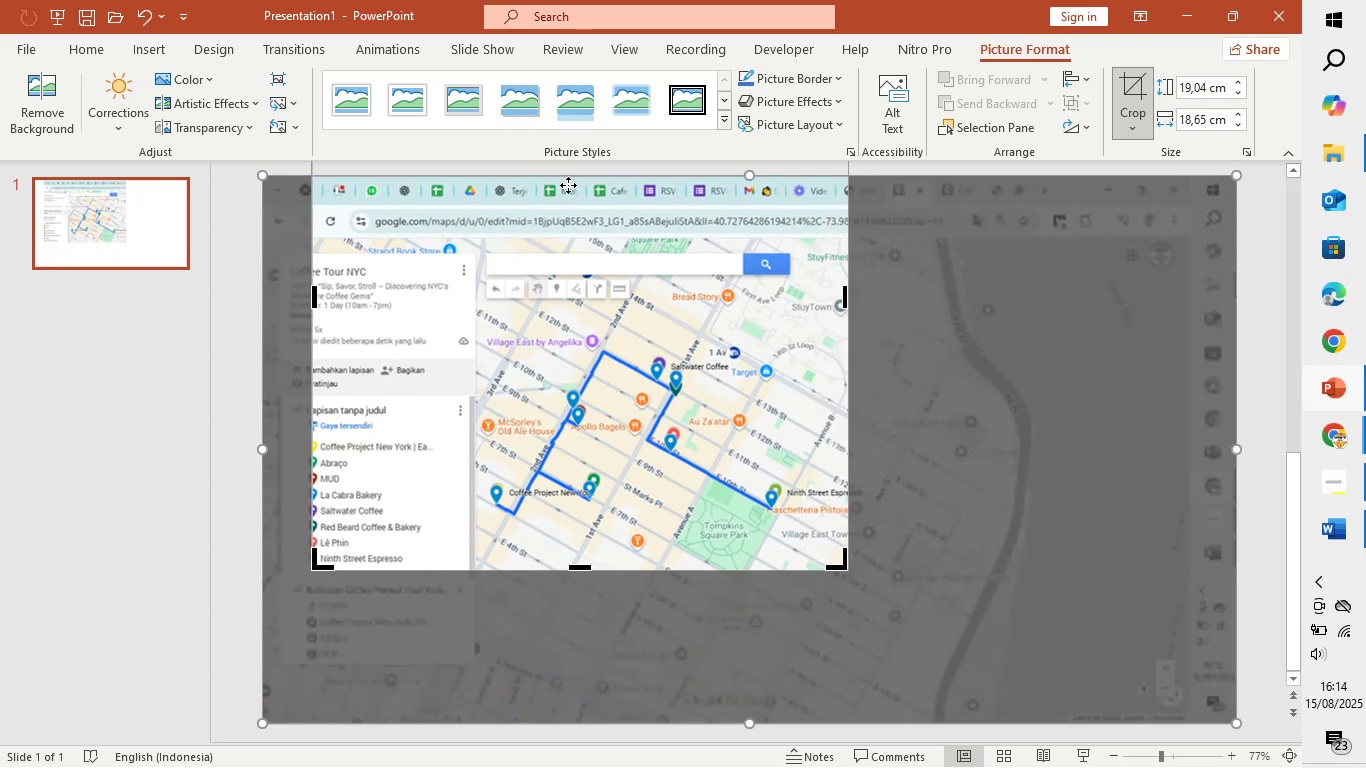 
left_click_drag(start_coordinate=[544, 218], to_coordinate=[543, 187])
 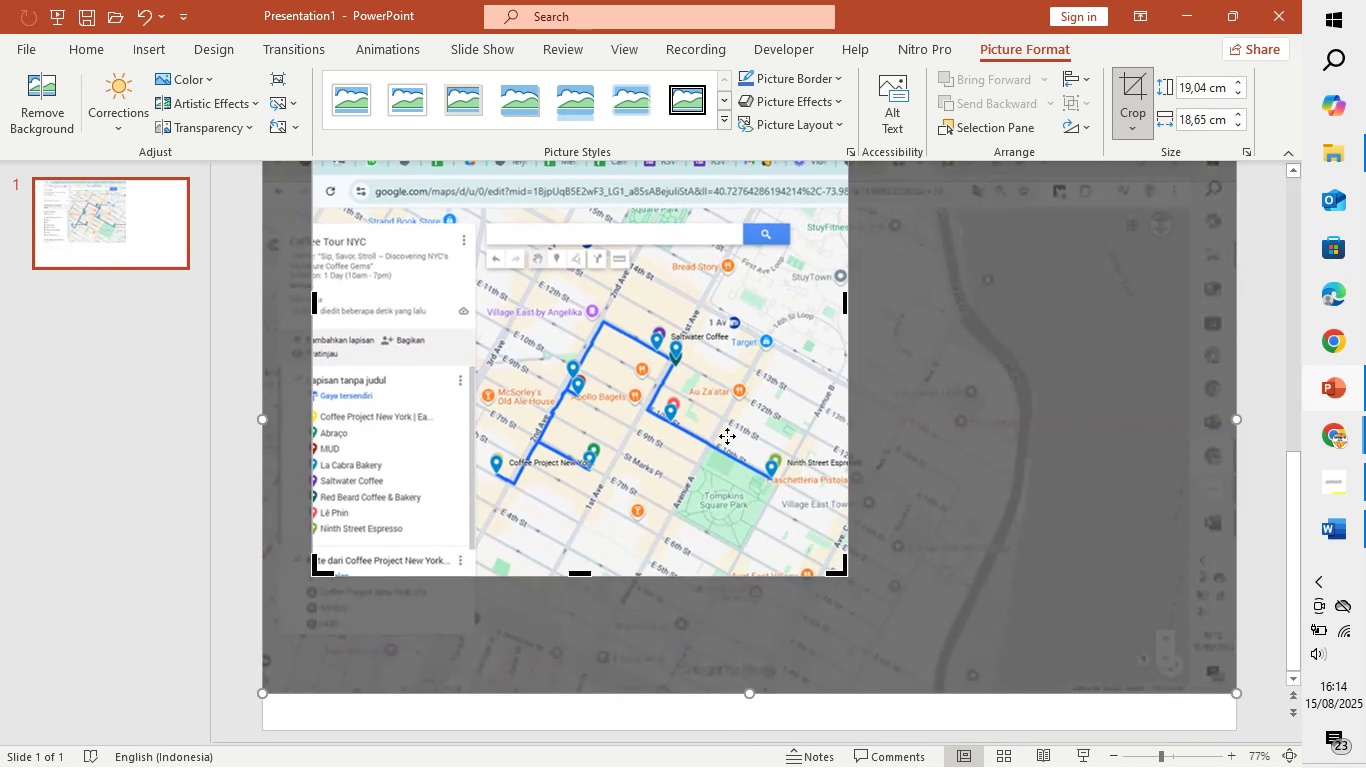 
left_click_drag(start_coordinate=[578, 573], to_coordinate=[590, 520])
 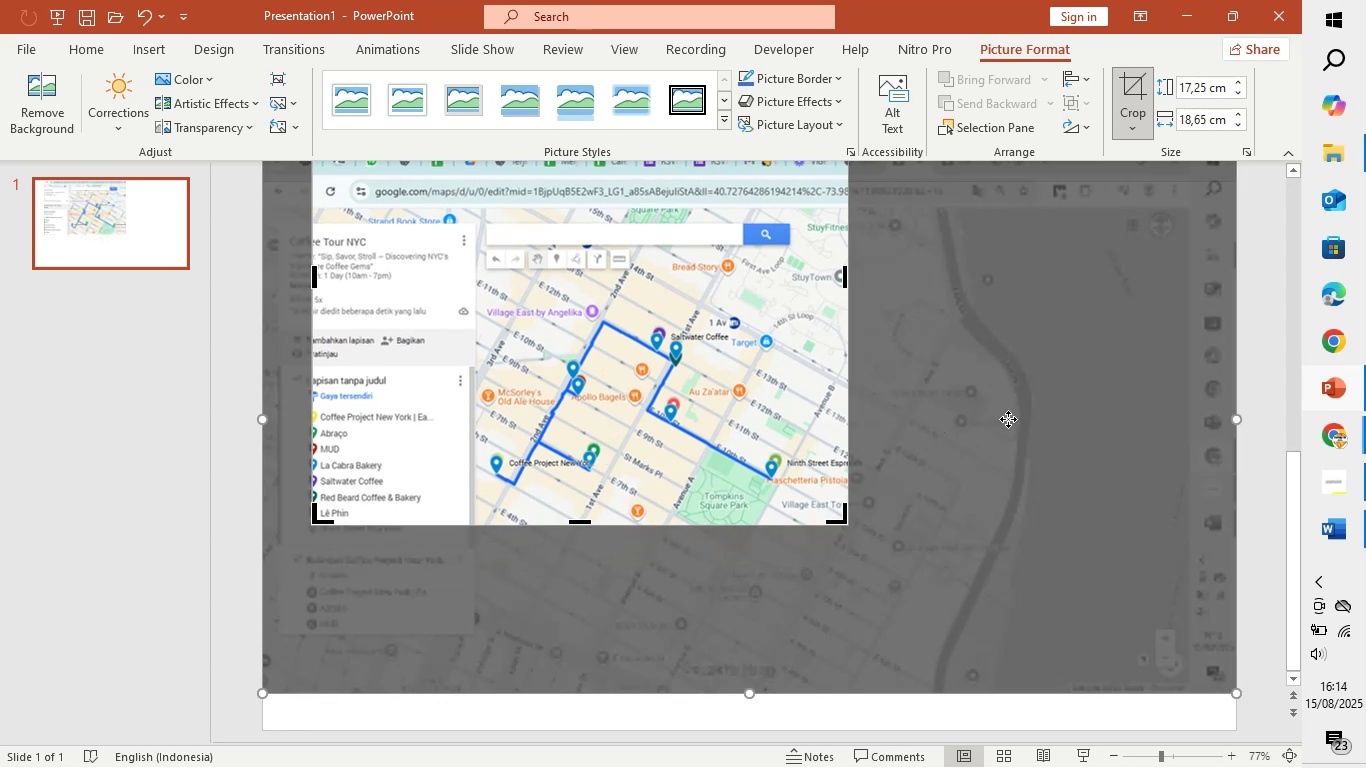 
scroll: coordinate [618, 269], scroll_direction: up, amount: 6.0
 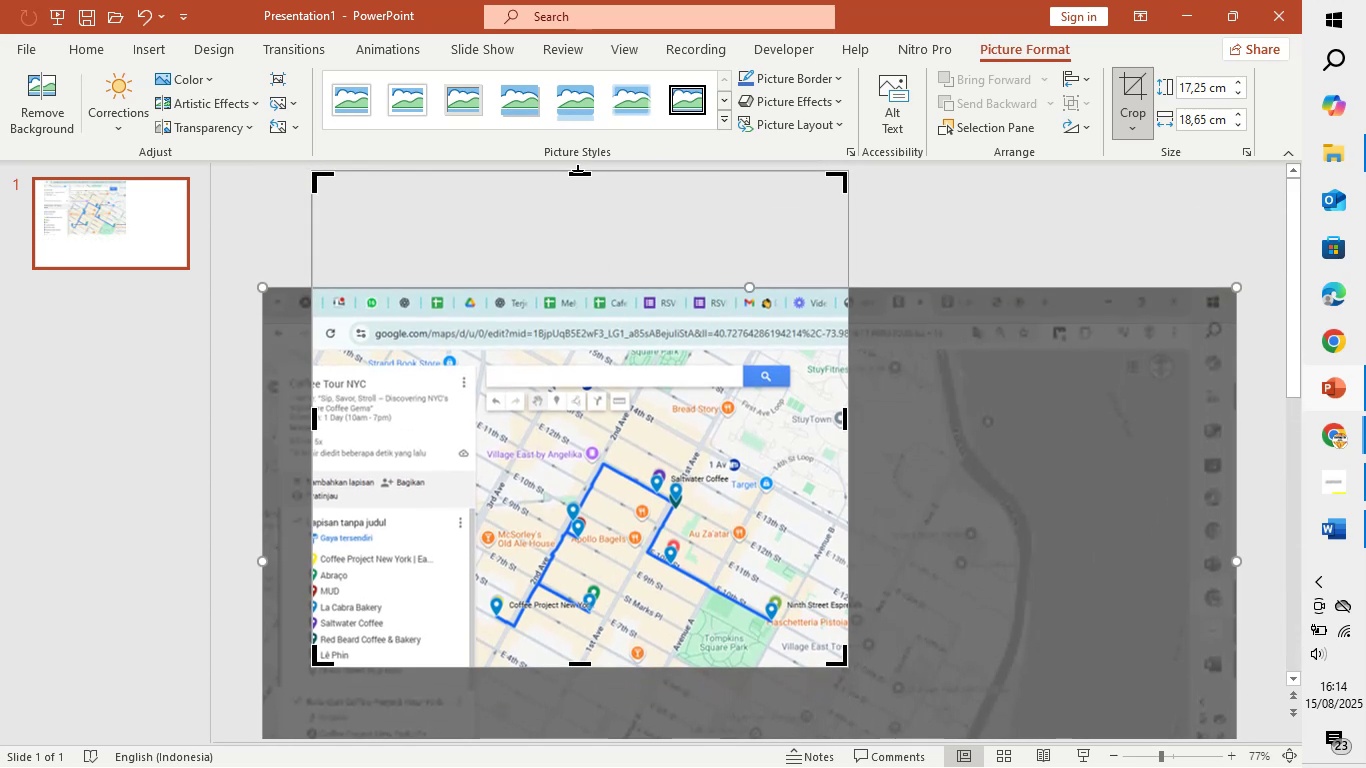 
left_click_drag(start_coordinate=[578, 171], to_coordinate=[584, 432])
 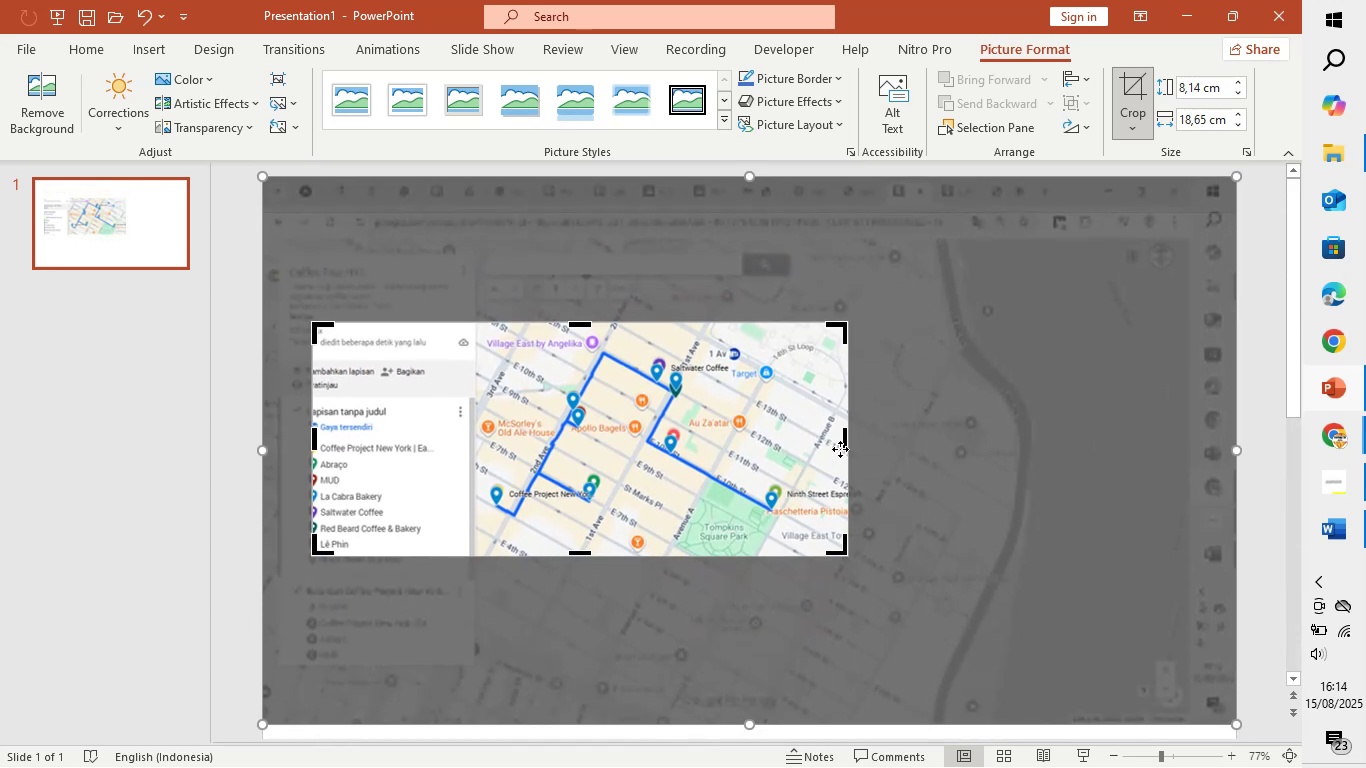 
left_click_drag(start_coordinate=[845, 445], to_coordinate=[803, 446])
 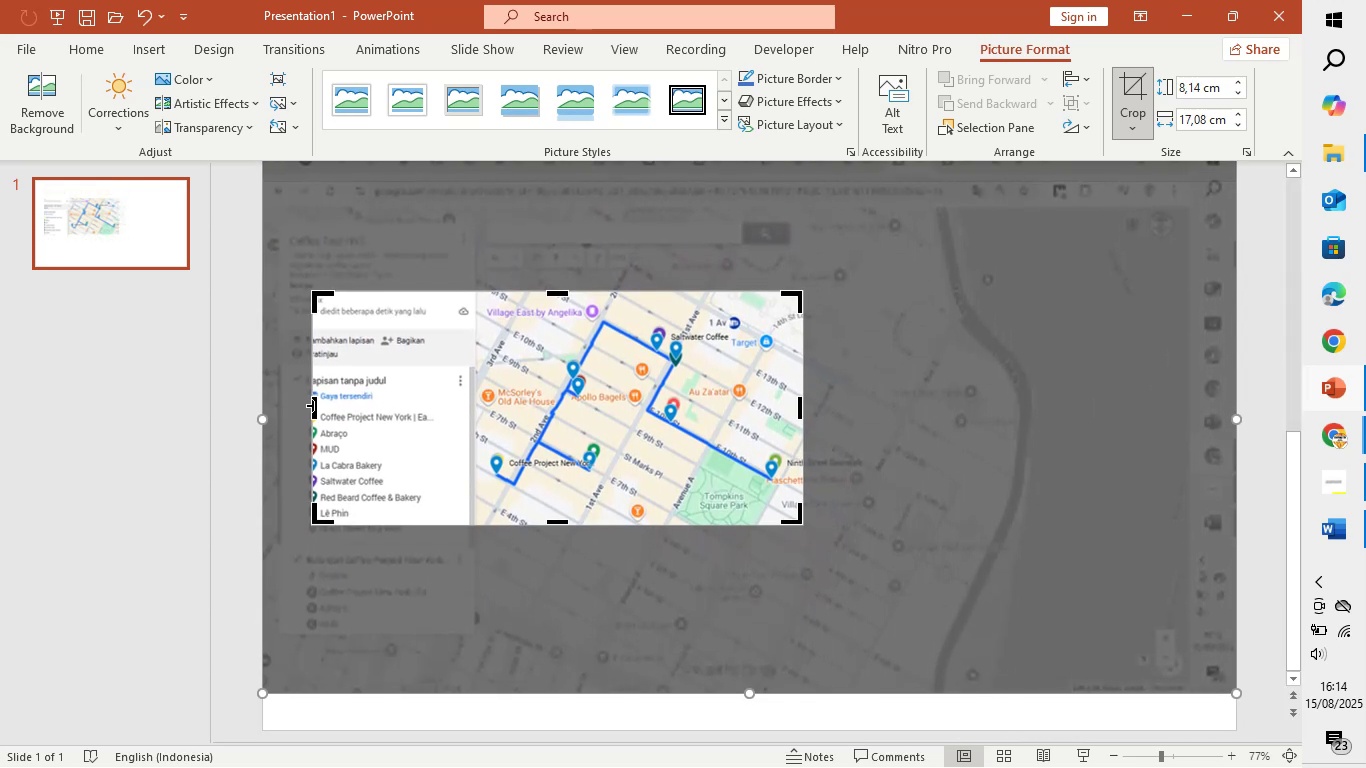 
left_click_drag(start_coordinate=[313, 405], to_coordinate=[477, 413])
 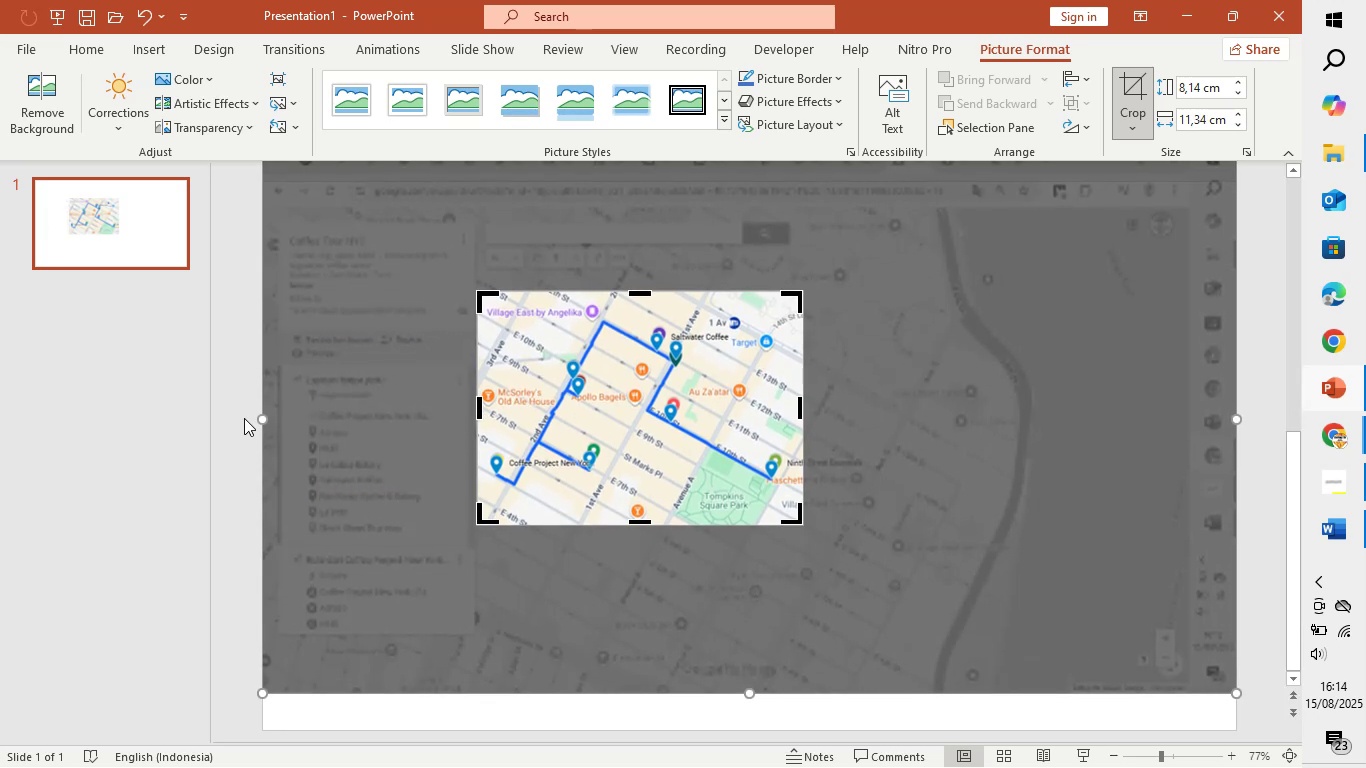 
left_click([166, 435])
 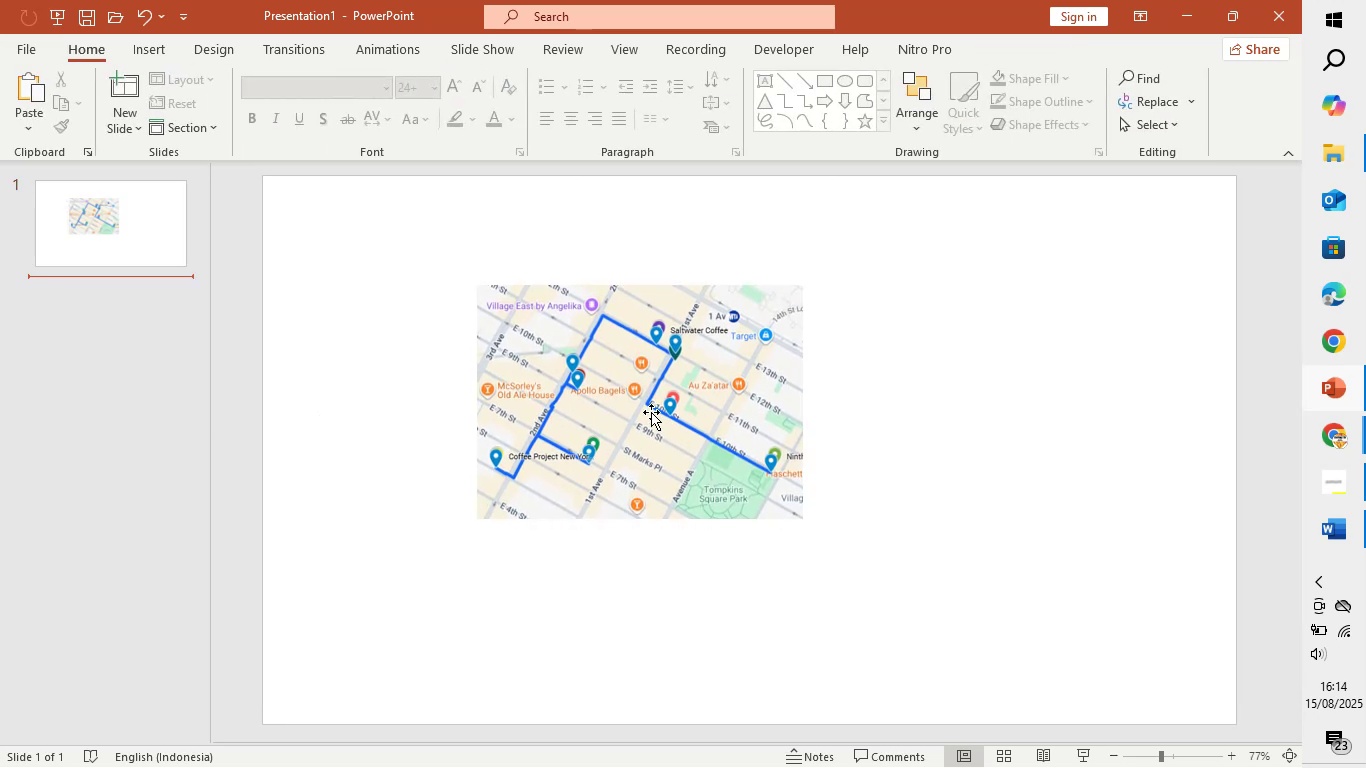 
left_click([652, 412])
 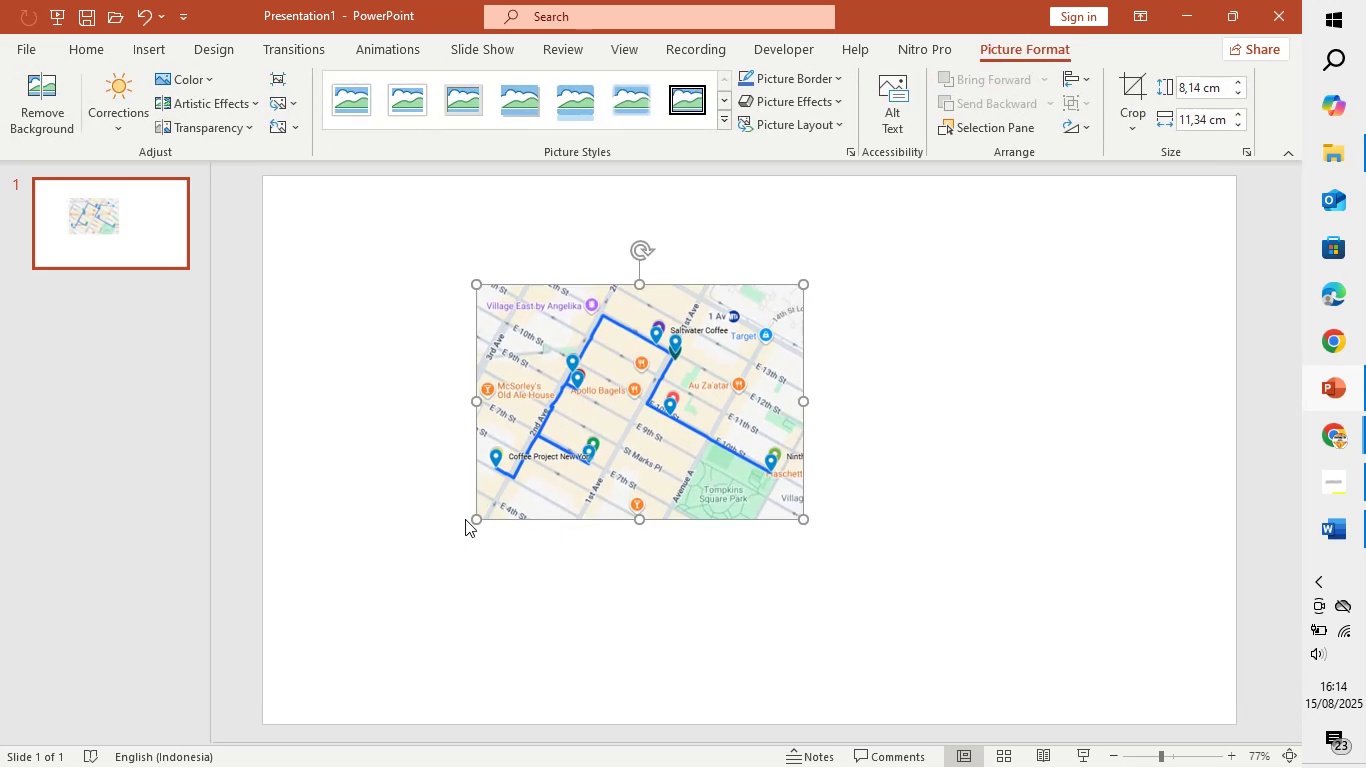 
left_click_drag(start_coordinate=[472, 519], to_coordinate=[304, 666])
 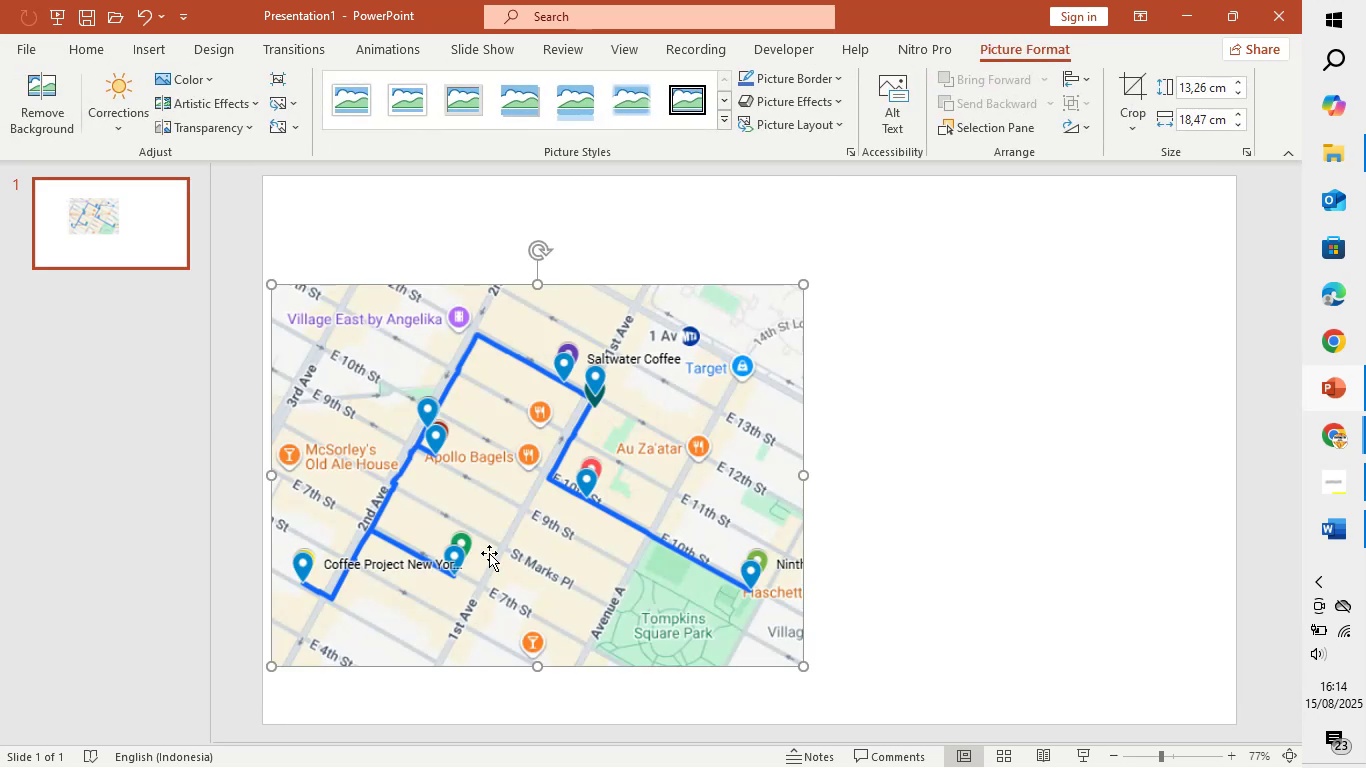 
left_click_drag(start_coordinate=[496, 551], to_coordinate=[554, 525])
 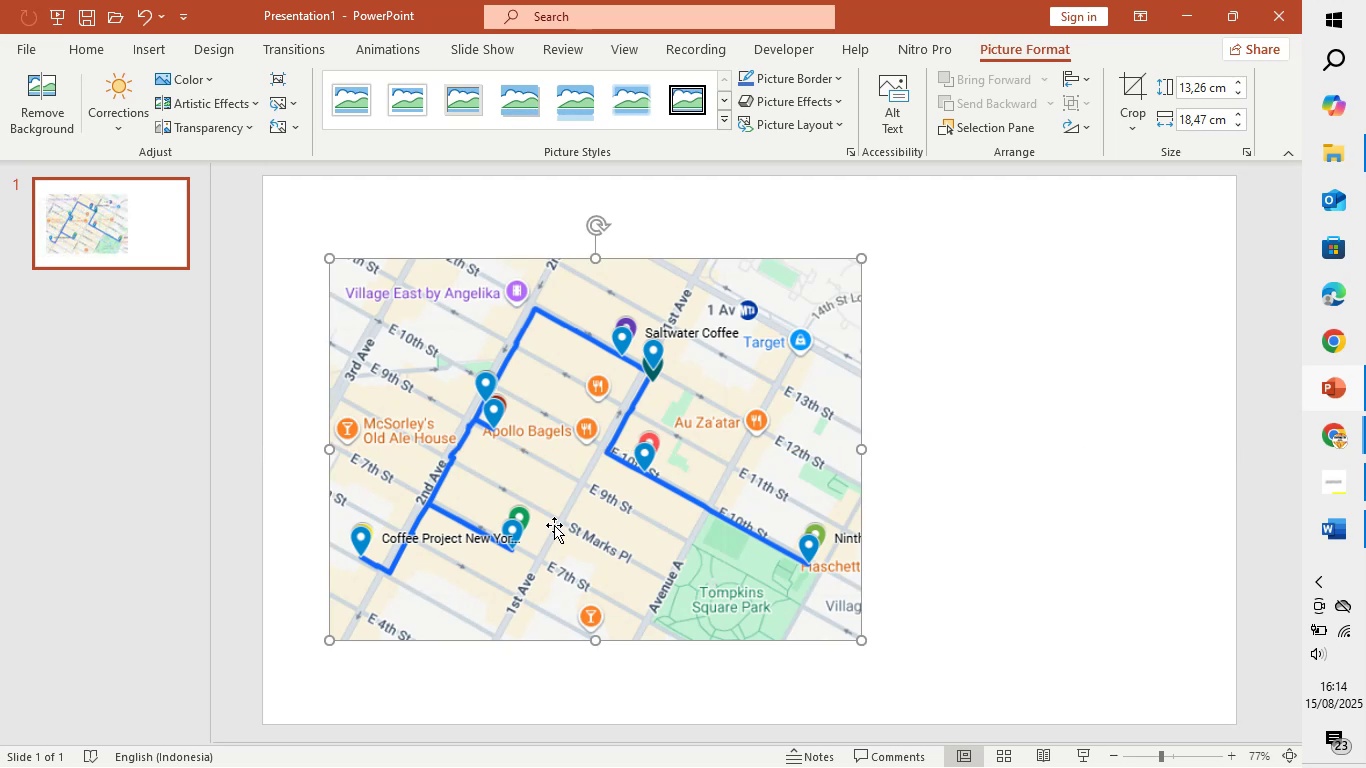 
wait(10.08)
 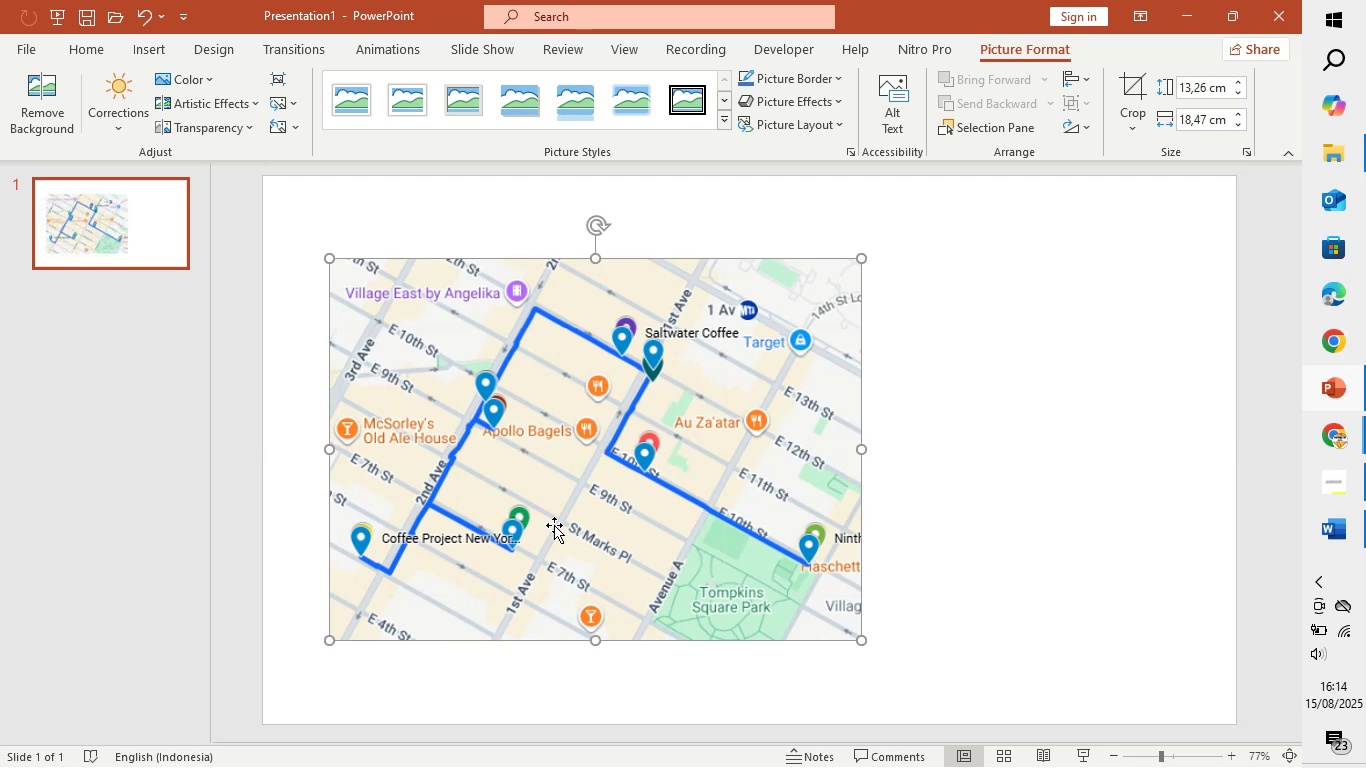 
left_click([914, 442])
 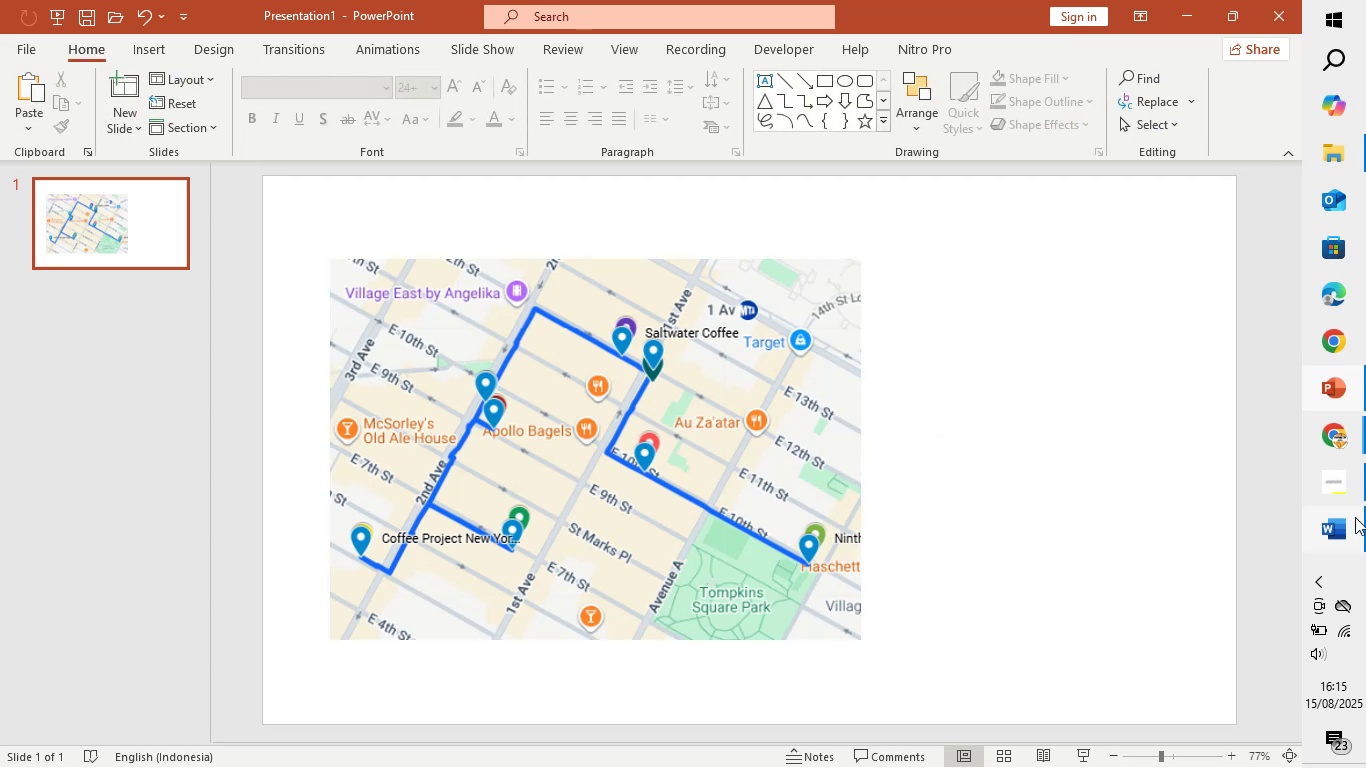 
wait(5.36)
 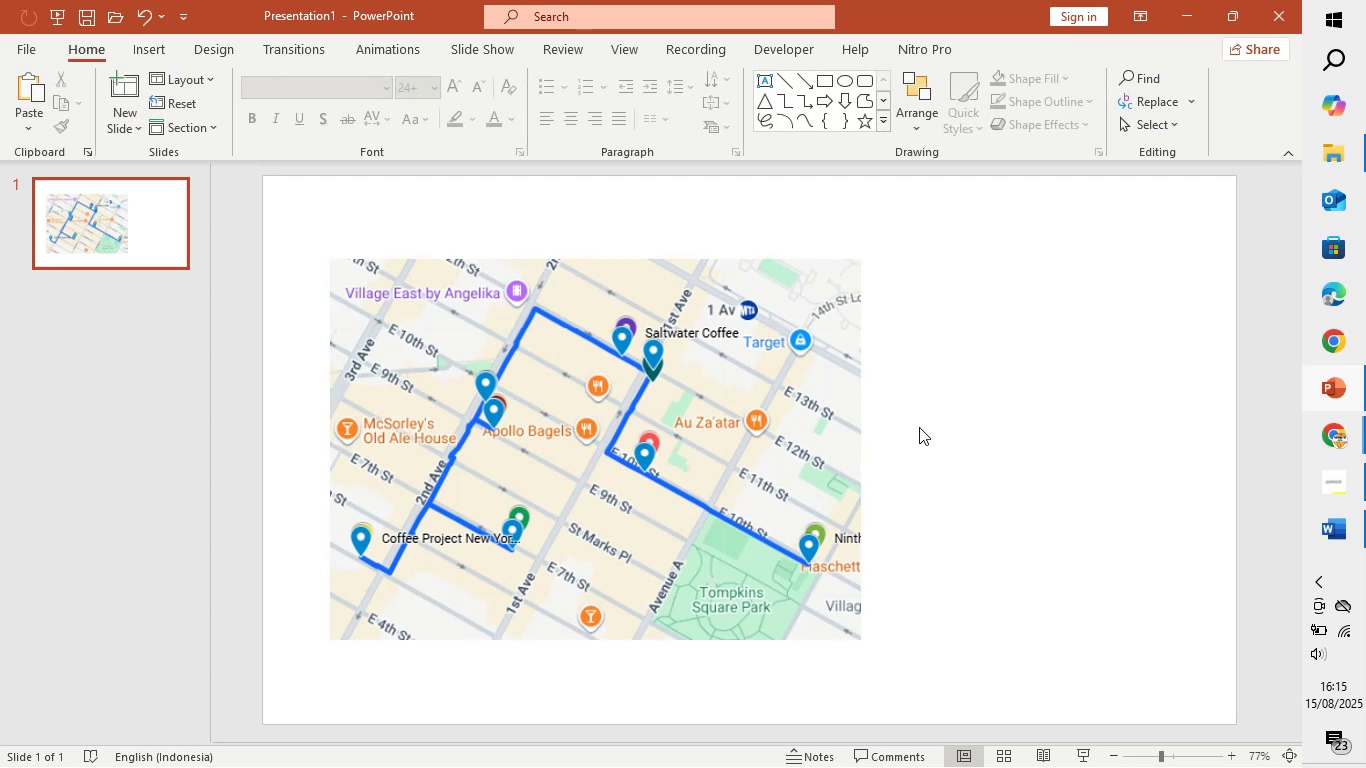 
left_click([1256, 525])
 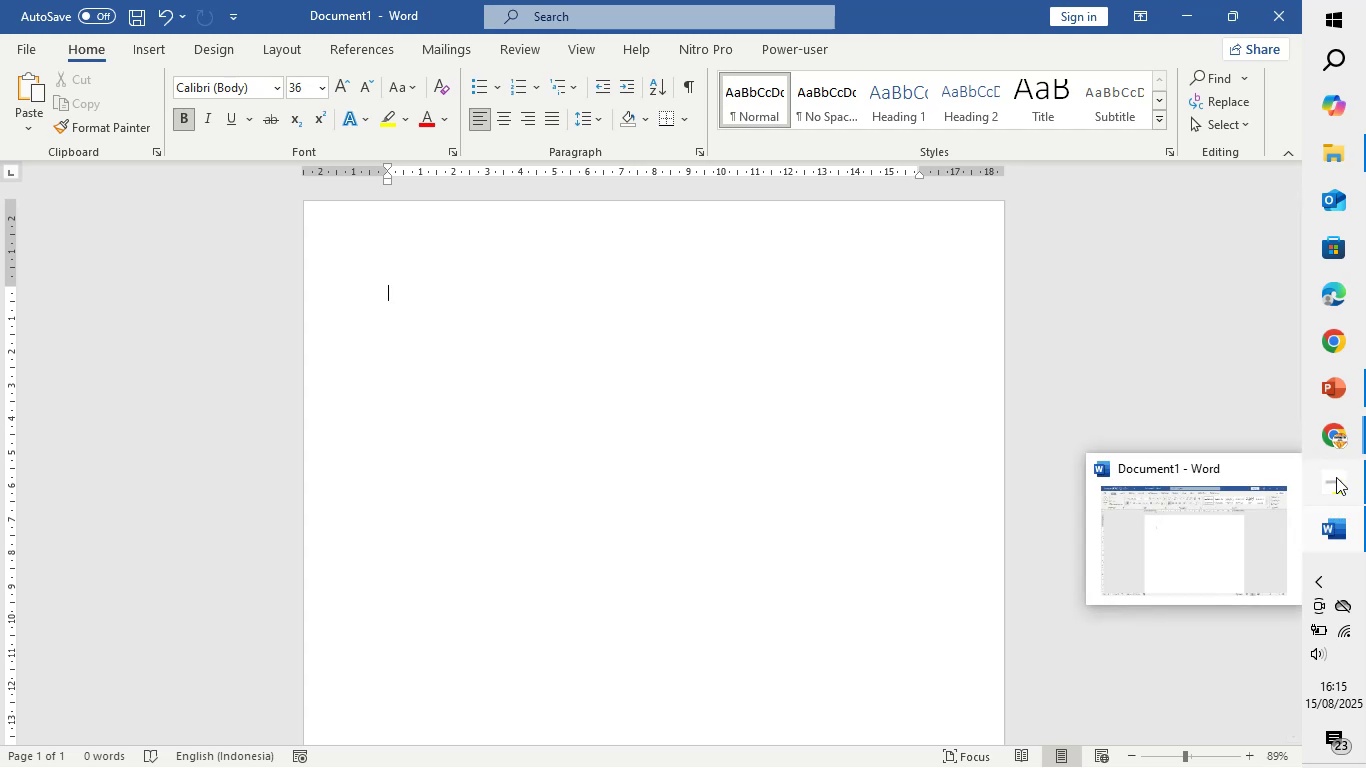 
left_click([1332, 428])
 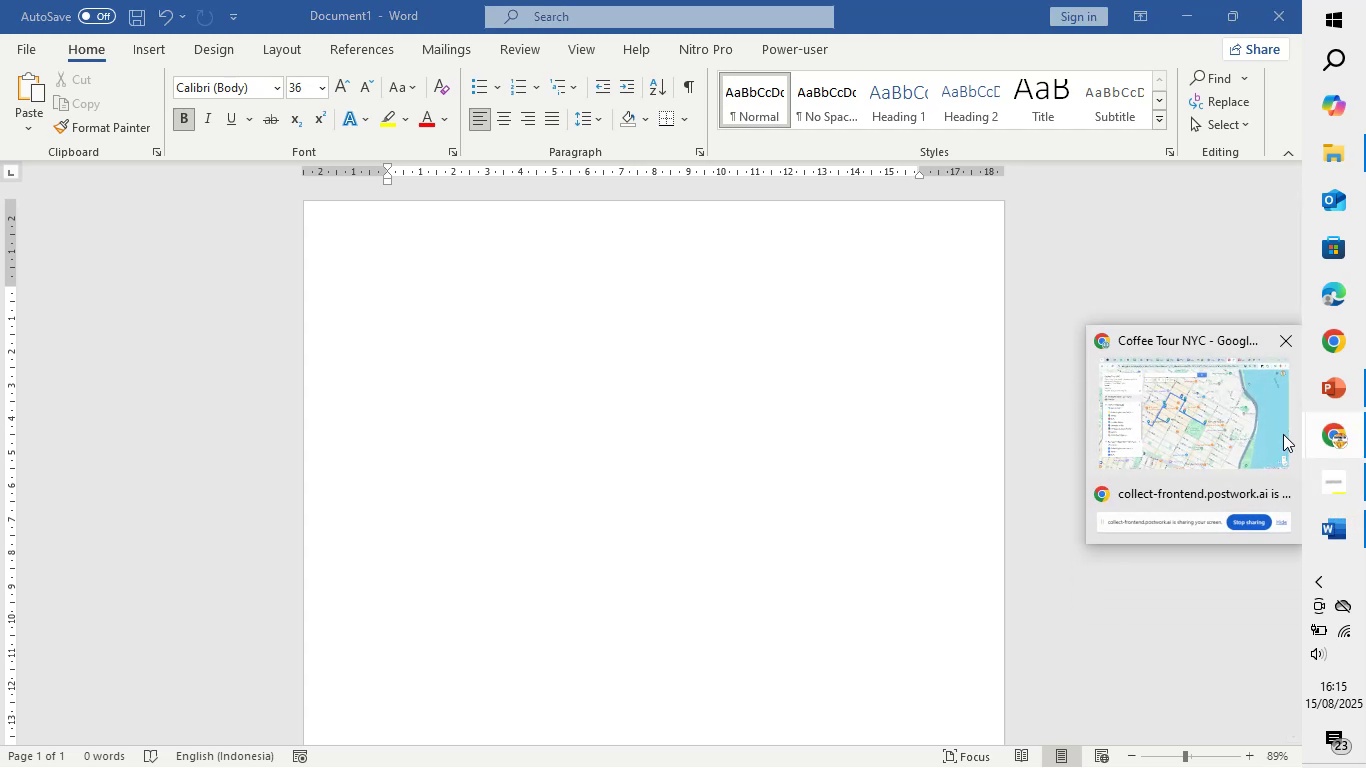 
left_click([1283, 434])
 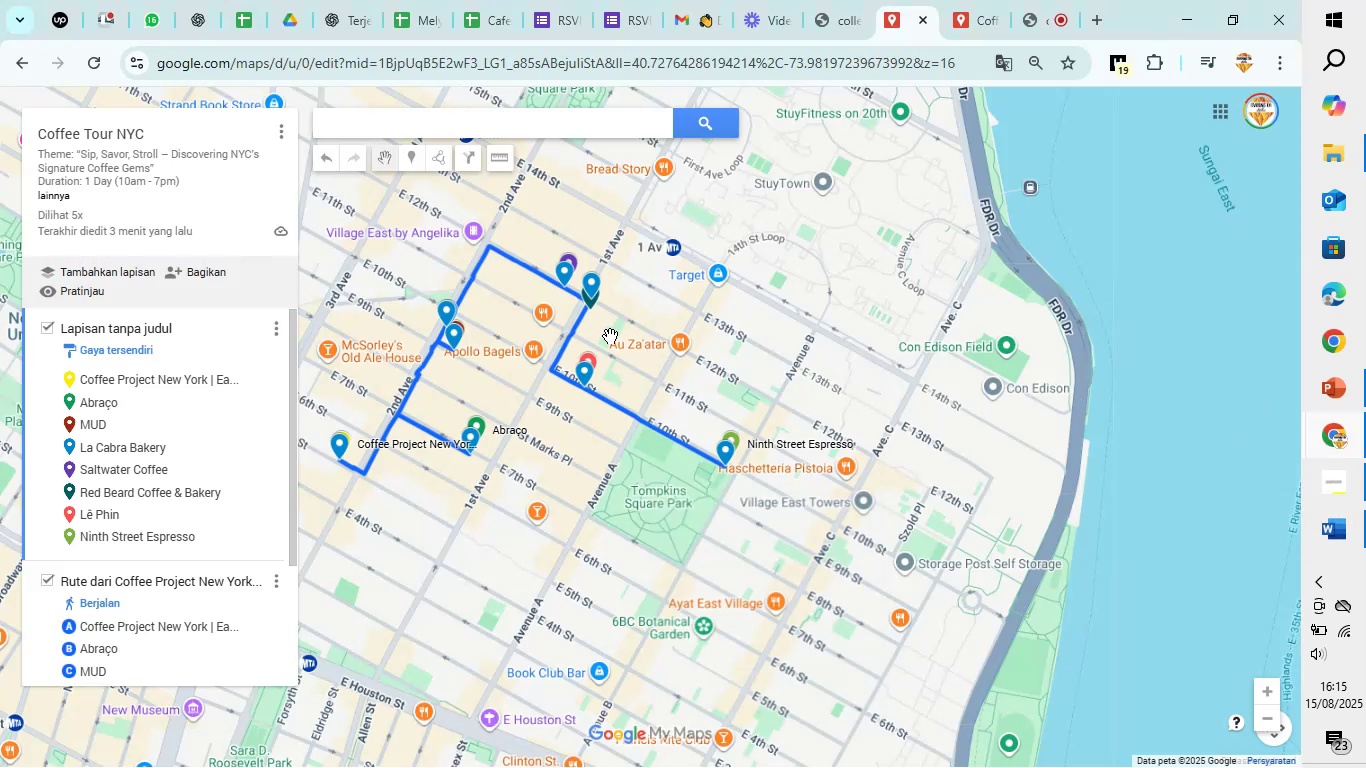 
scroll: coordinate [610, 336], scroll_direction: down, amount: 2.0
 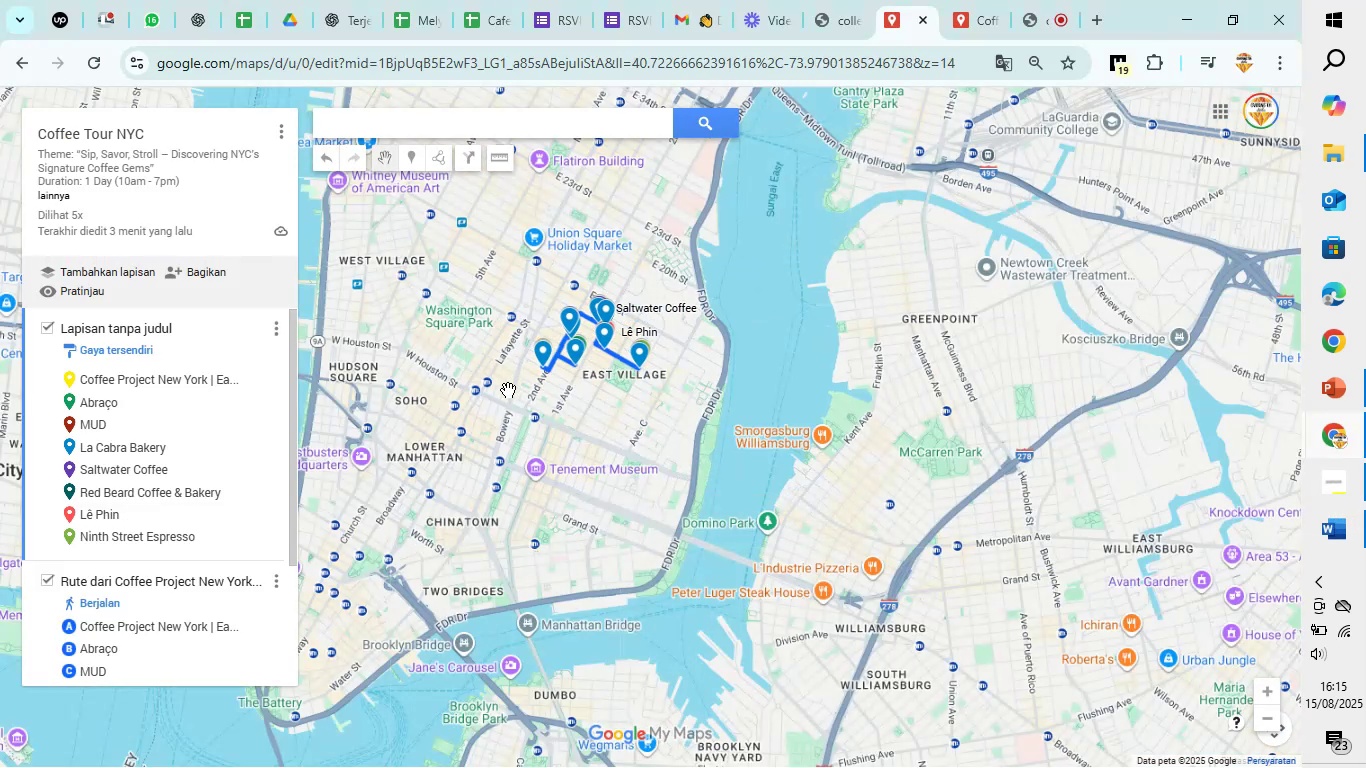 
left_click_drag(start_coordinate=[500, 381], to_coordinate=[529, 466])
 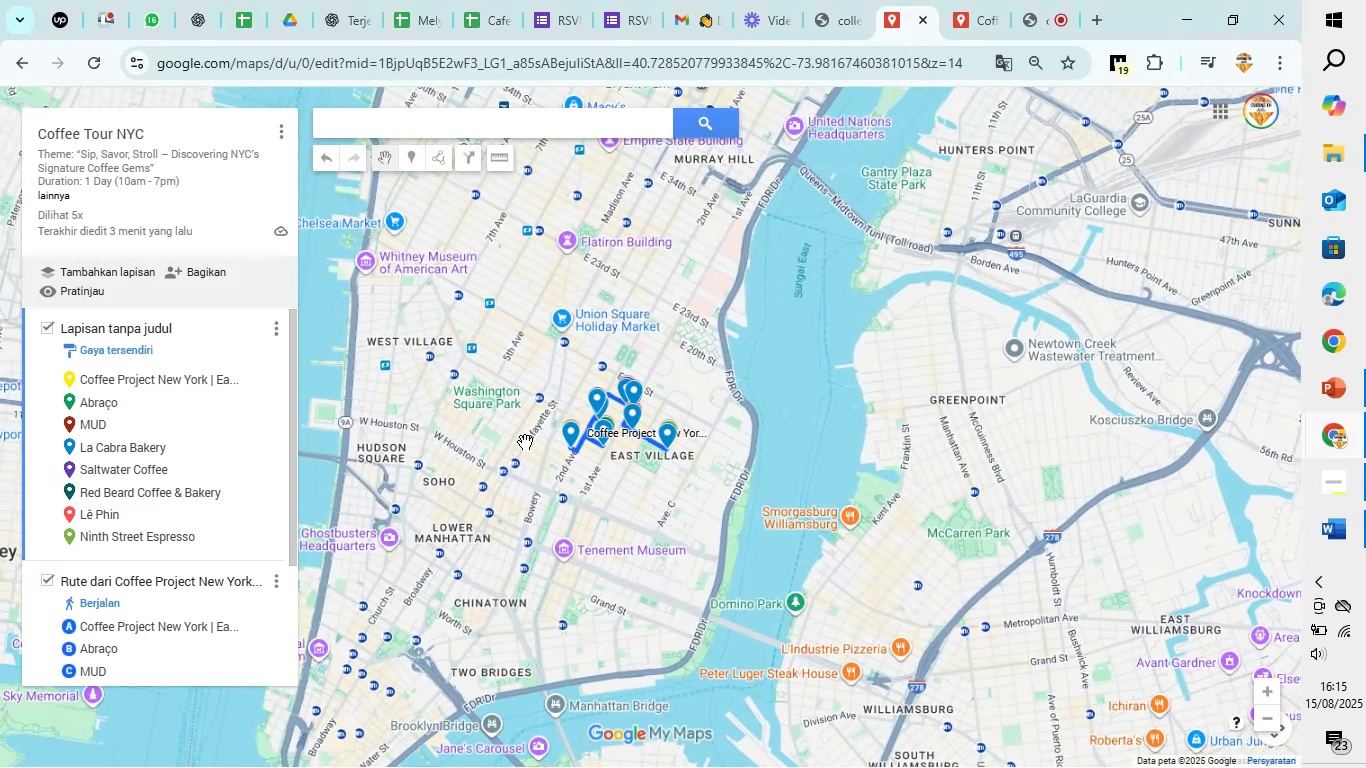 
scroll: coordinate [523, 438], scroll_direction: up, amount: 3.0
 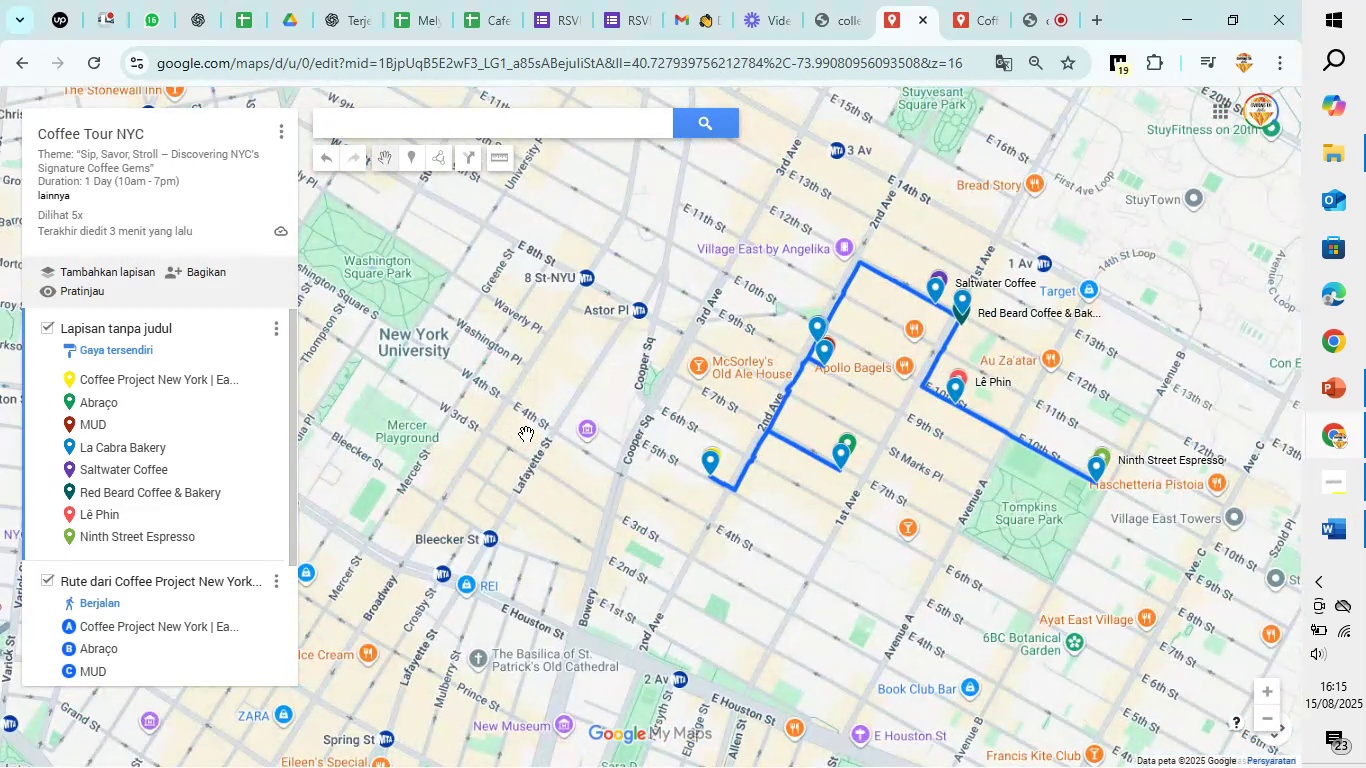 
left_click_drag(start_coordinate=[537, 424], to_coordinate=[394, 434])
 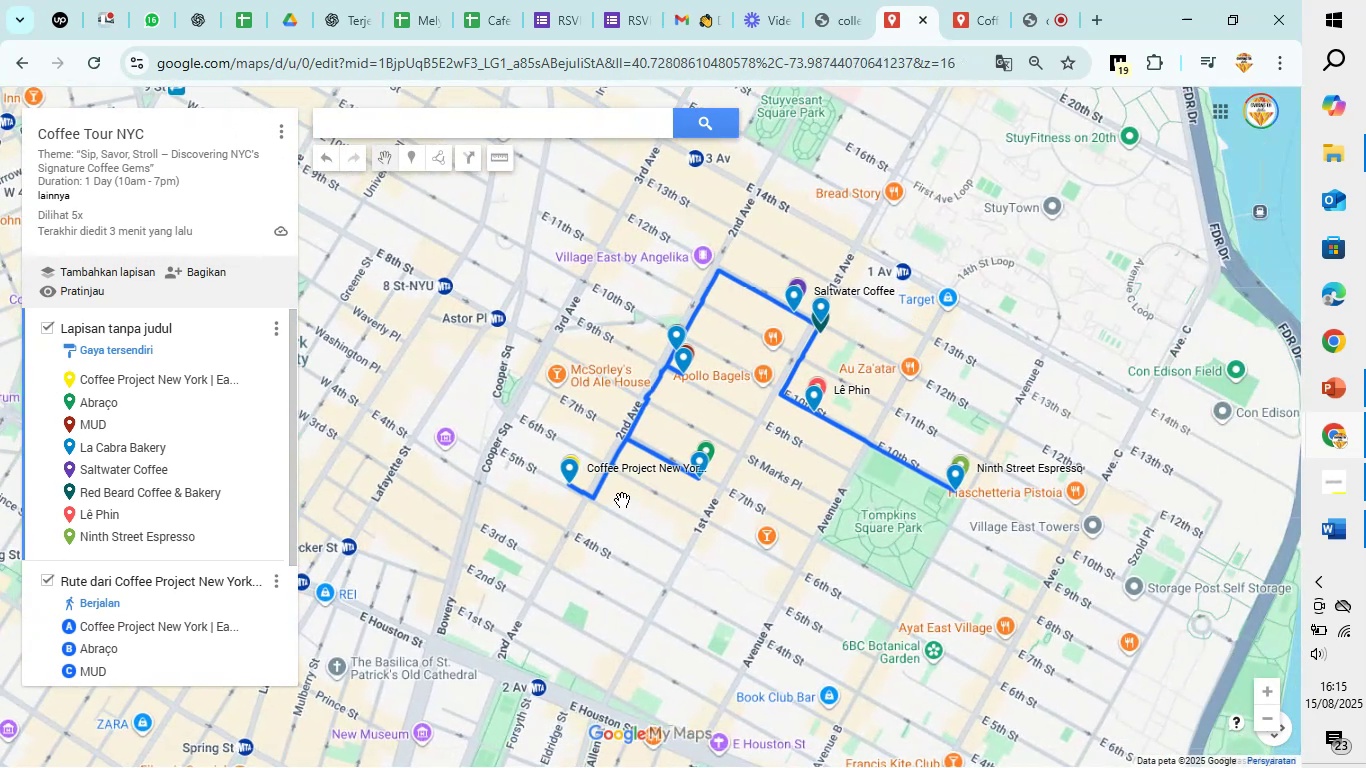 
left_click_drag(start_coordinate=[660, 521], to_coordinate=[600, 522])
 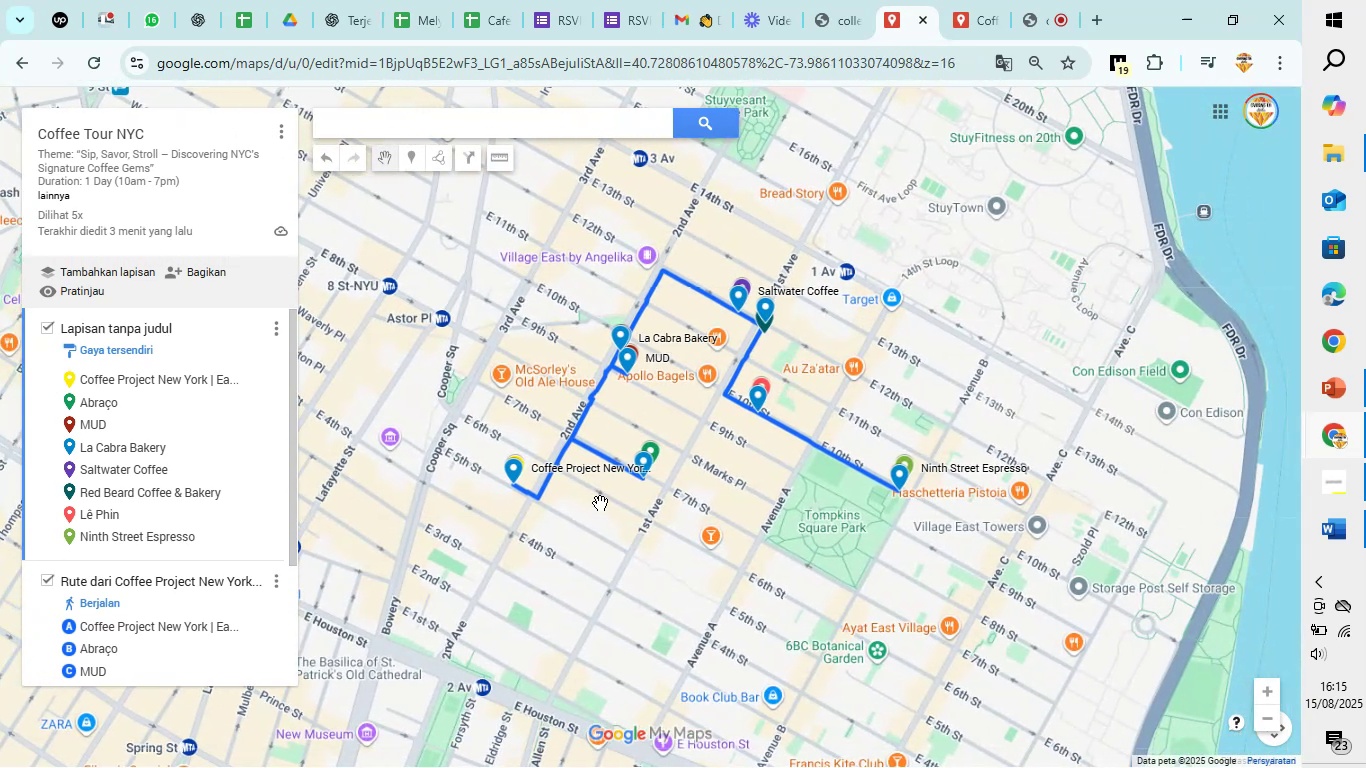 
scroll: coordinate [600, 503], scroll_direction: up, amount: 2.0
 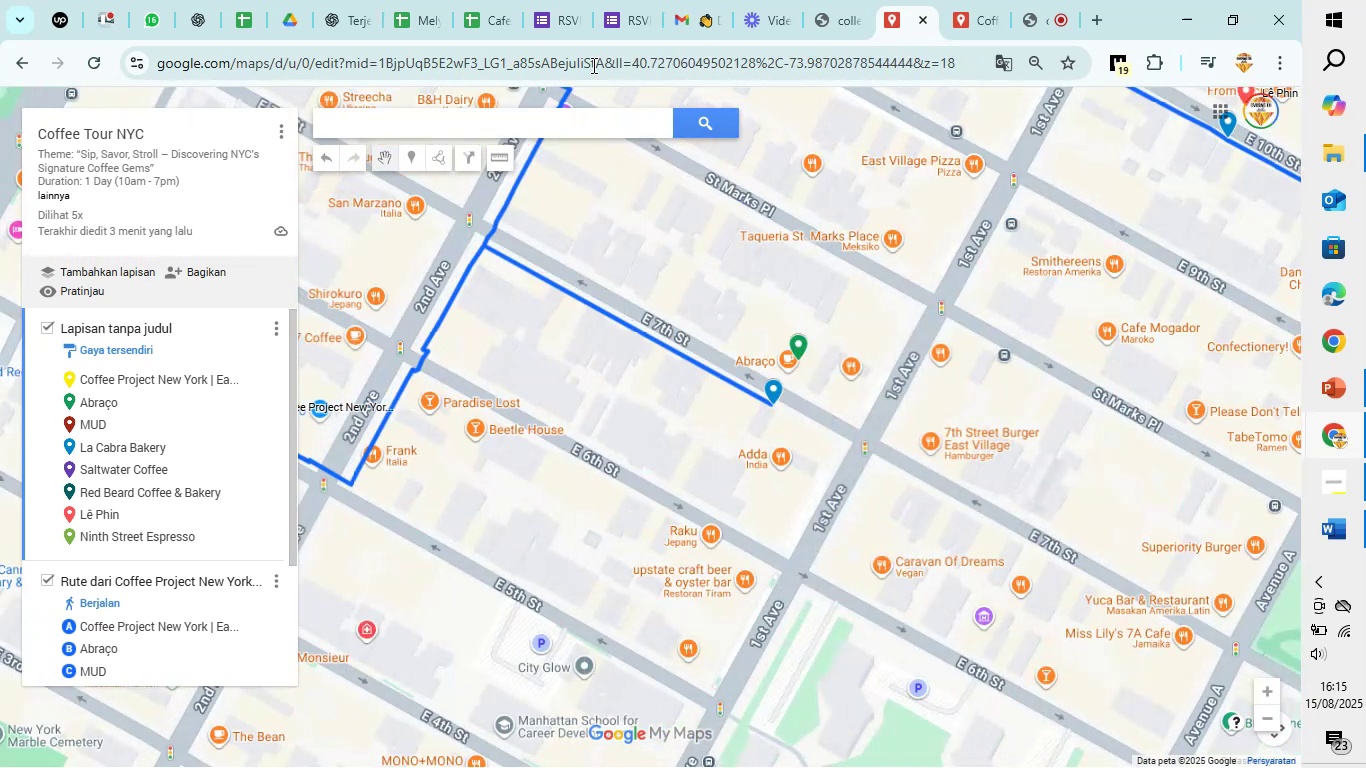 
left_click([471, 0])
 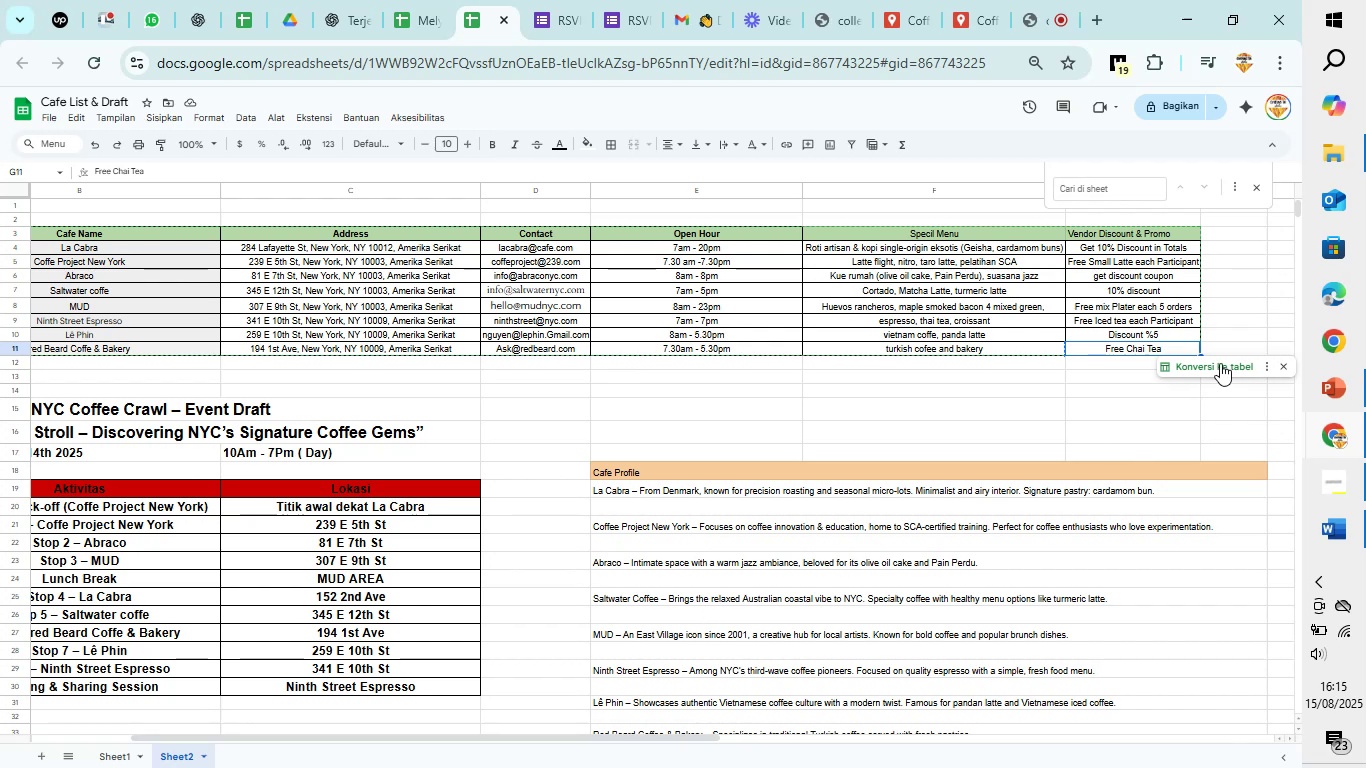 
wait(7.83)
 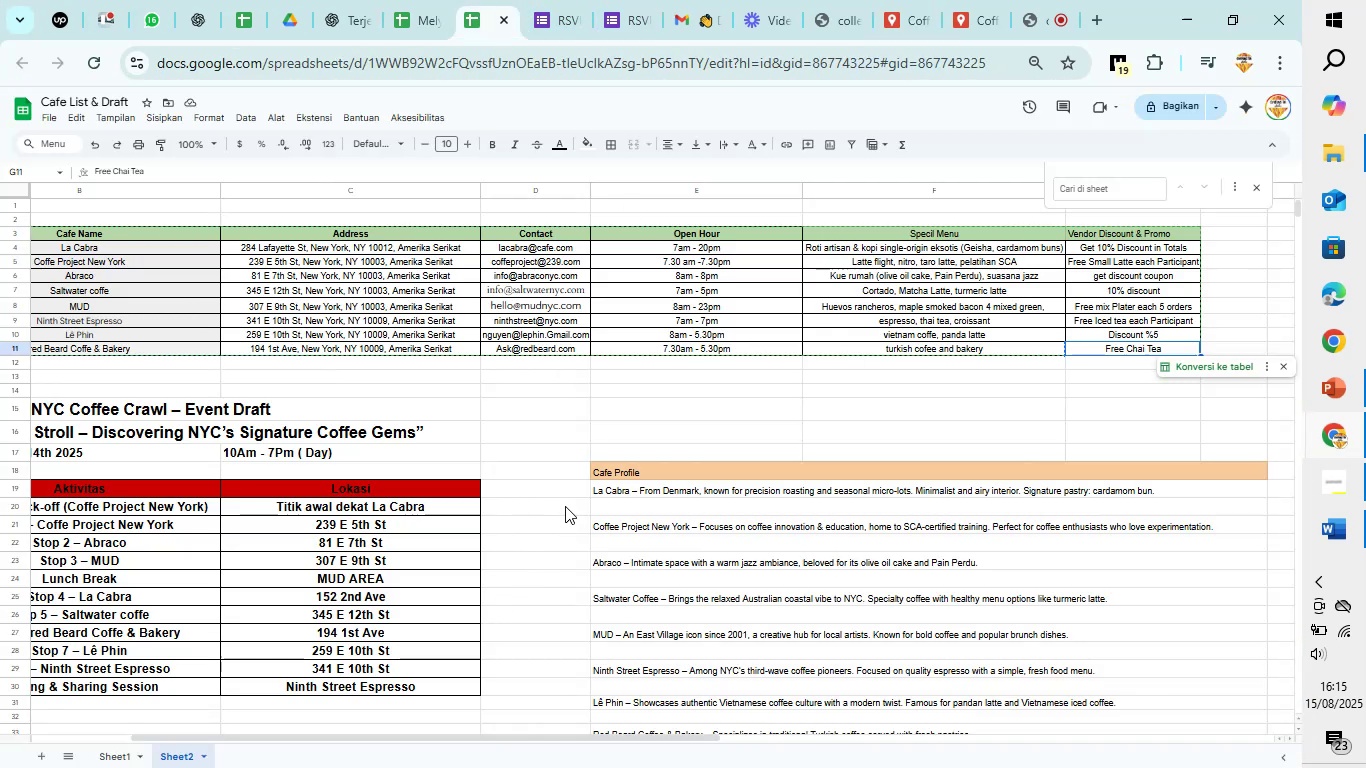 
left_click([1217, 362])
 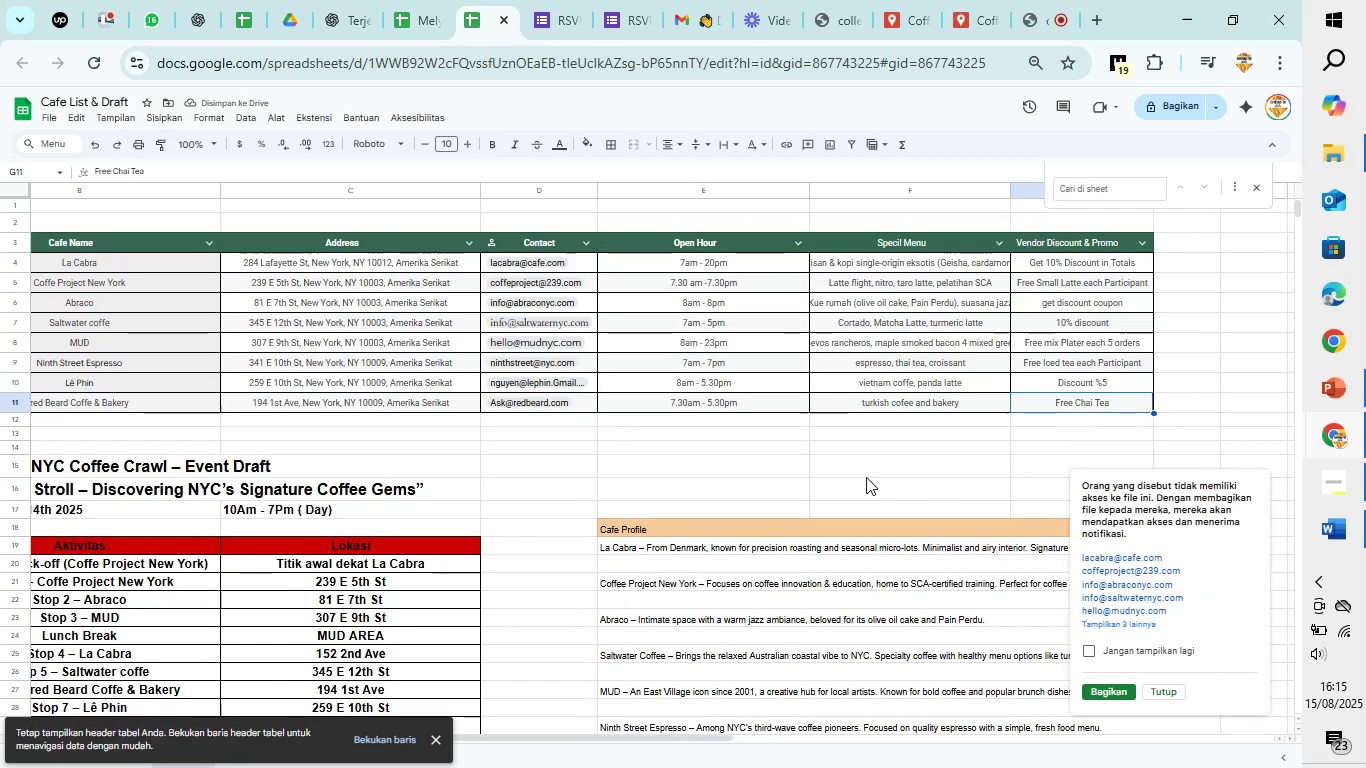 
left_click([807, 479])
 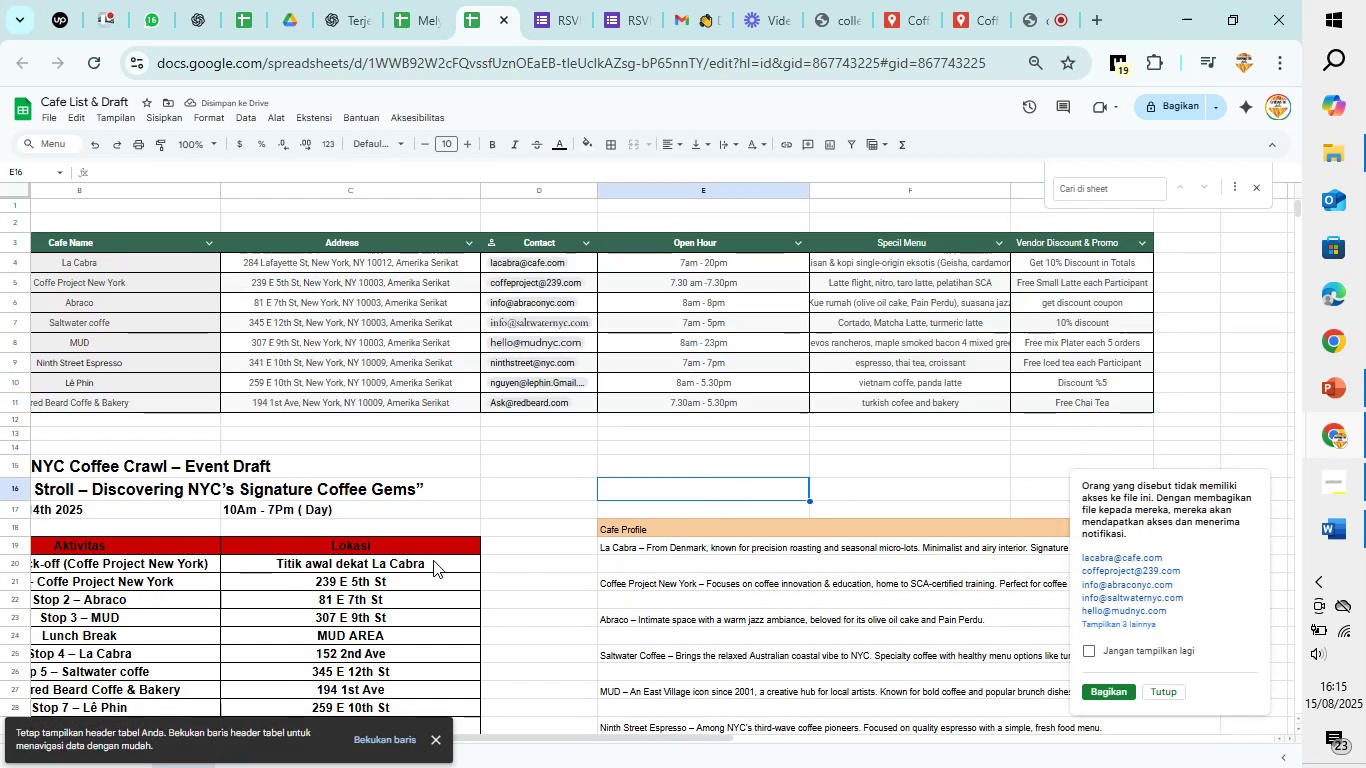 
left_click([437, 553])
 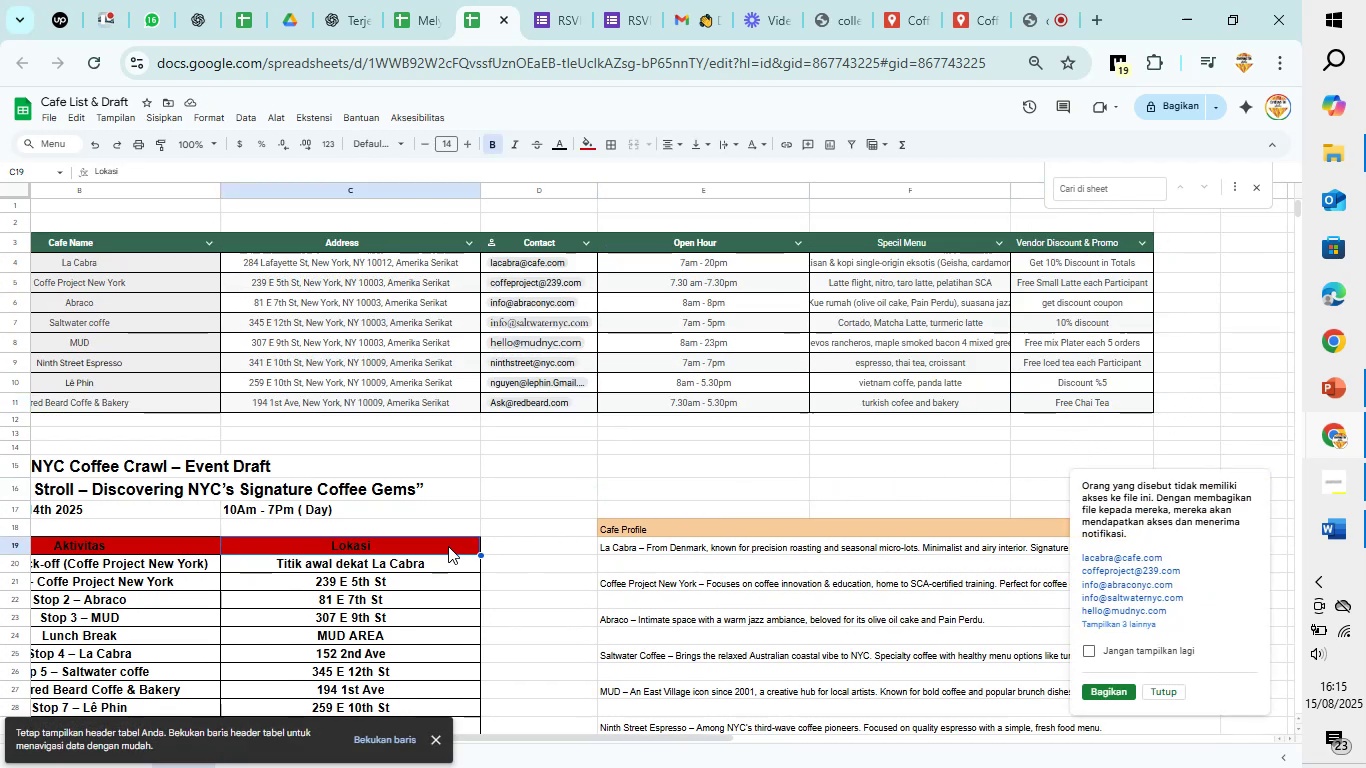 
right_click([448, 546])
 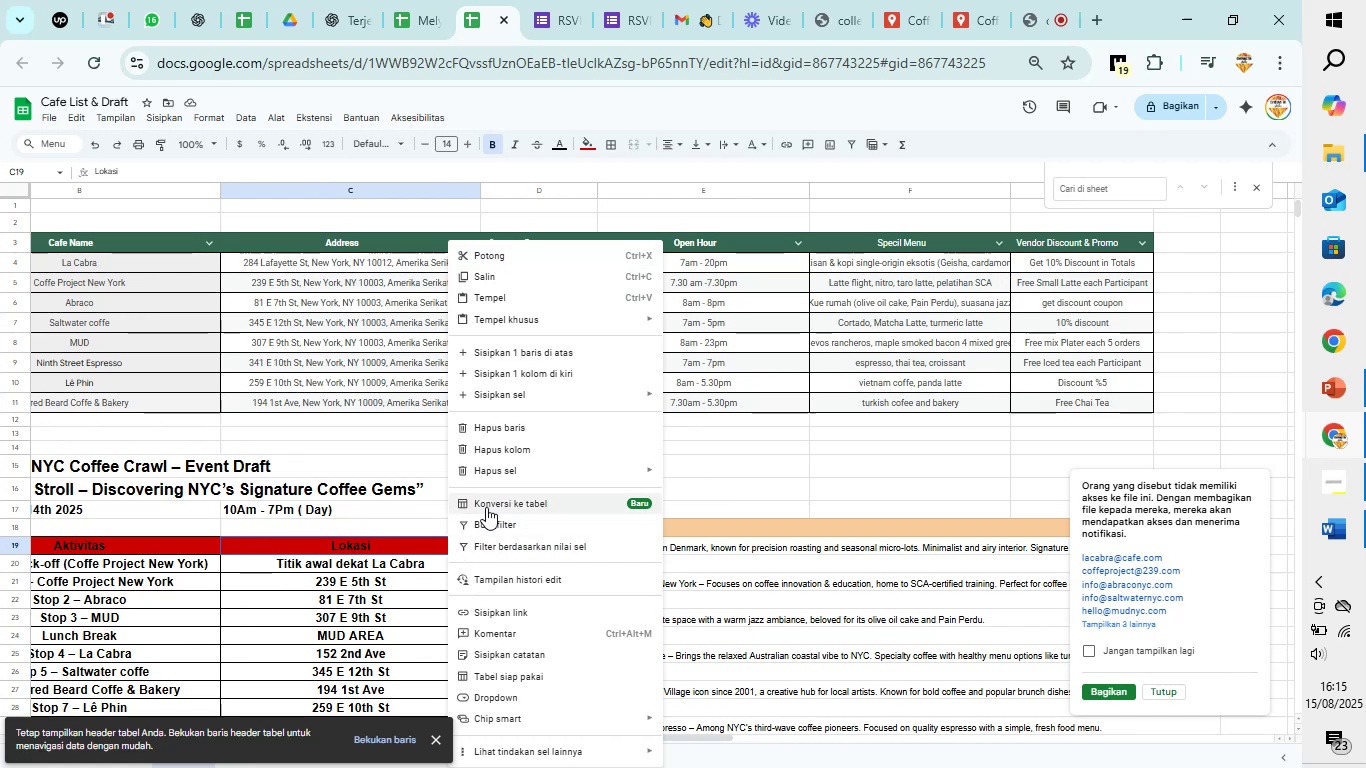 
left_click([486, 507])
 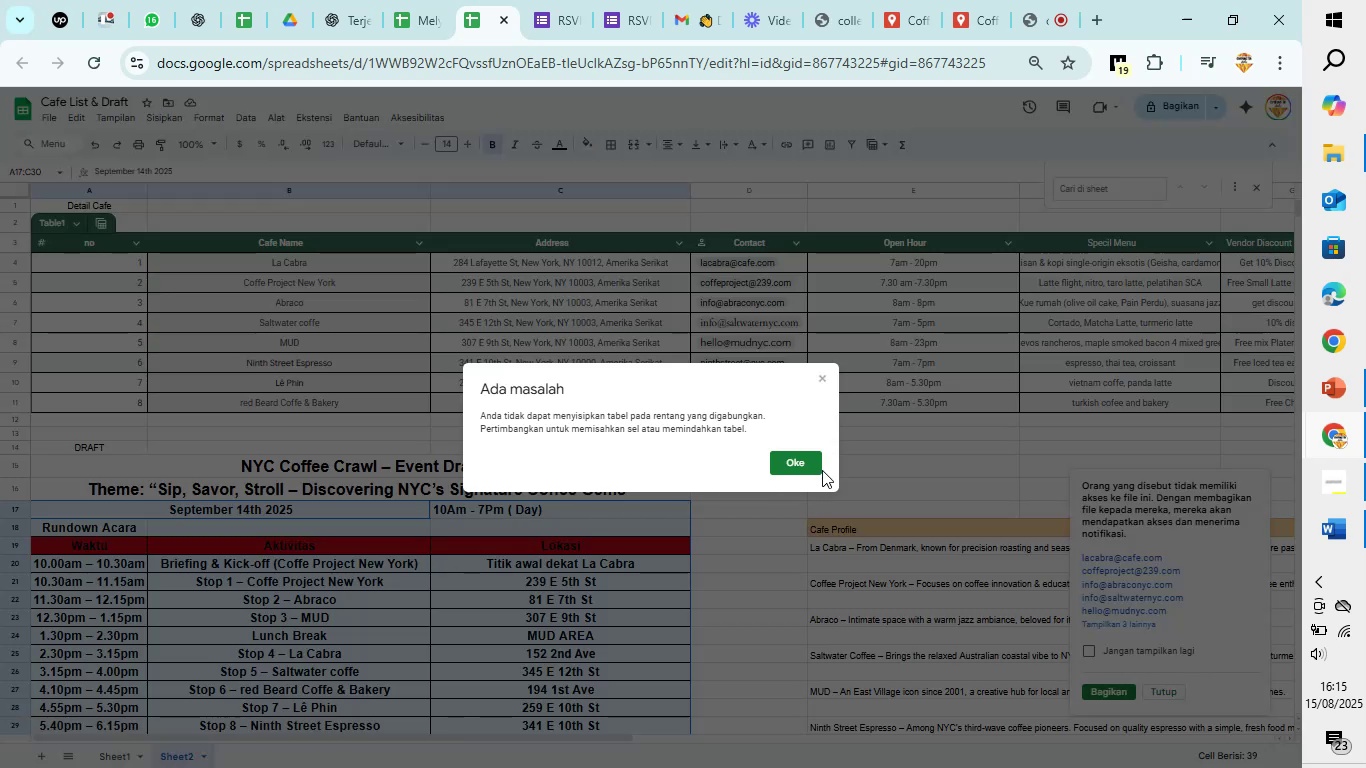 
left_click([809, 459])
 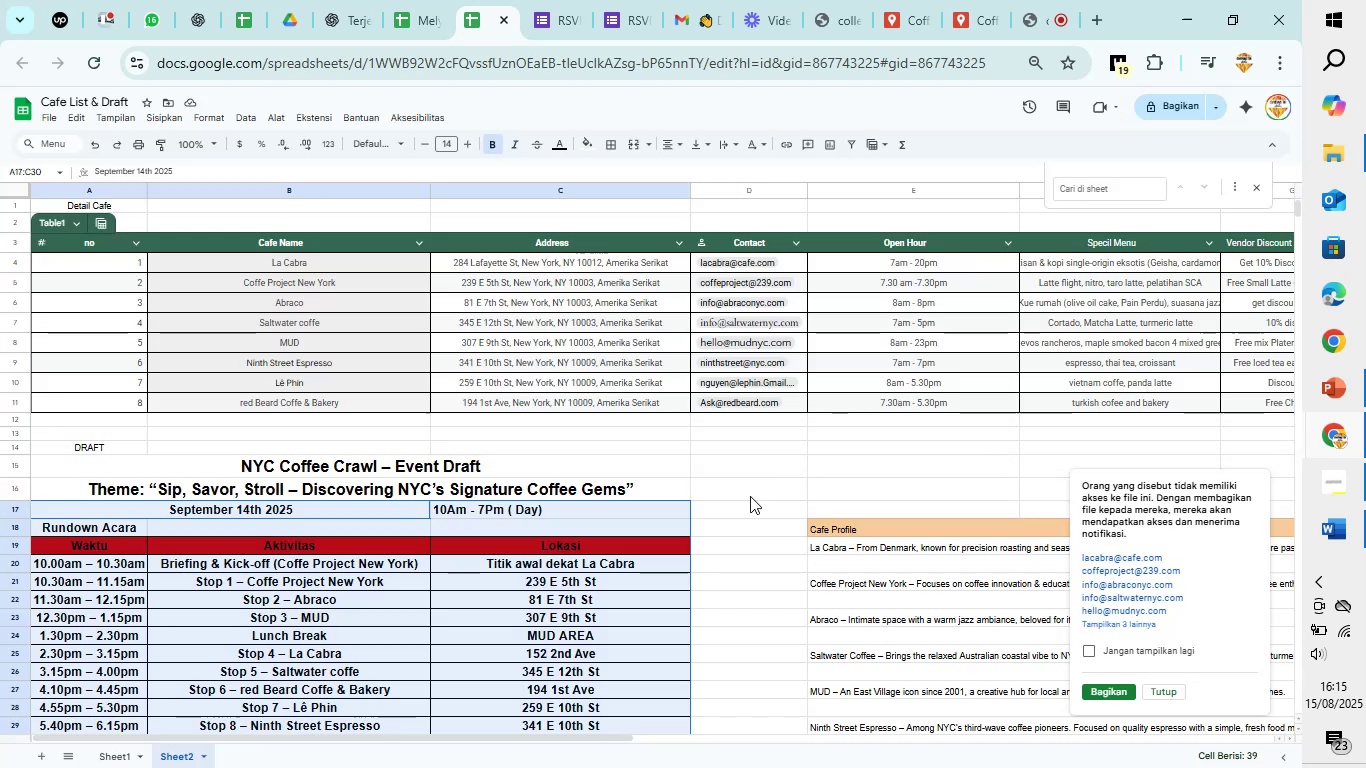 
scroll: coordinate [675, 553], scroll_direction: down, amount: 4.0
 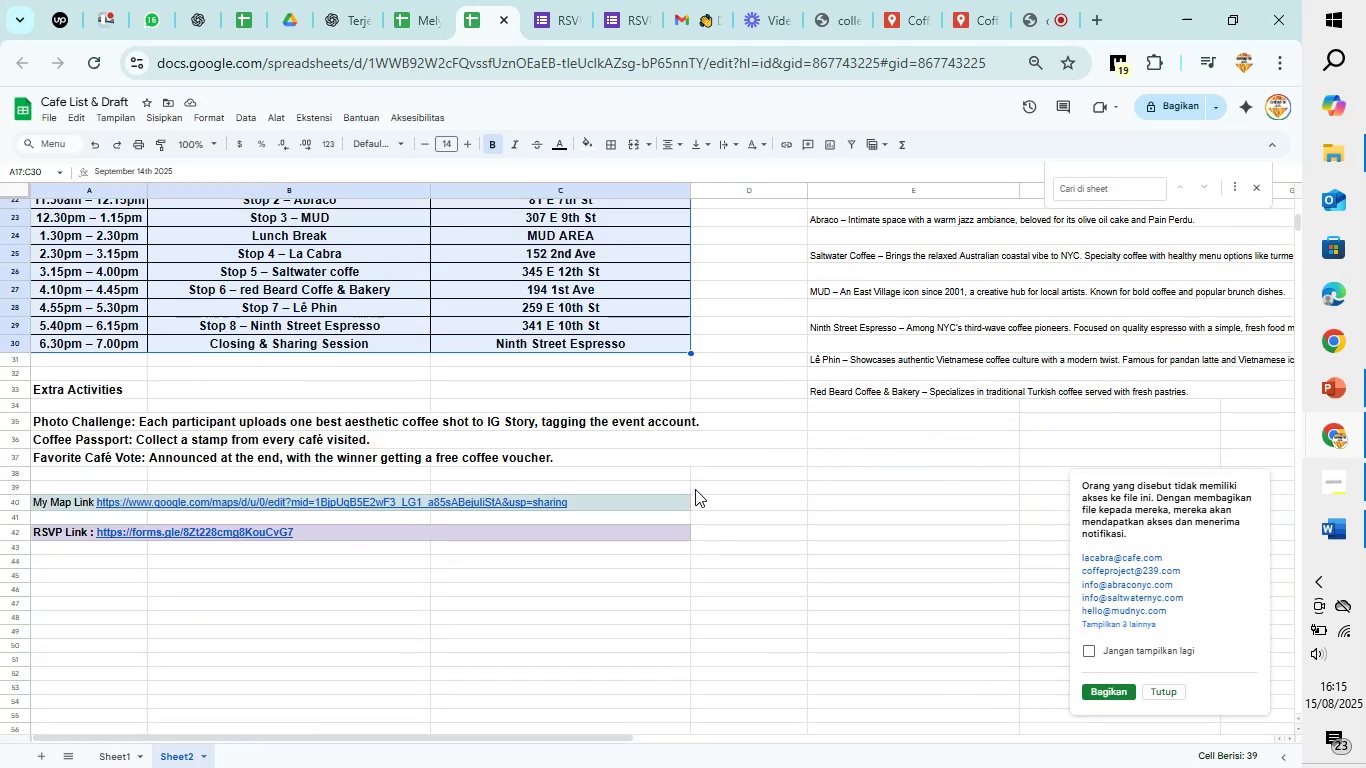 
scroll: coordinate [802, 461], scroll_direction: up, amount: 5.0
 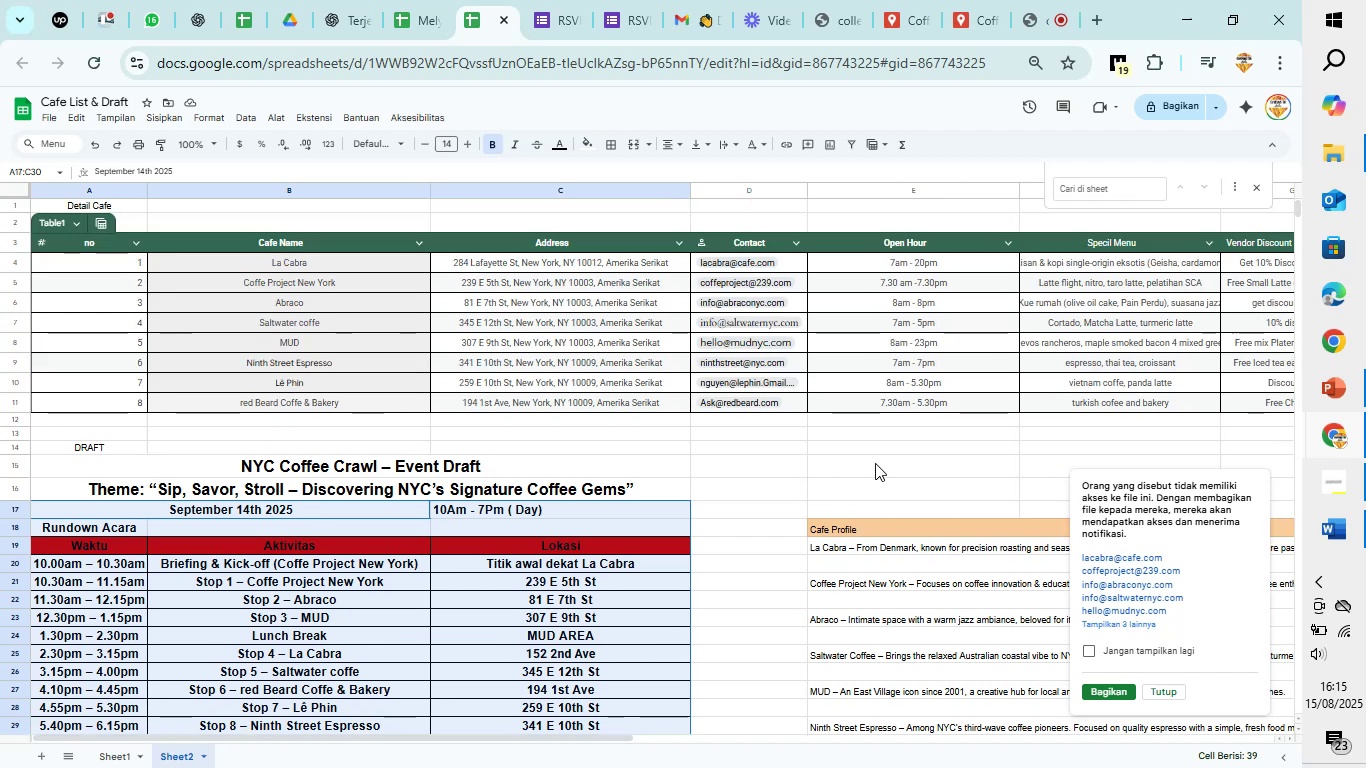 
scroll: coordinate [826, 463], scroll_direction: down, amount: 5.0
 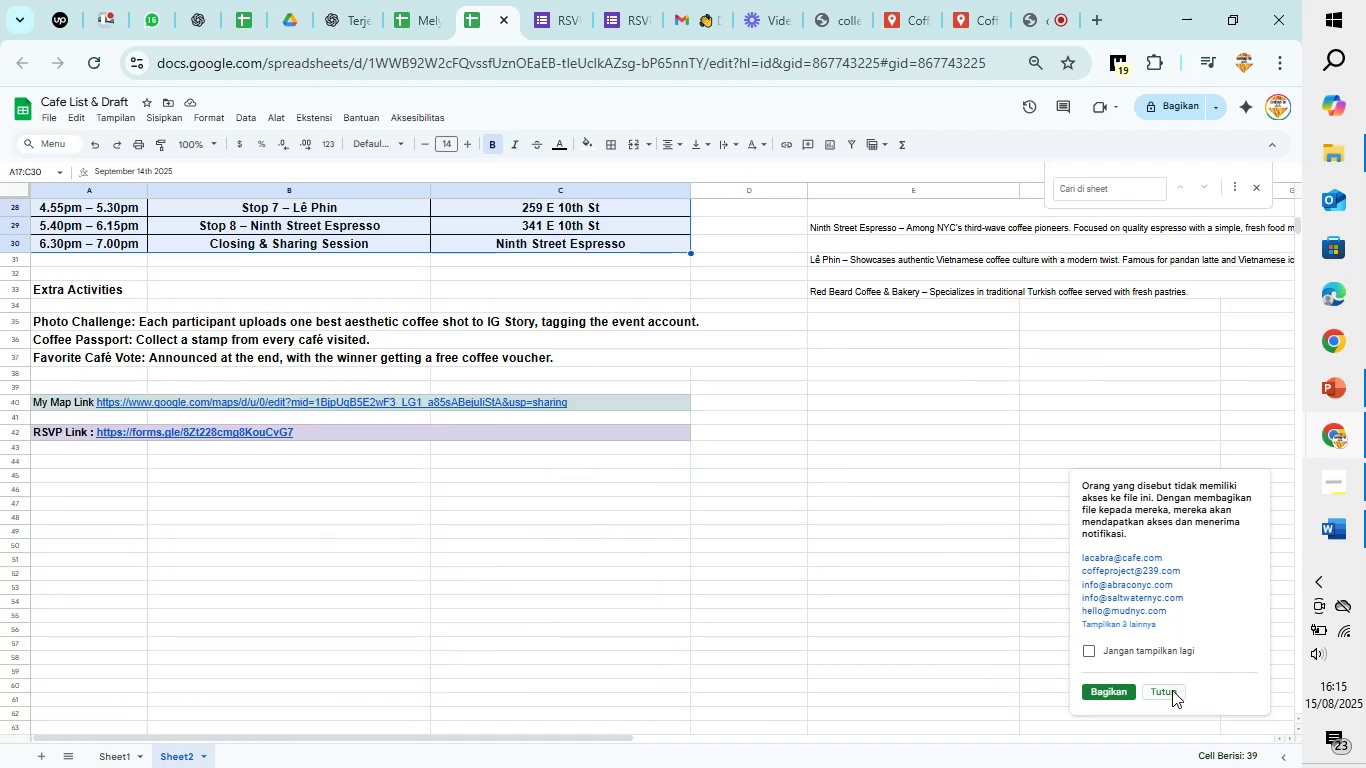 
wait(6.37)
 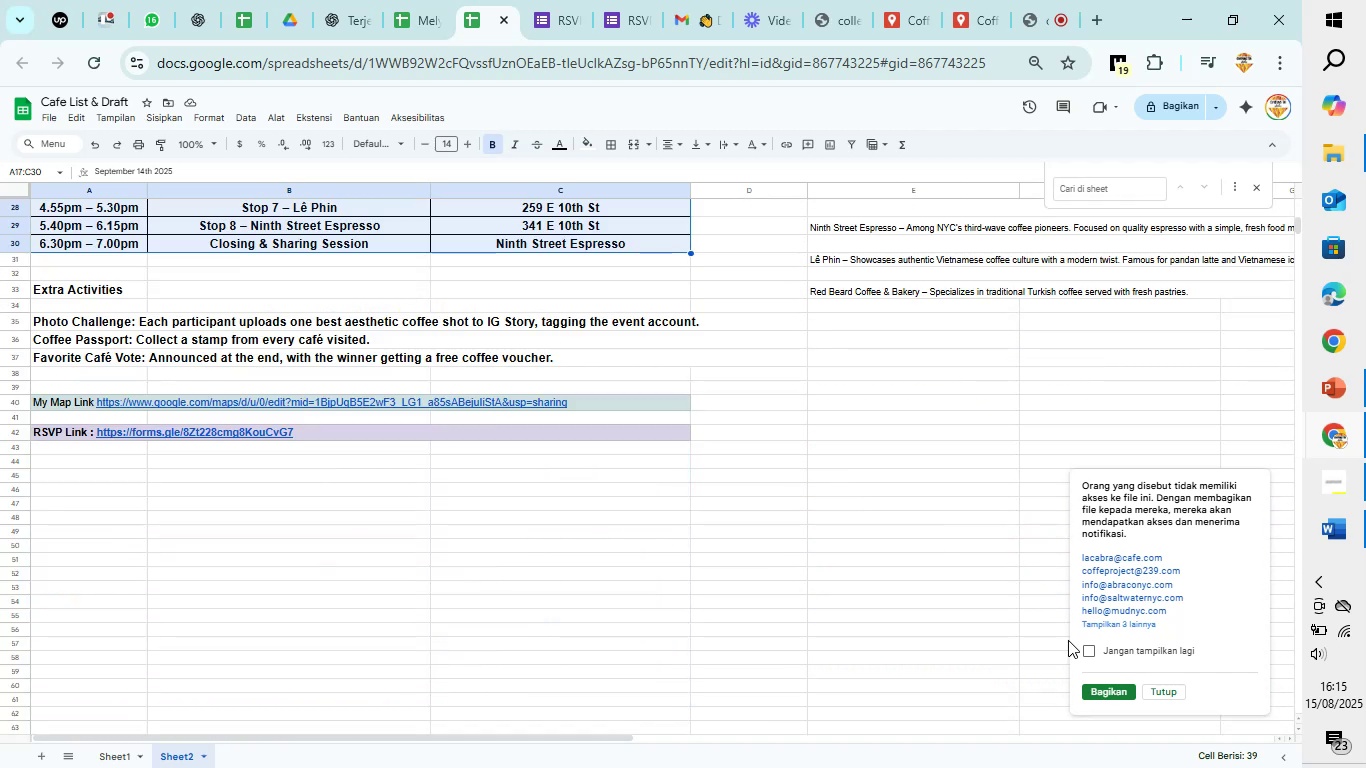 
left_click([1172, 690])
 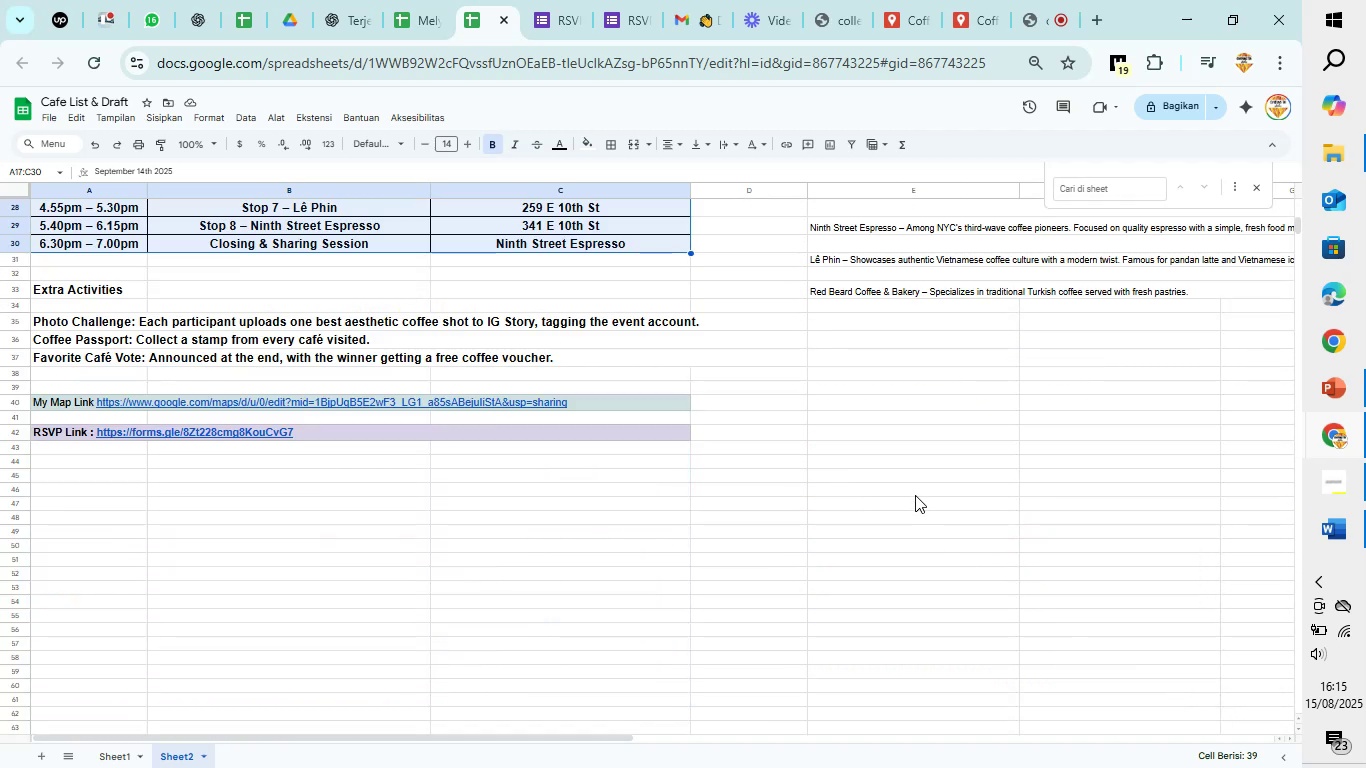 
scroll: coordinate [864, 488], scroll_direction: down, amount: 1.0
 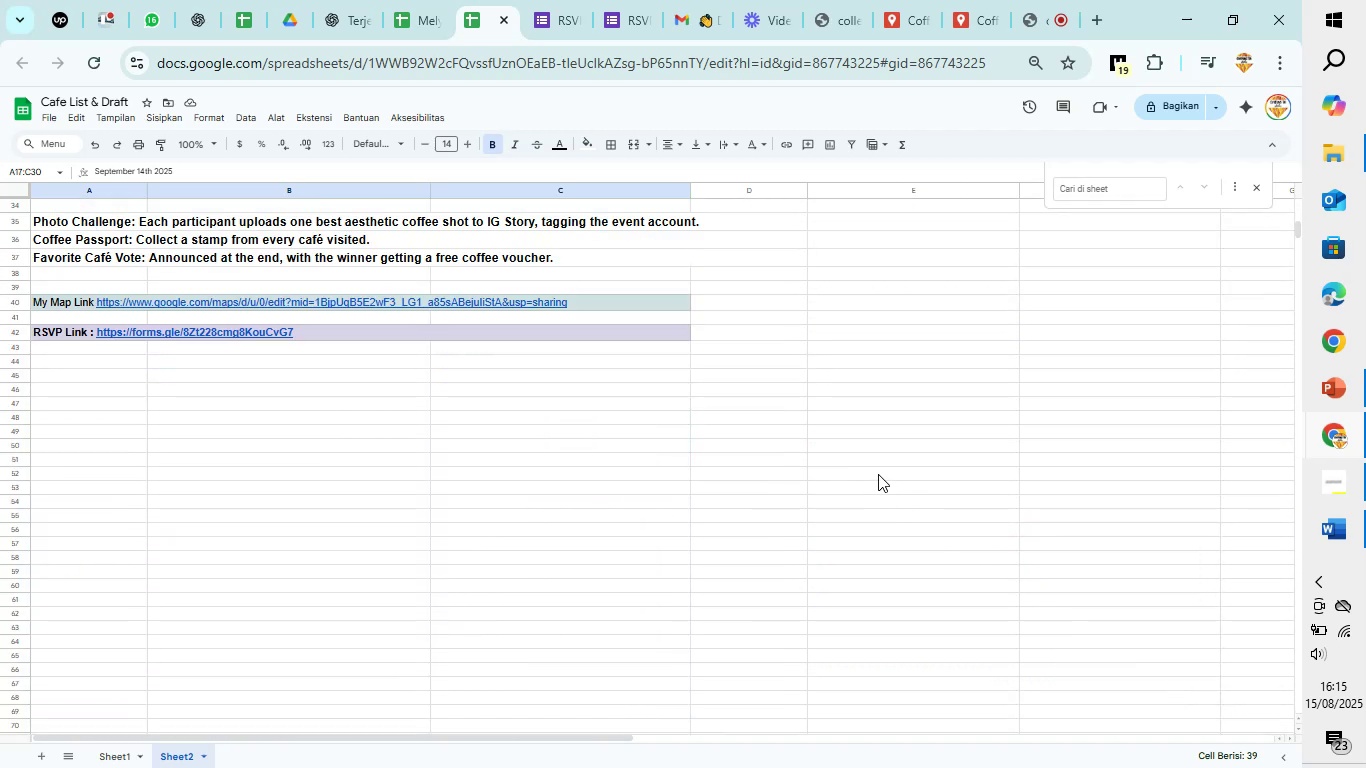 
scroll: coordinate [895, 437], scroll_direction: up, amount: 6.0
 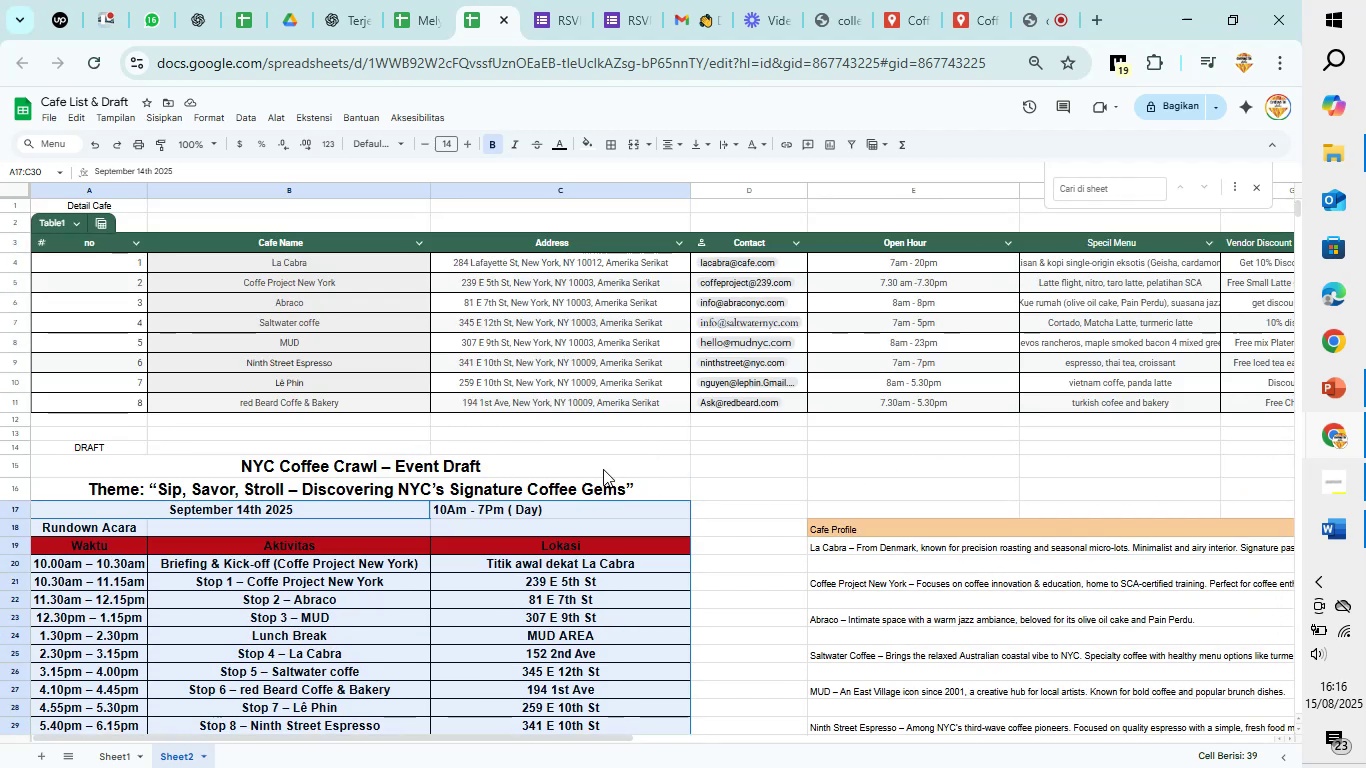 
left_click_drag(start_coordinate=[780, 506], to_coordinate=[777, 384])
 